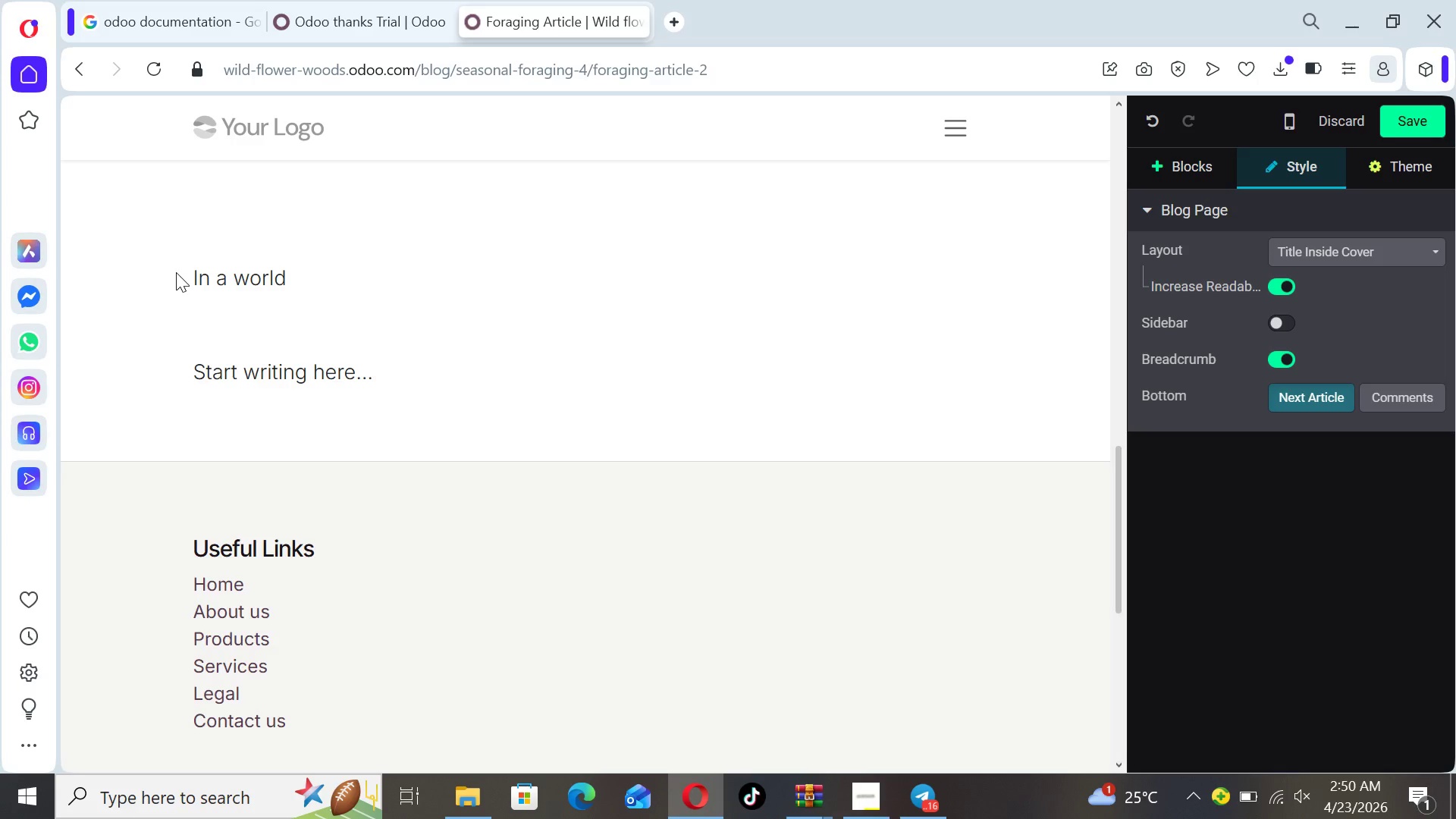 
key(Space)
 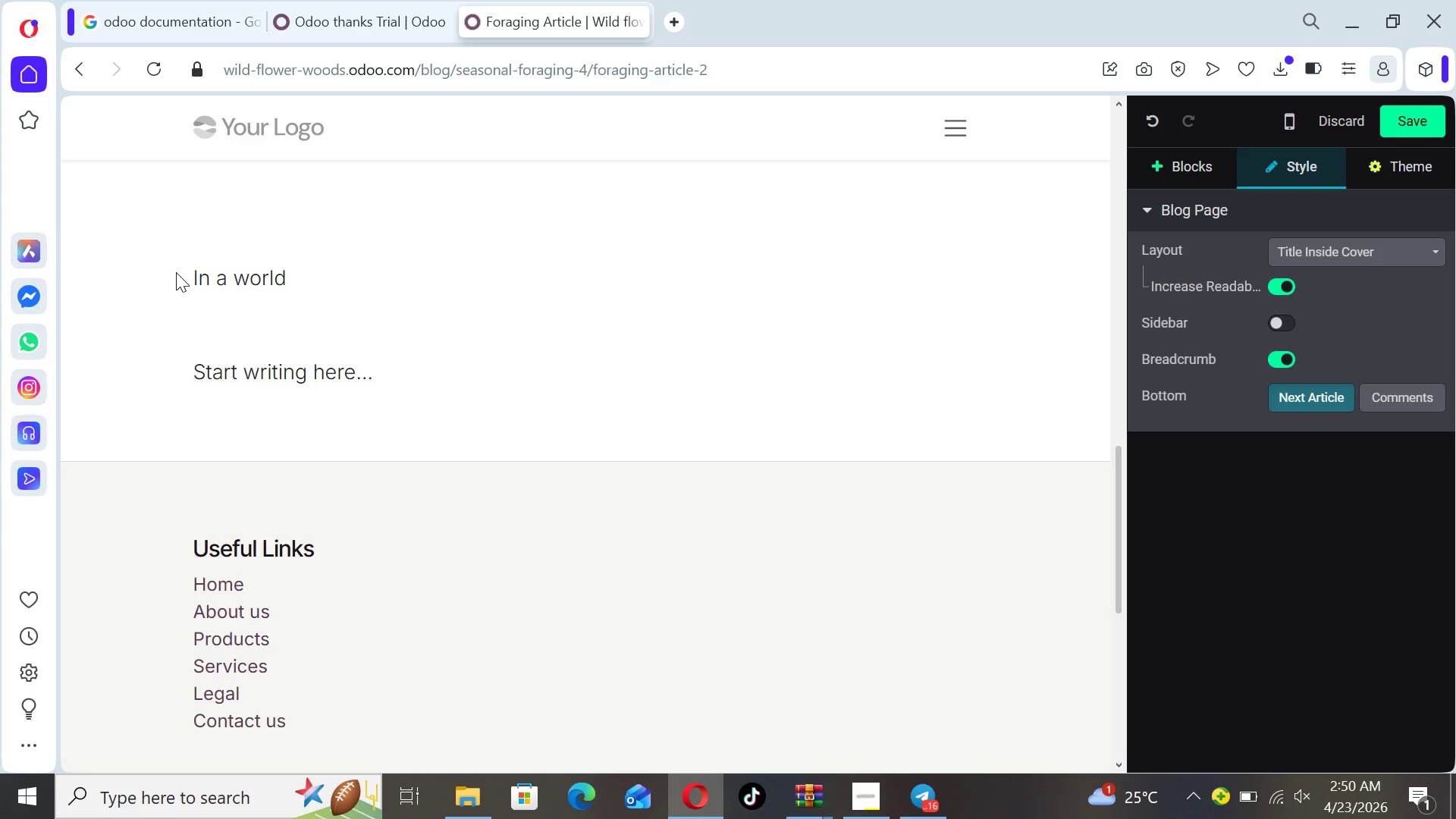 
type(icreasingly disconeccted)
 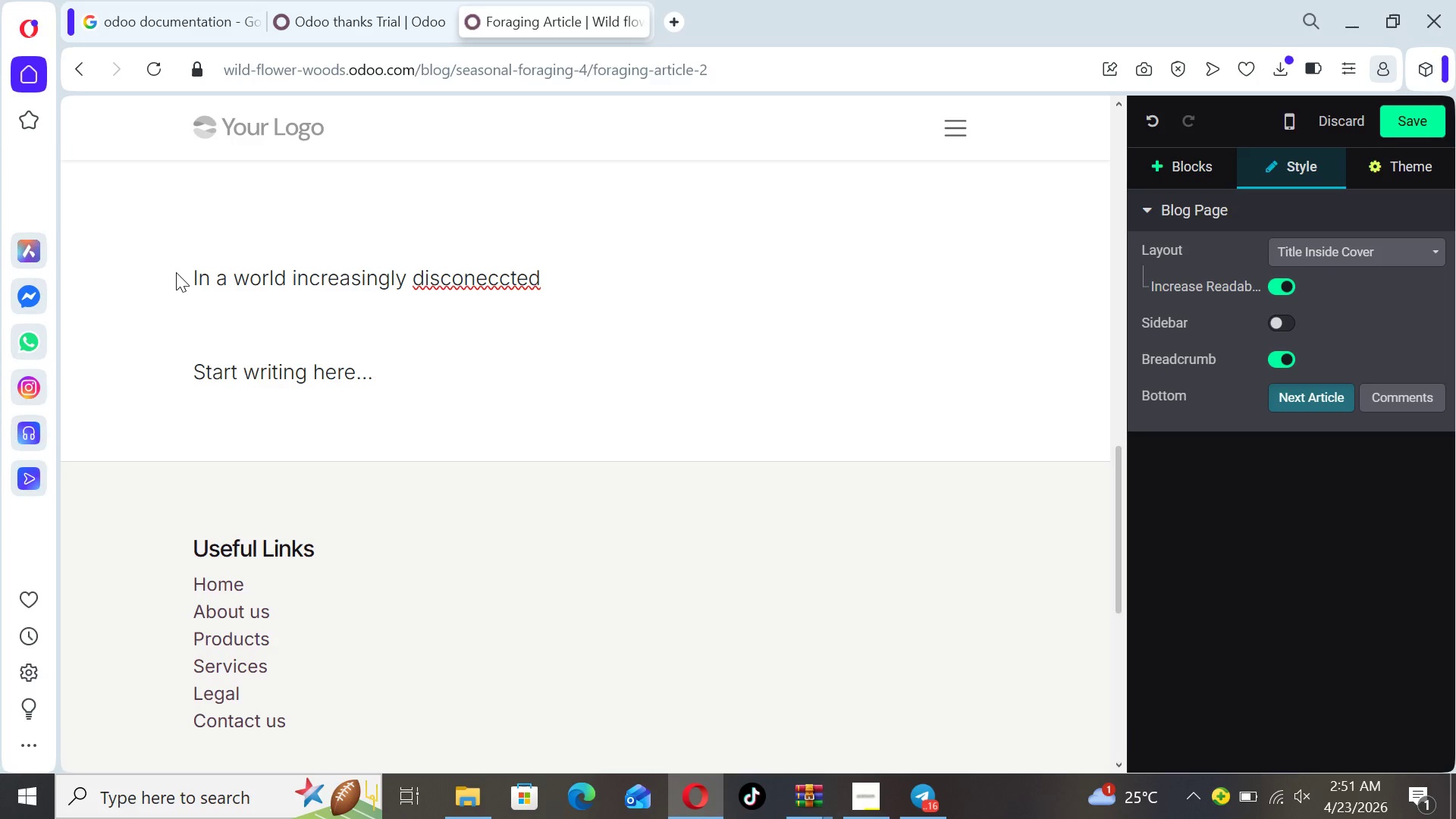 
key(ArrowLeft)
 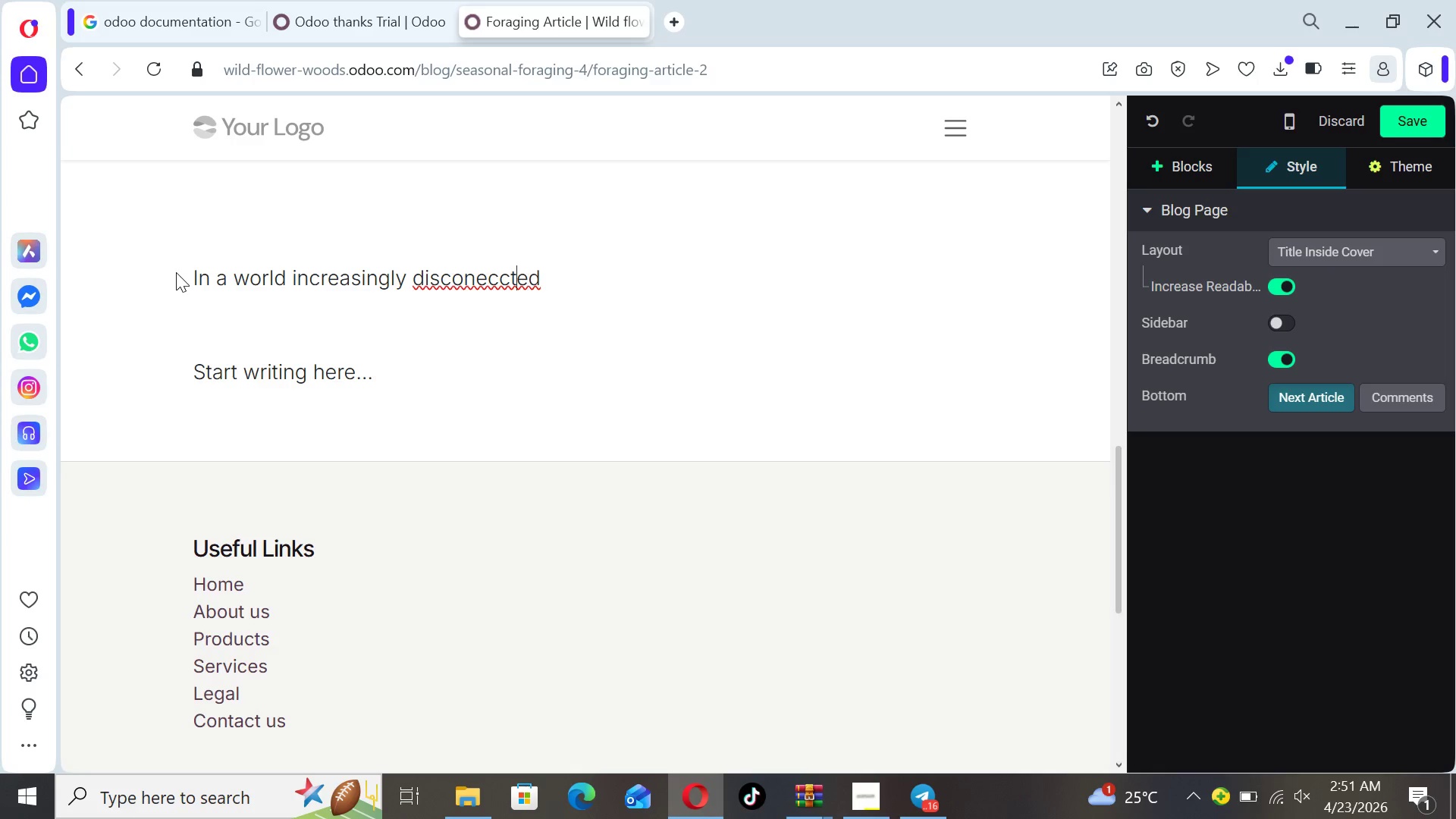 
key(ArrowLeft)
 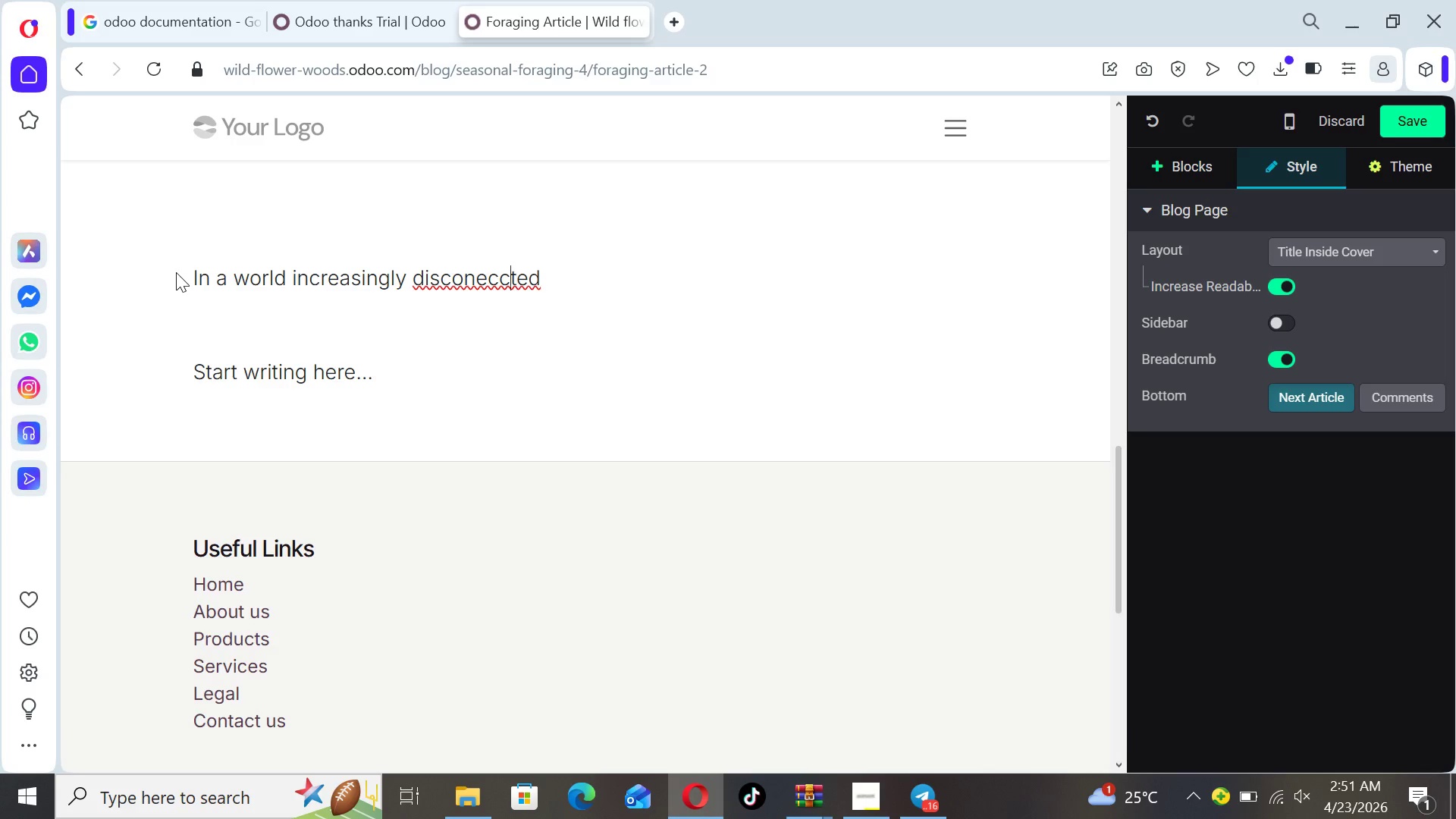 
key(ArrowLeft)
 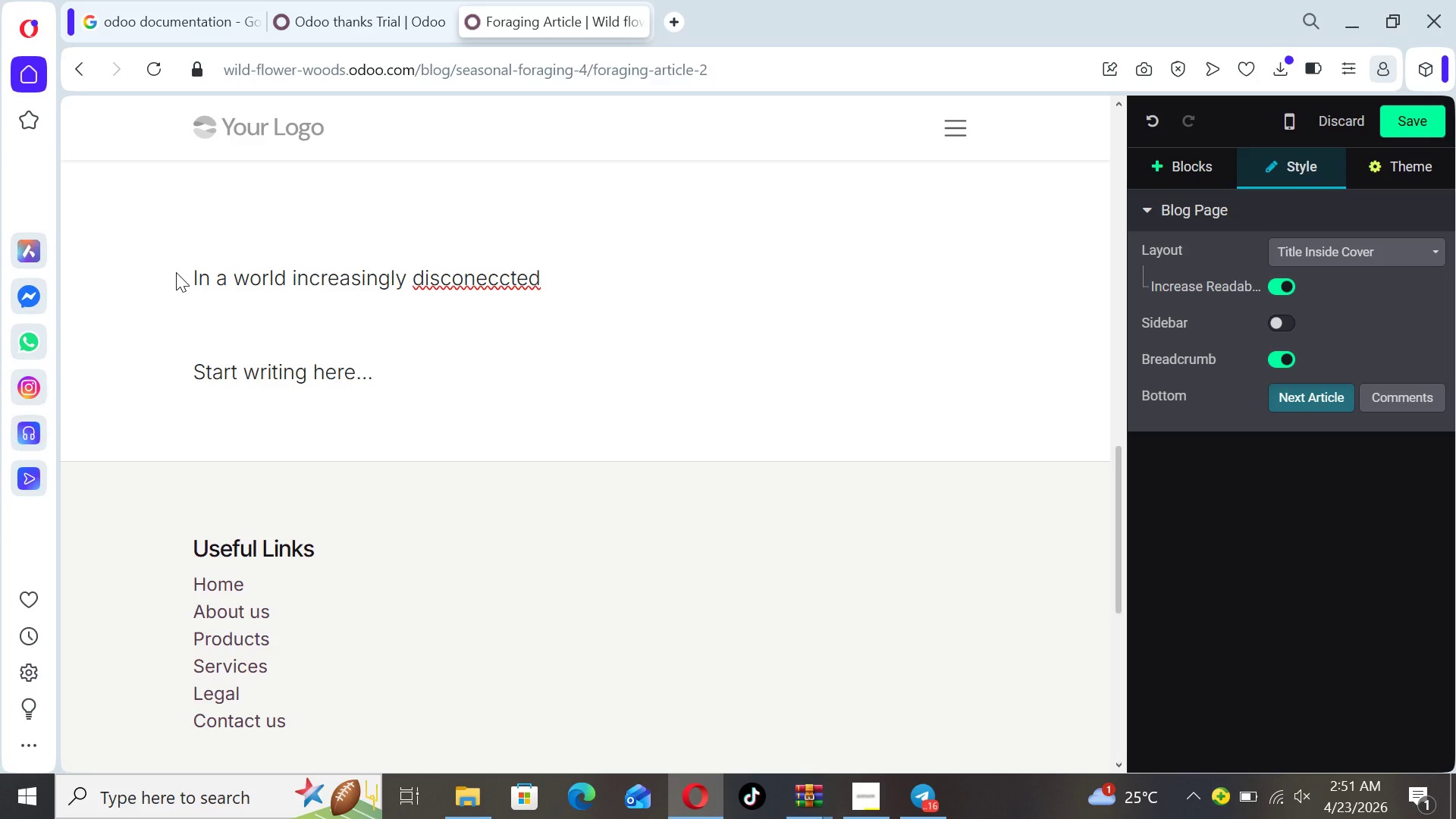 
key(Backspace)
 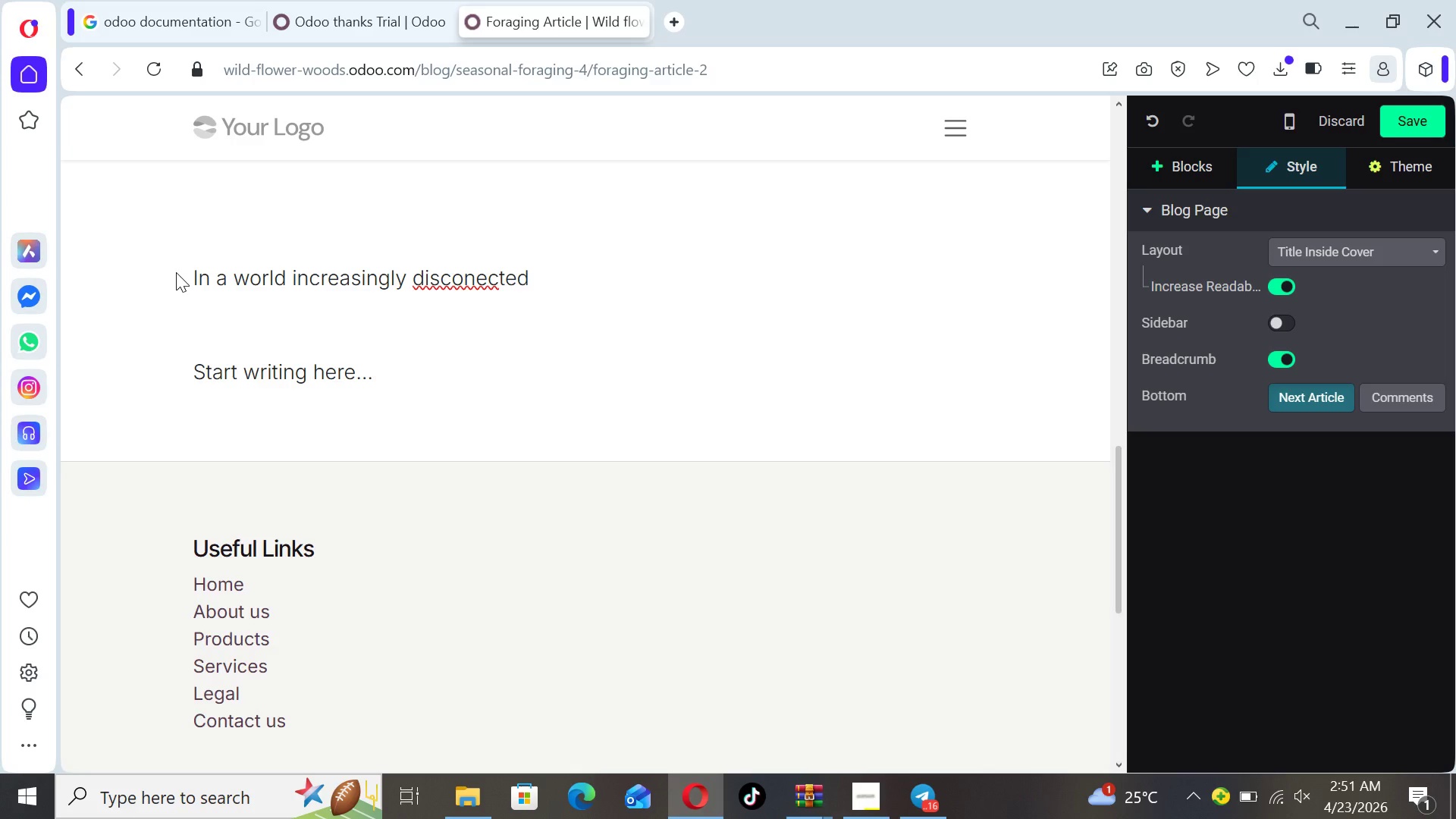 
key(ArrowLeft)
 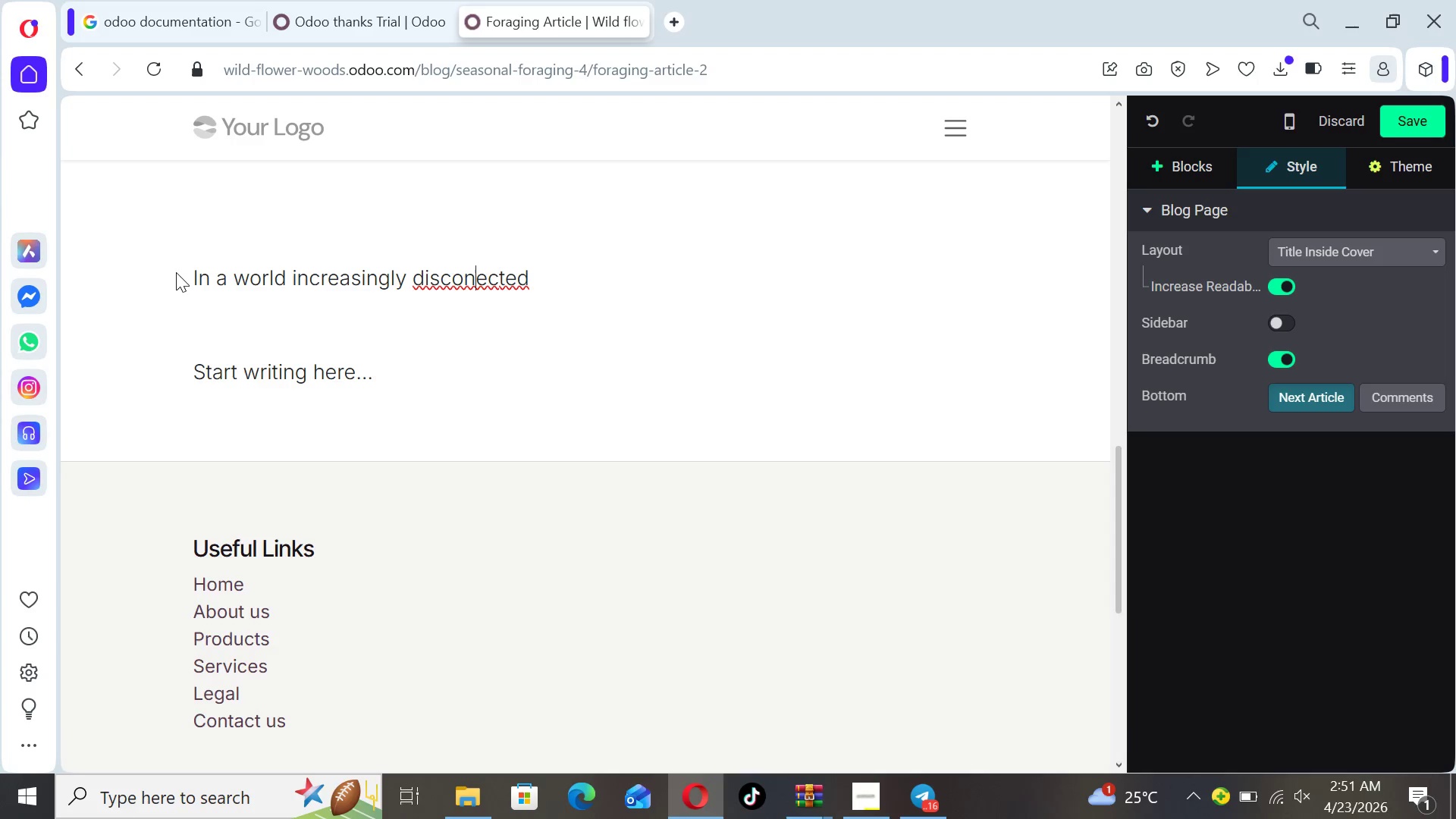 
key(ArrowLeft)
 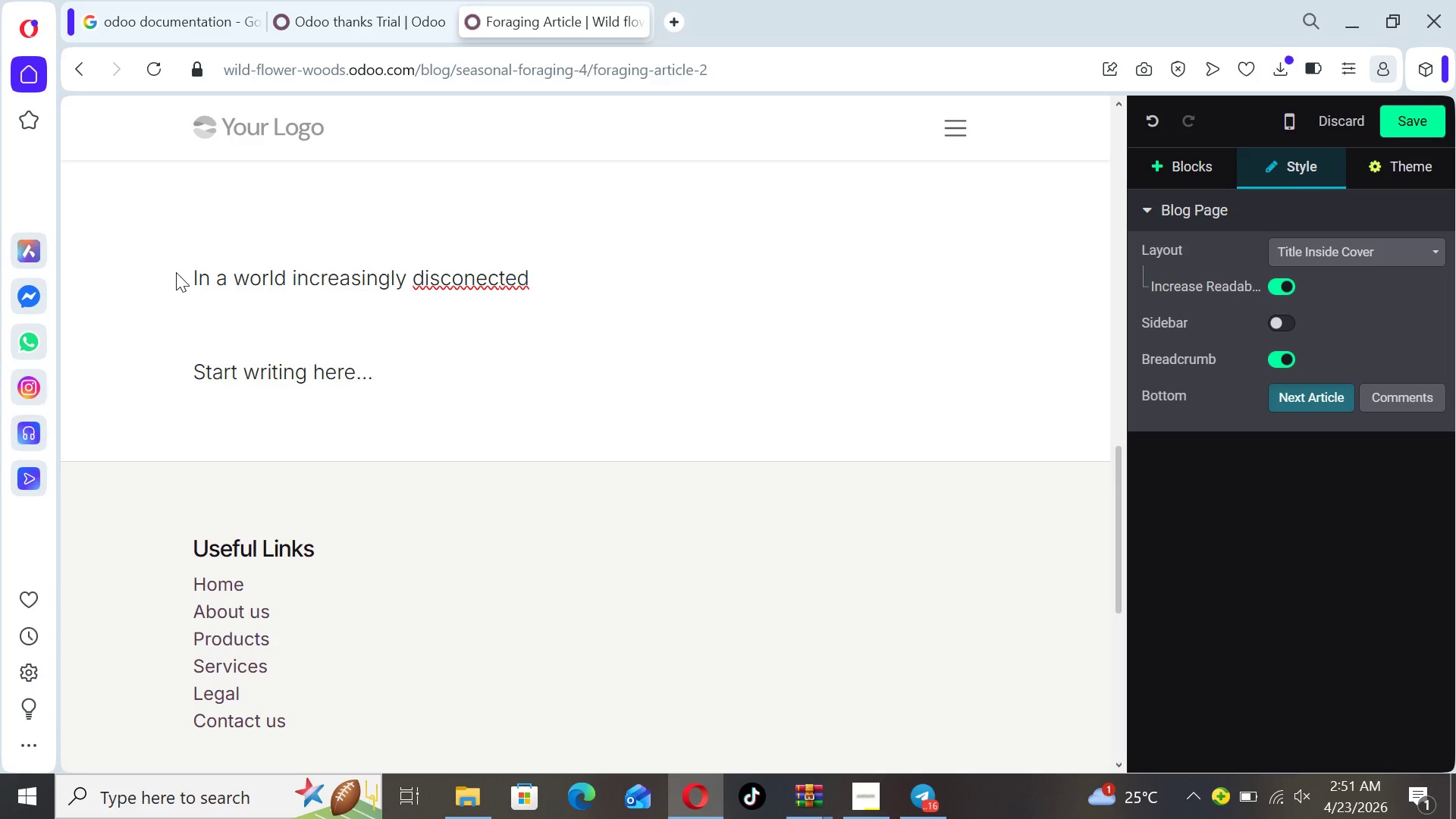 
key(N)
 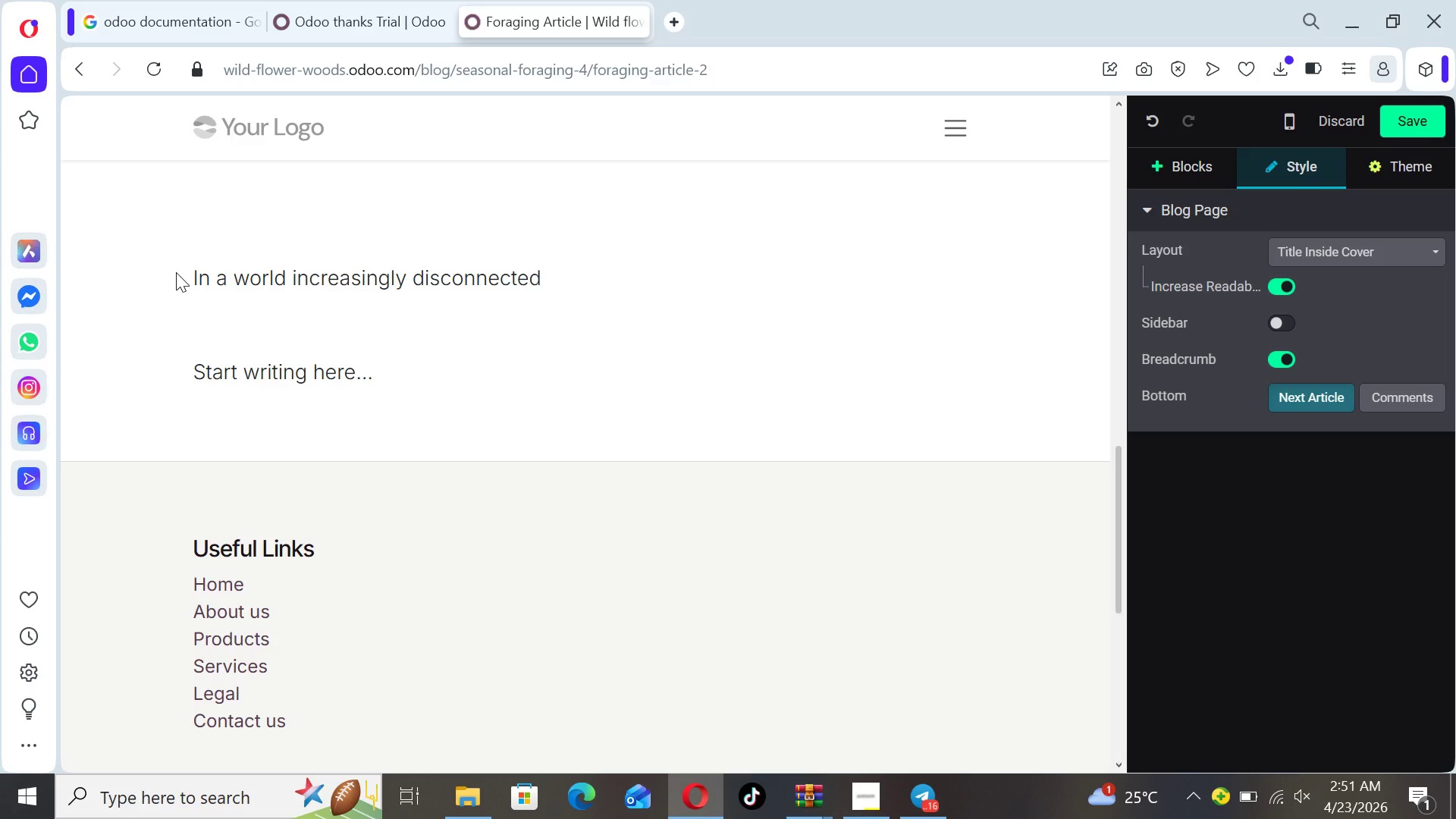 
hold_key(key=ArrowRight, duration=0.59)
 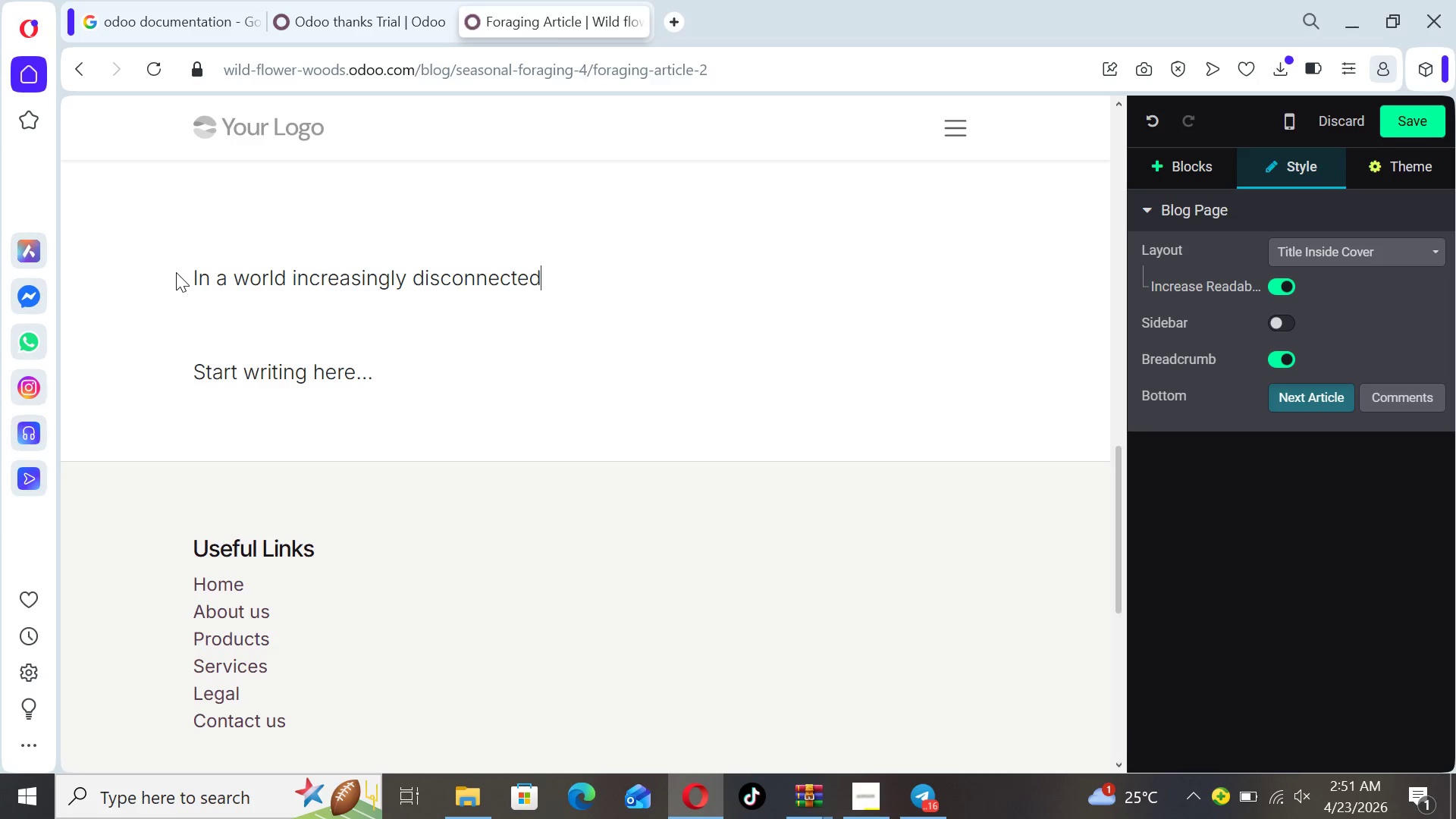 
key(ArrowRight)
 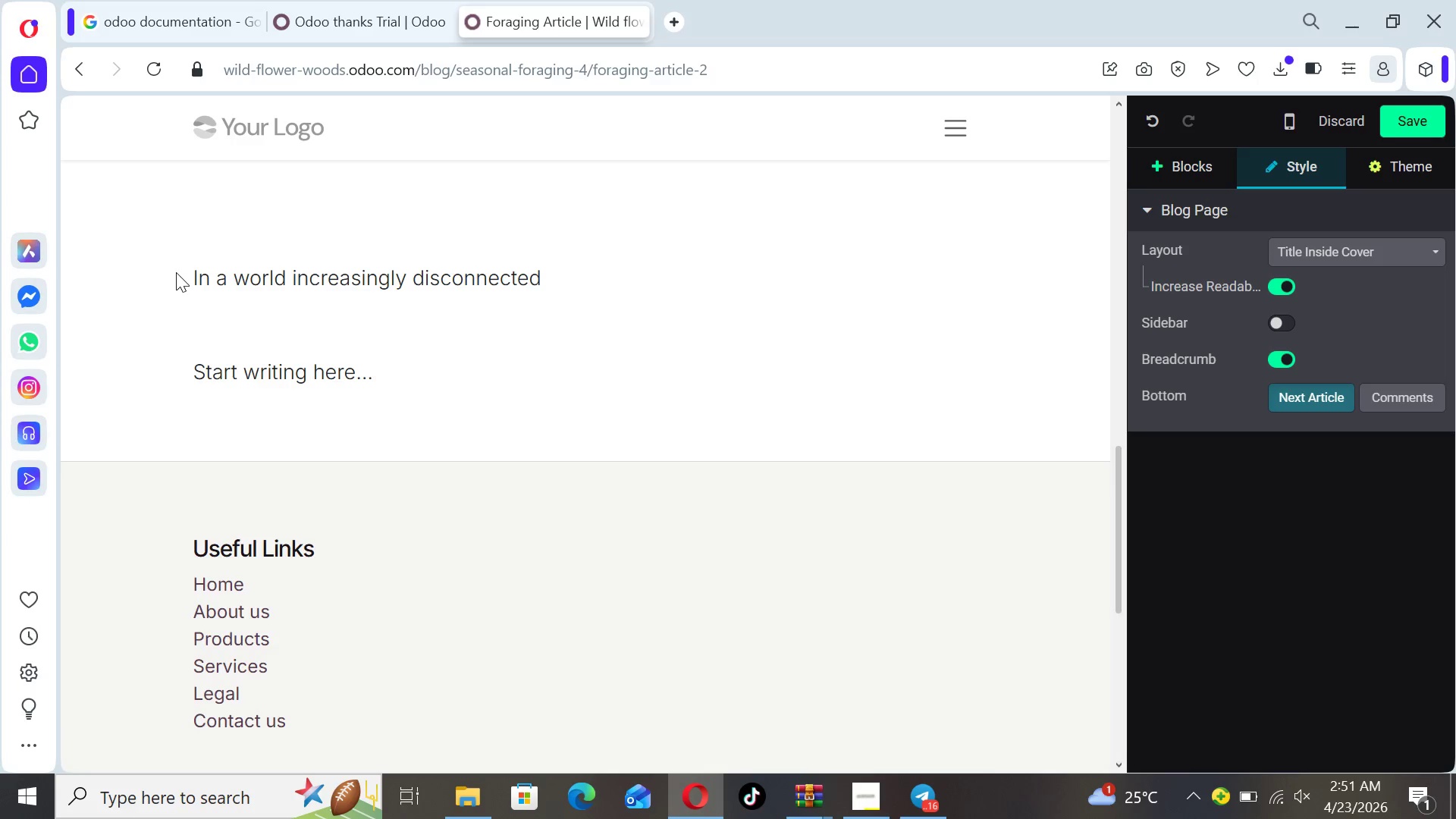 
type( for)
key(Backspace)
key(Backspace)
type(ron)
key(Backspace)
type(m ntu)
key(Backspace)
key(Backspace)
type(atural cycles )
 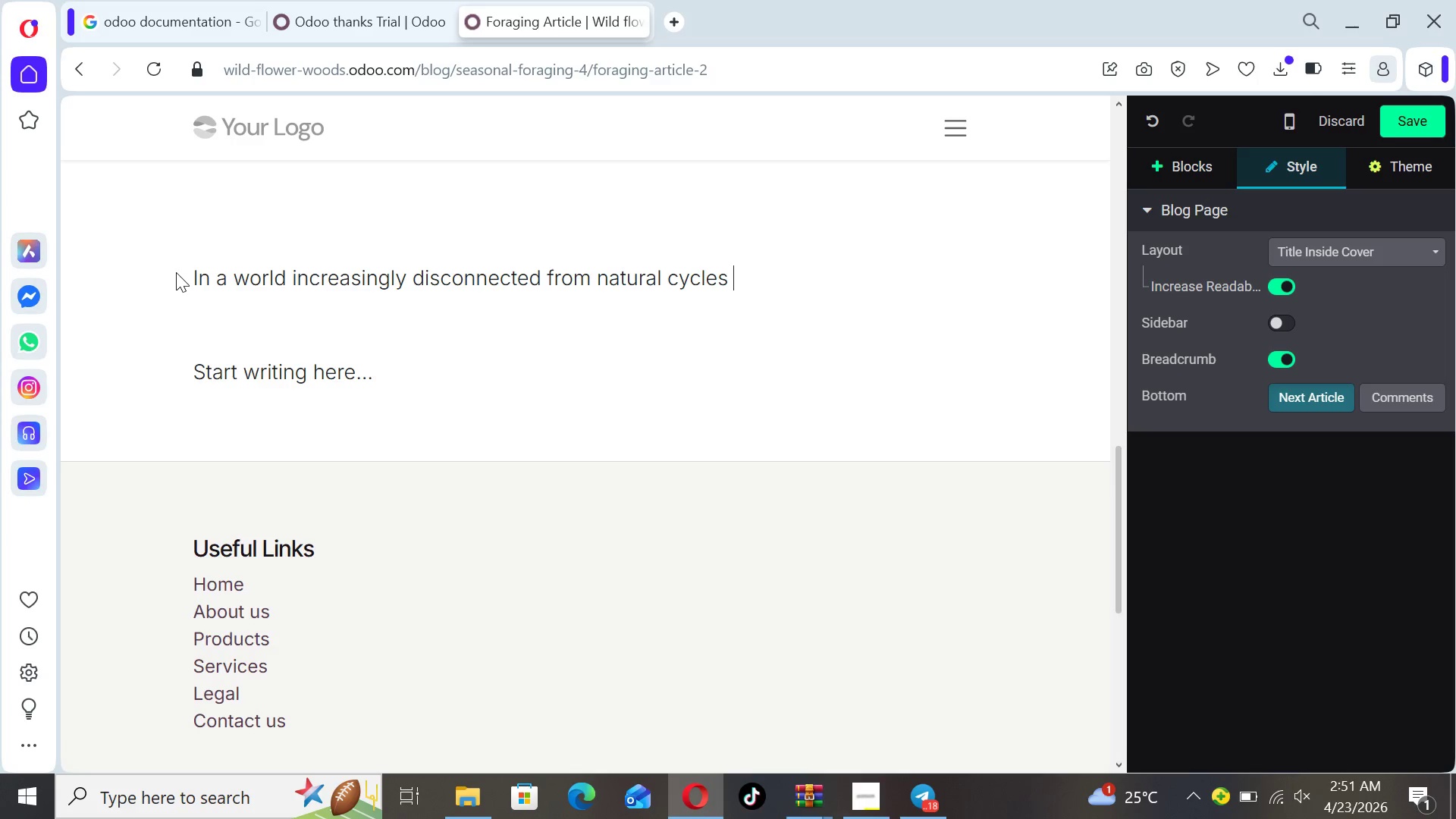 
type(seasonal sor)
 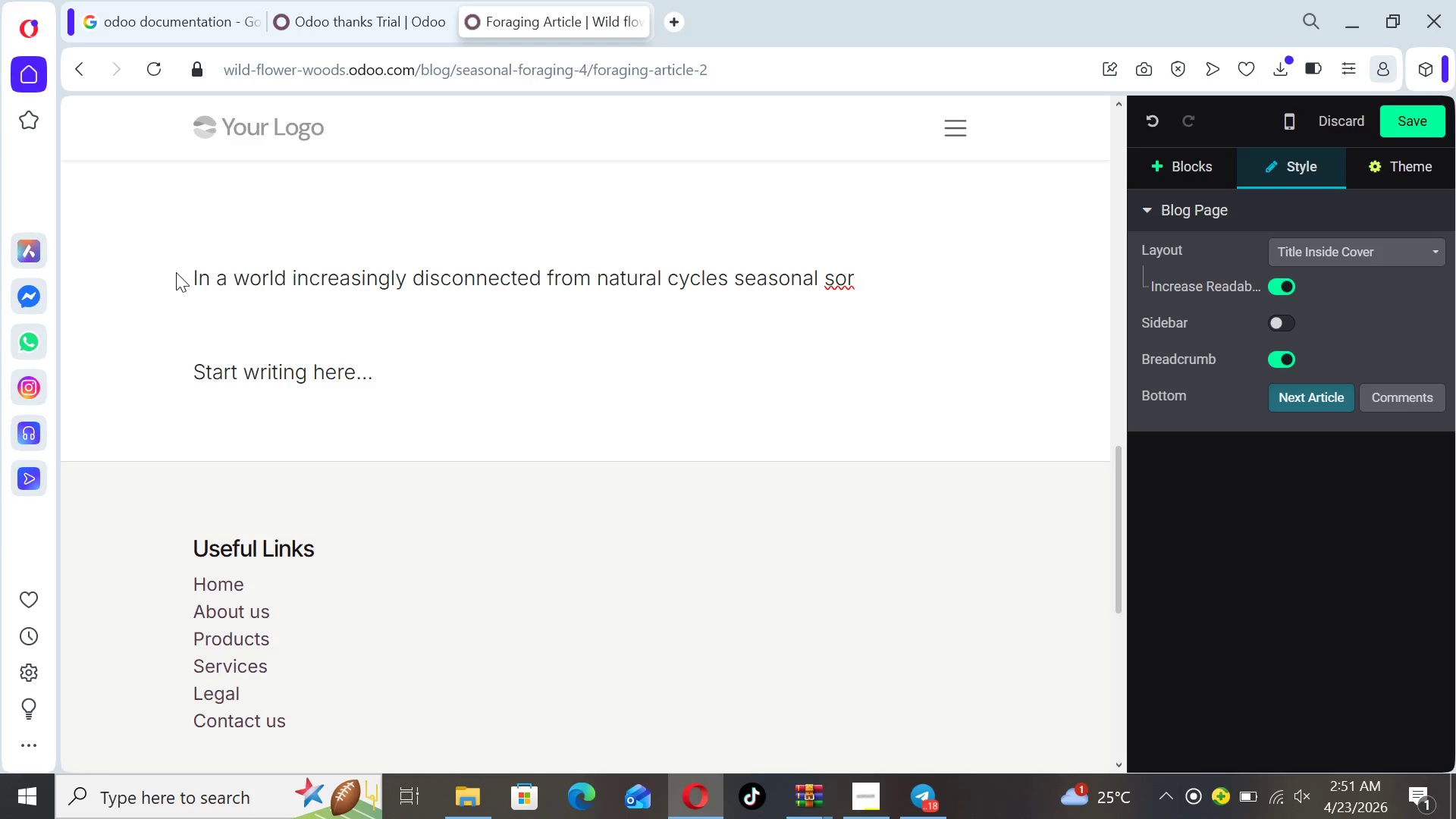 
key(ArrowLeft)
 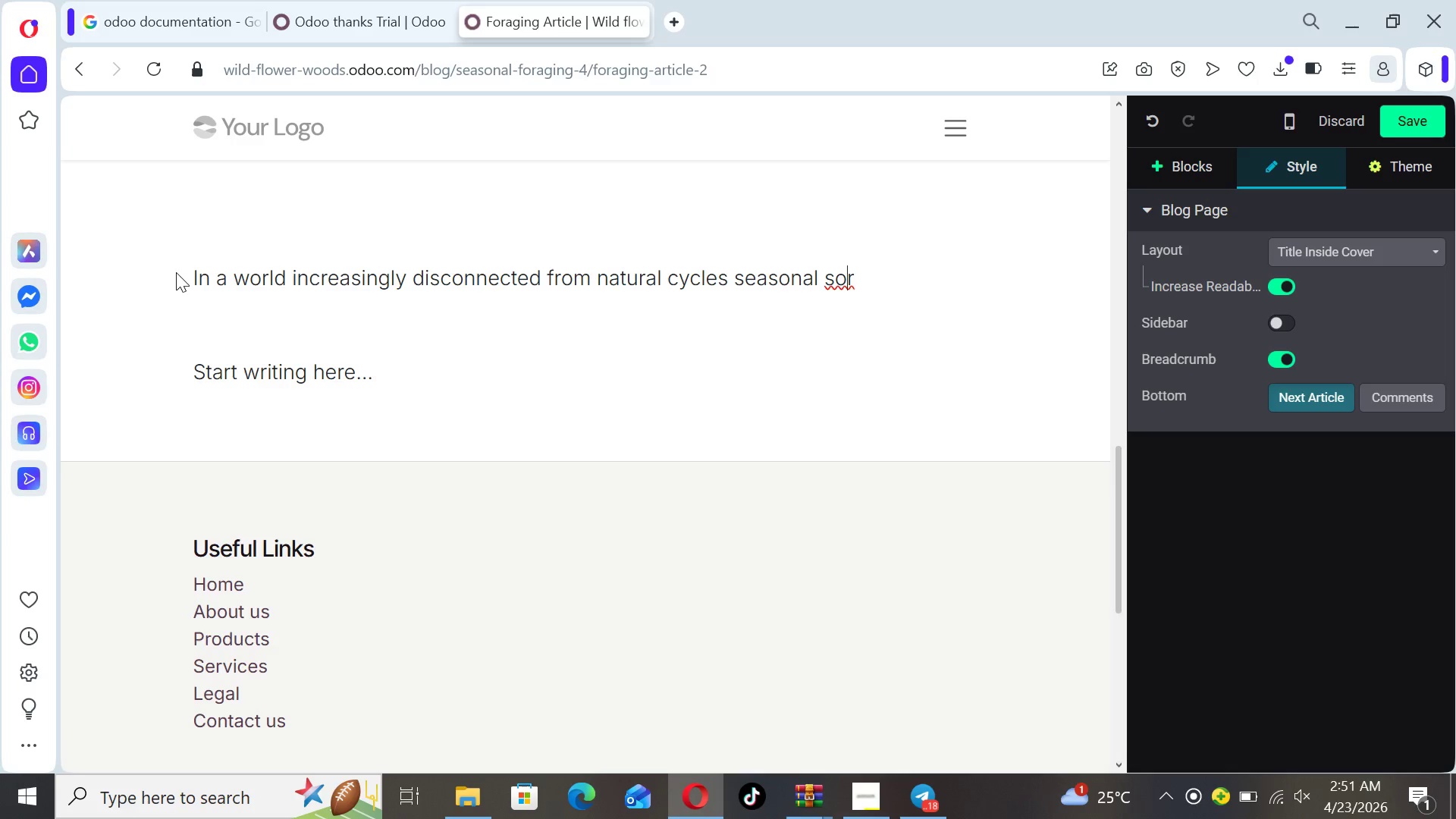 
key(ArrowLeft)
 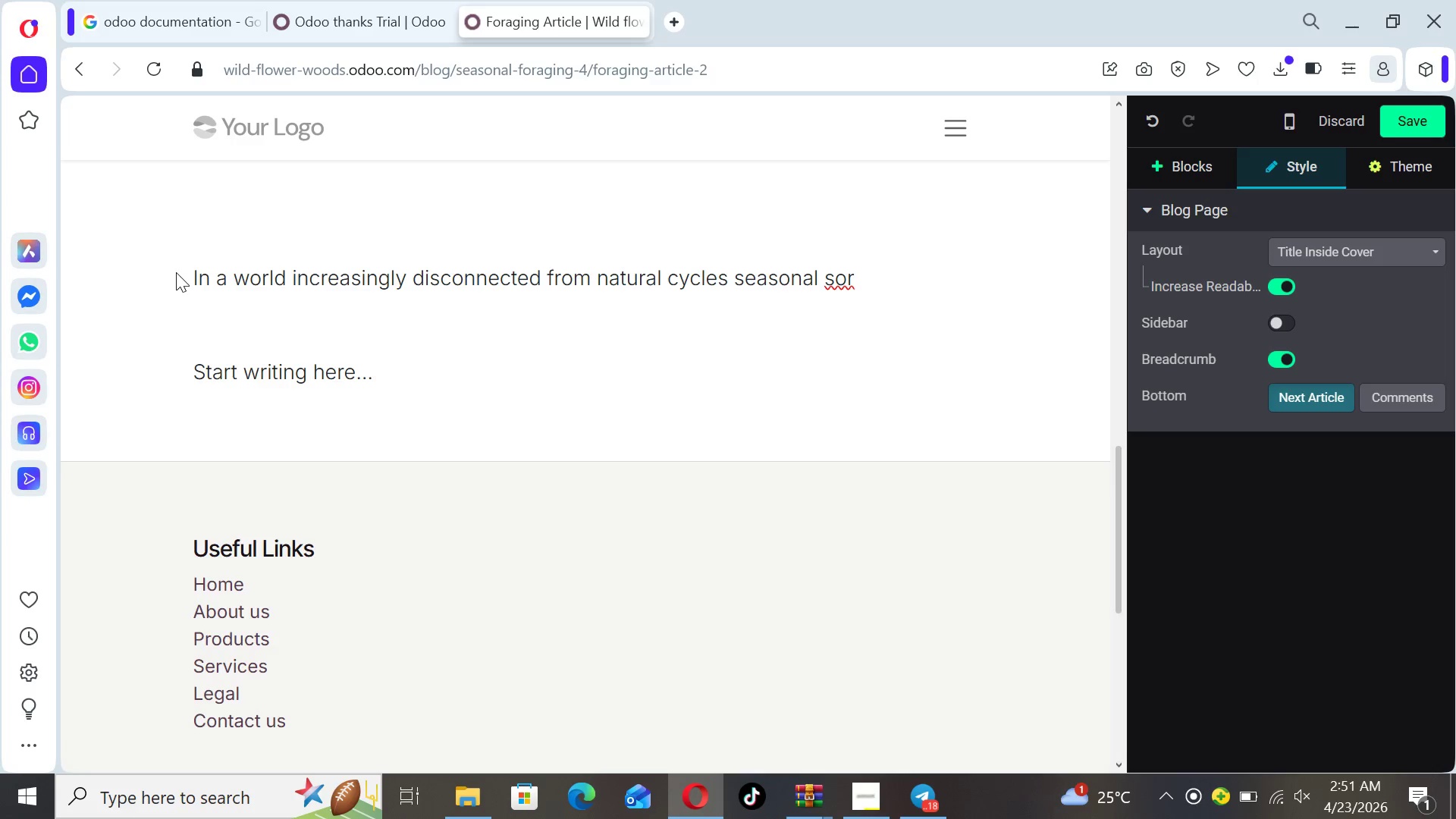 
key(Backspace)
 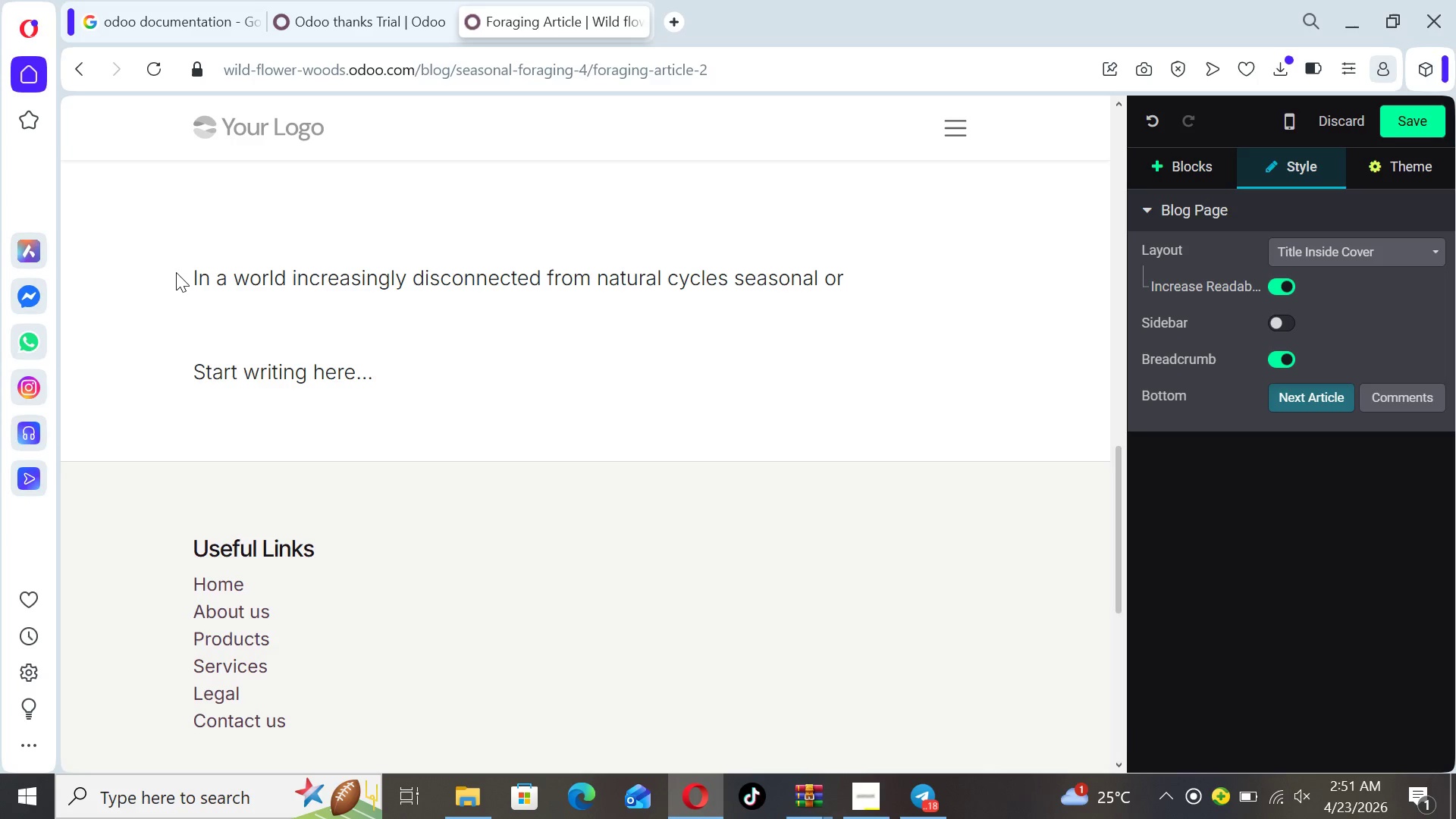 
key(F)
 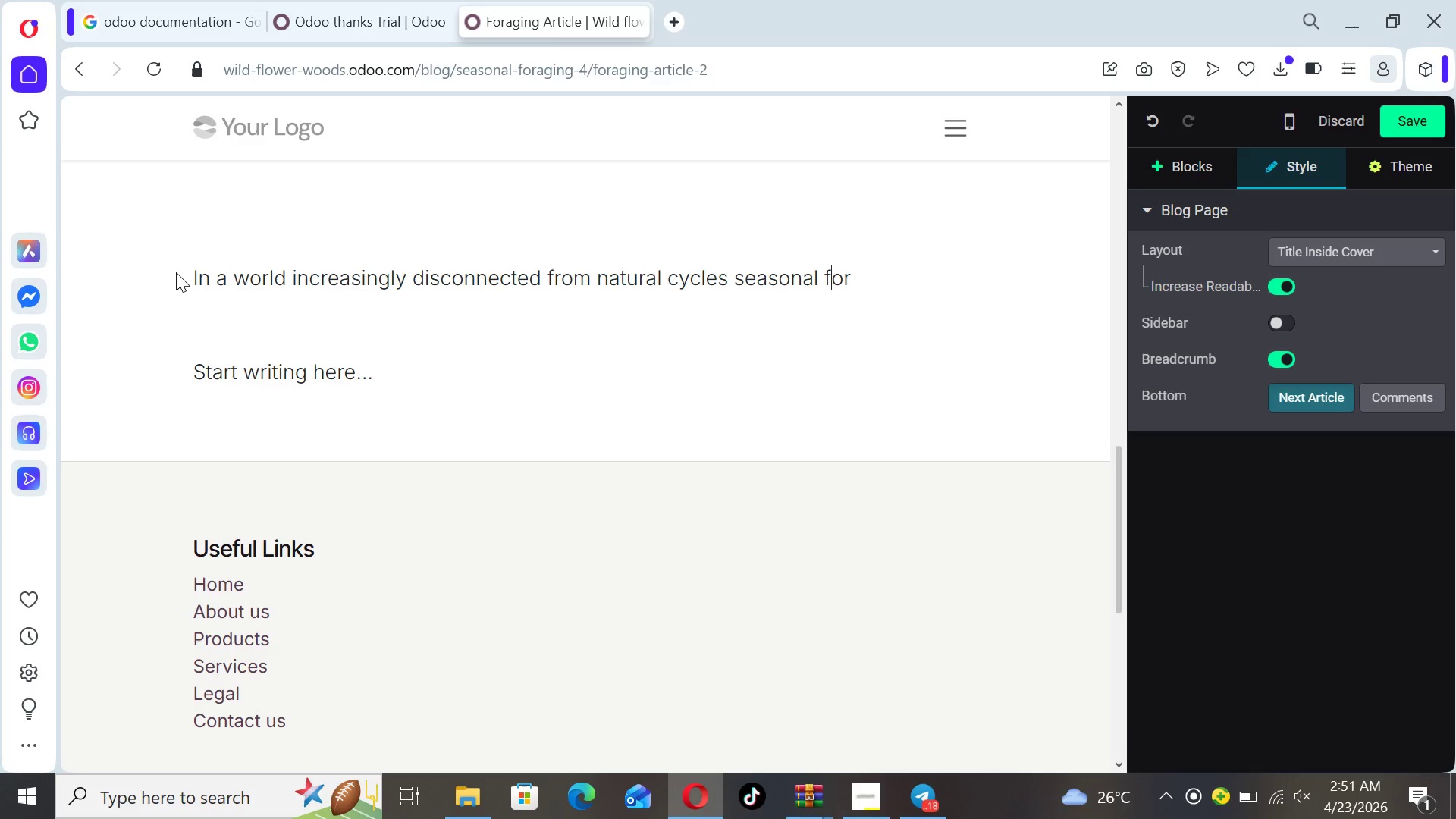 
key(ArrowRight)
 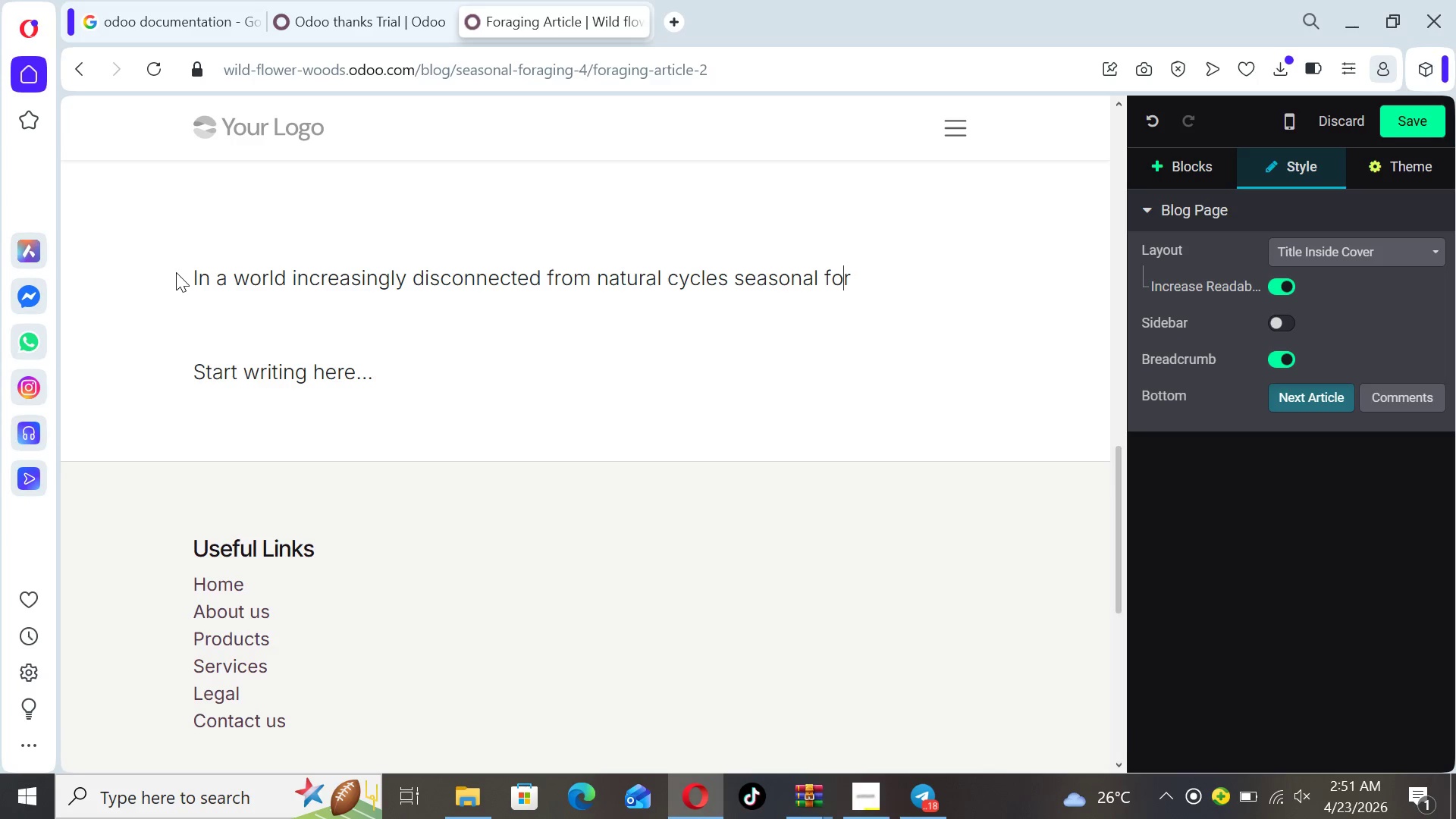 
key(ArrowRight)
 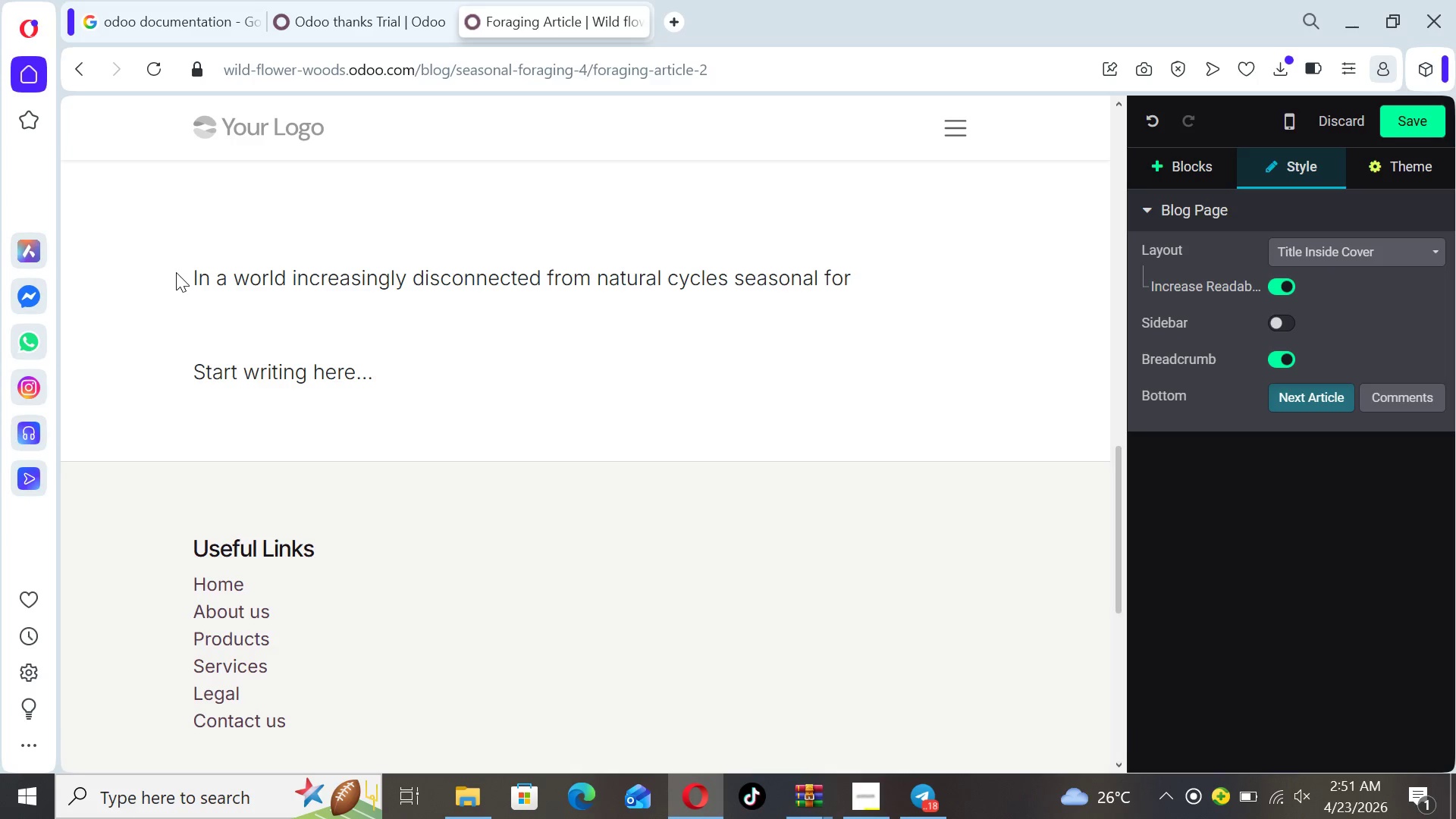 
type(ga)
key(Backspace)
key(Backspace)
type(agig offers )
 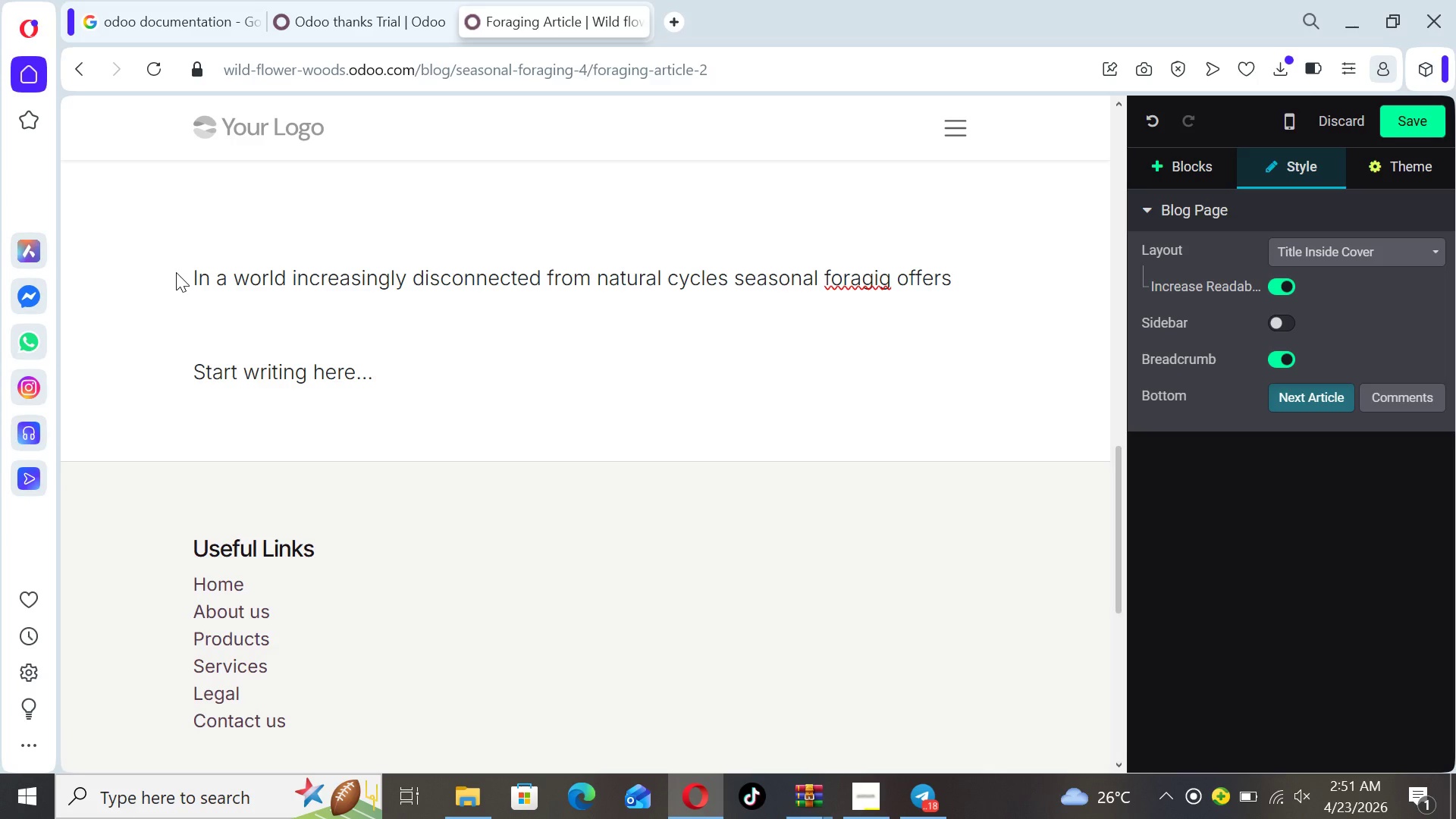 
wait(5.28)
 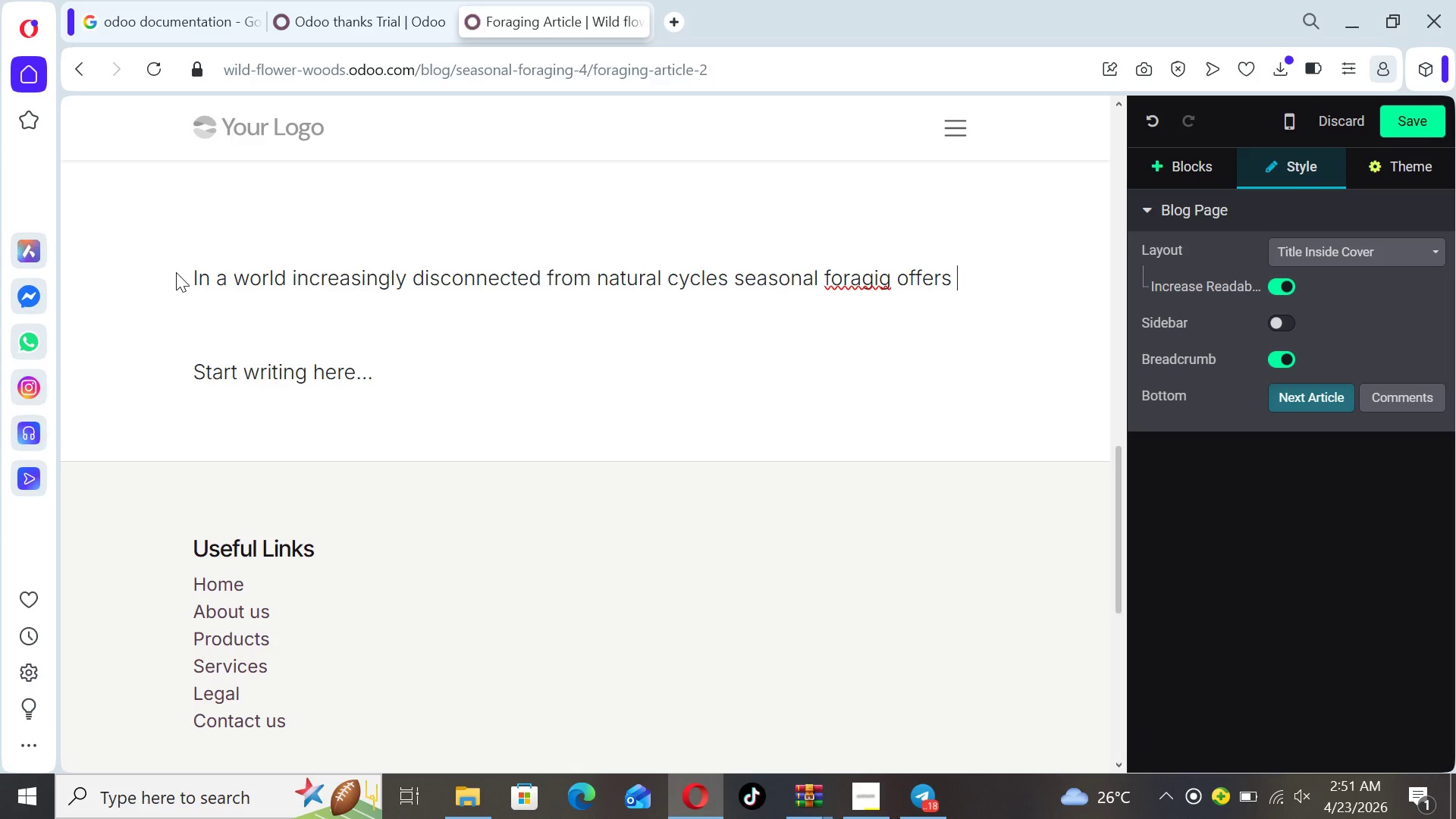 
key(ArrowLeft)
 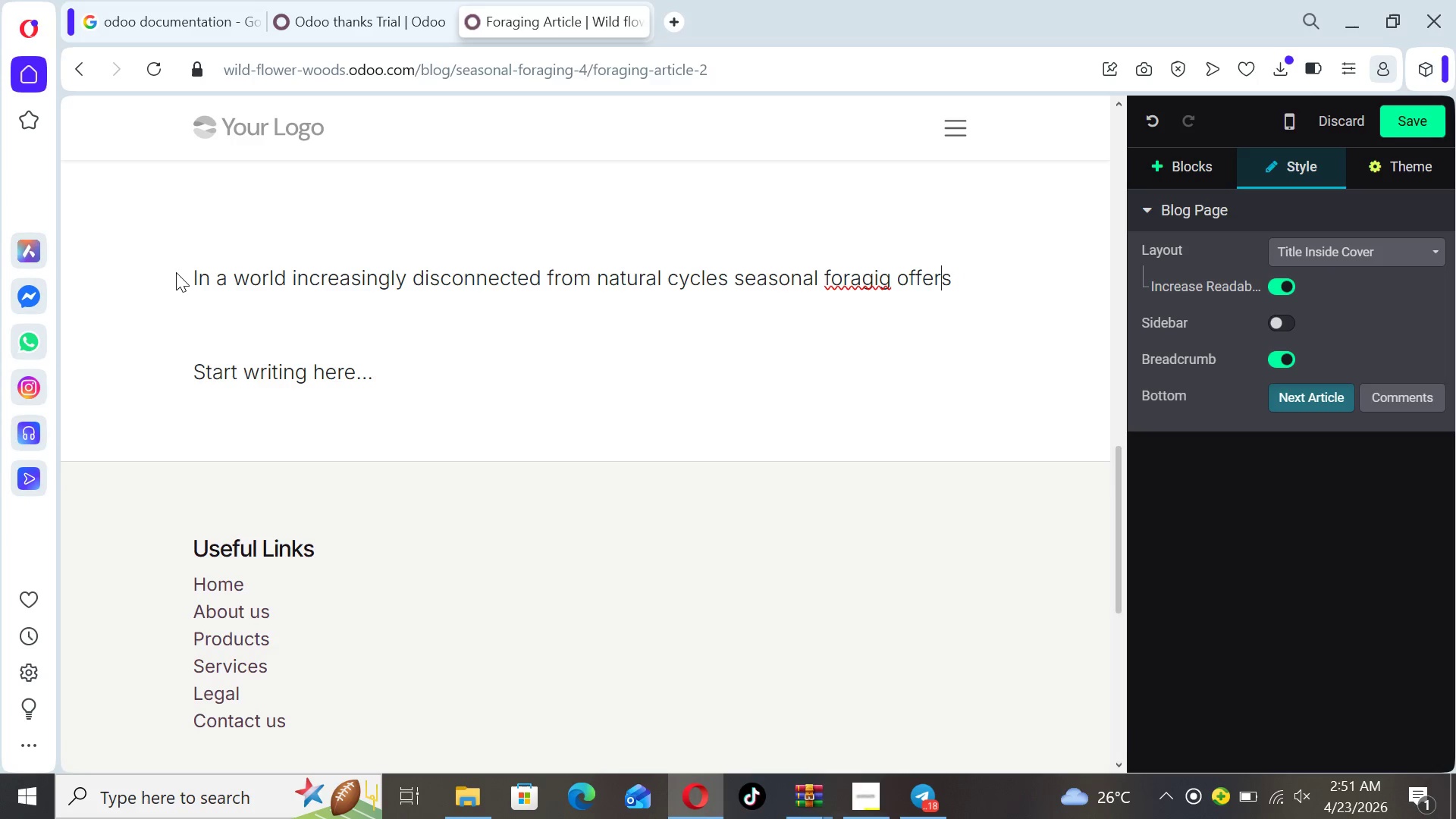 
key(ArrowLeft)
 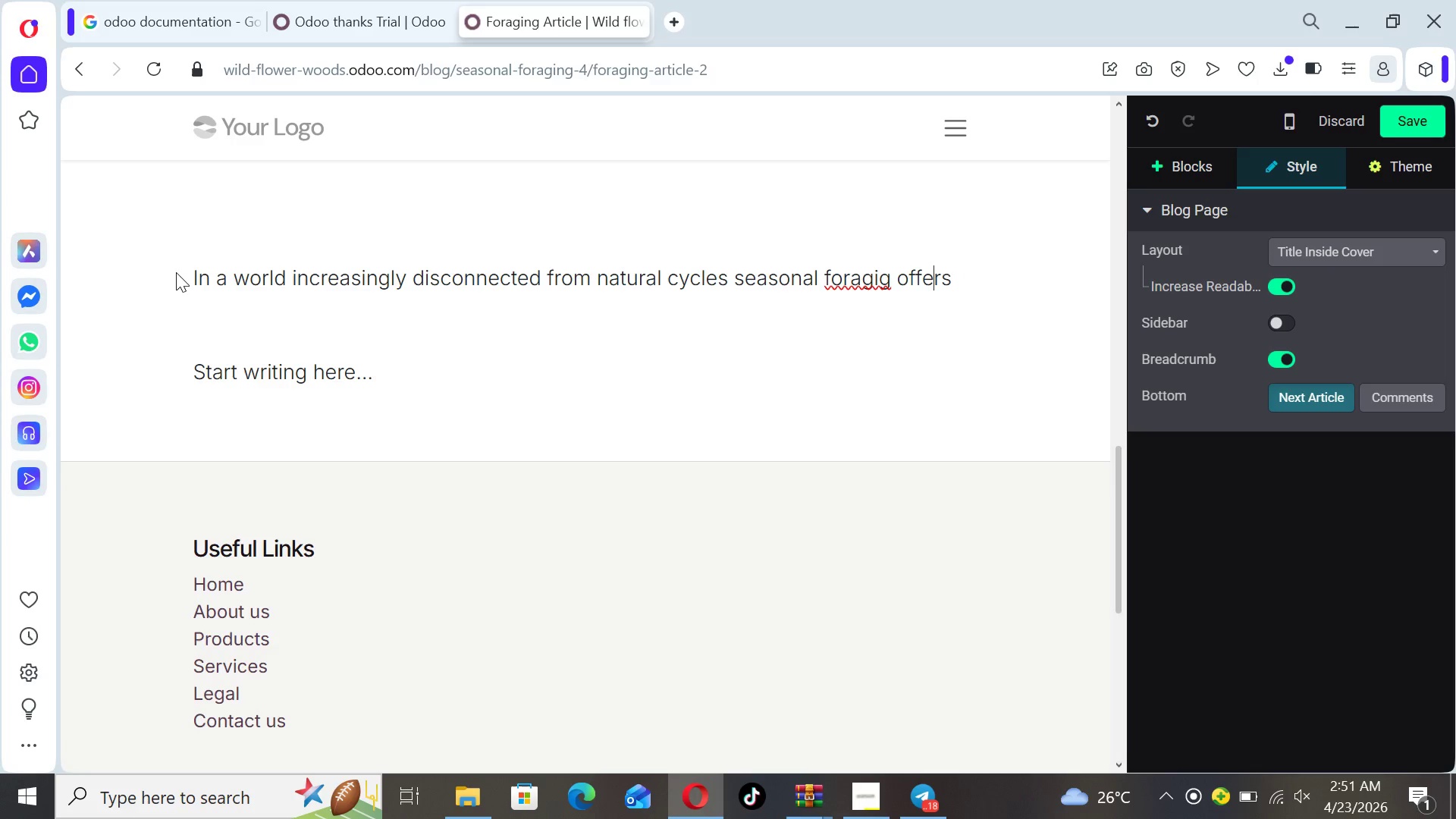 
key(ArrowLeft)
 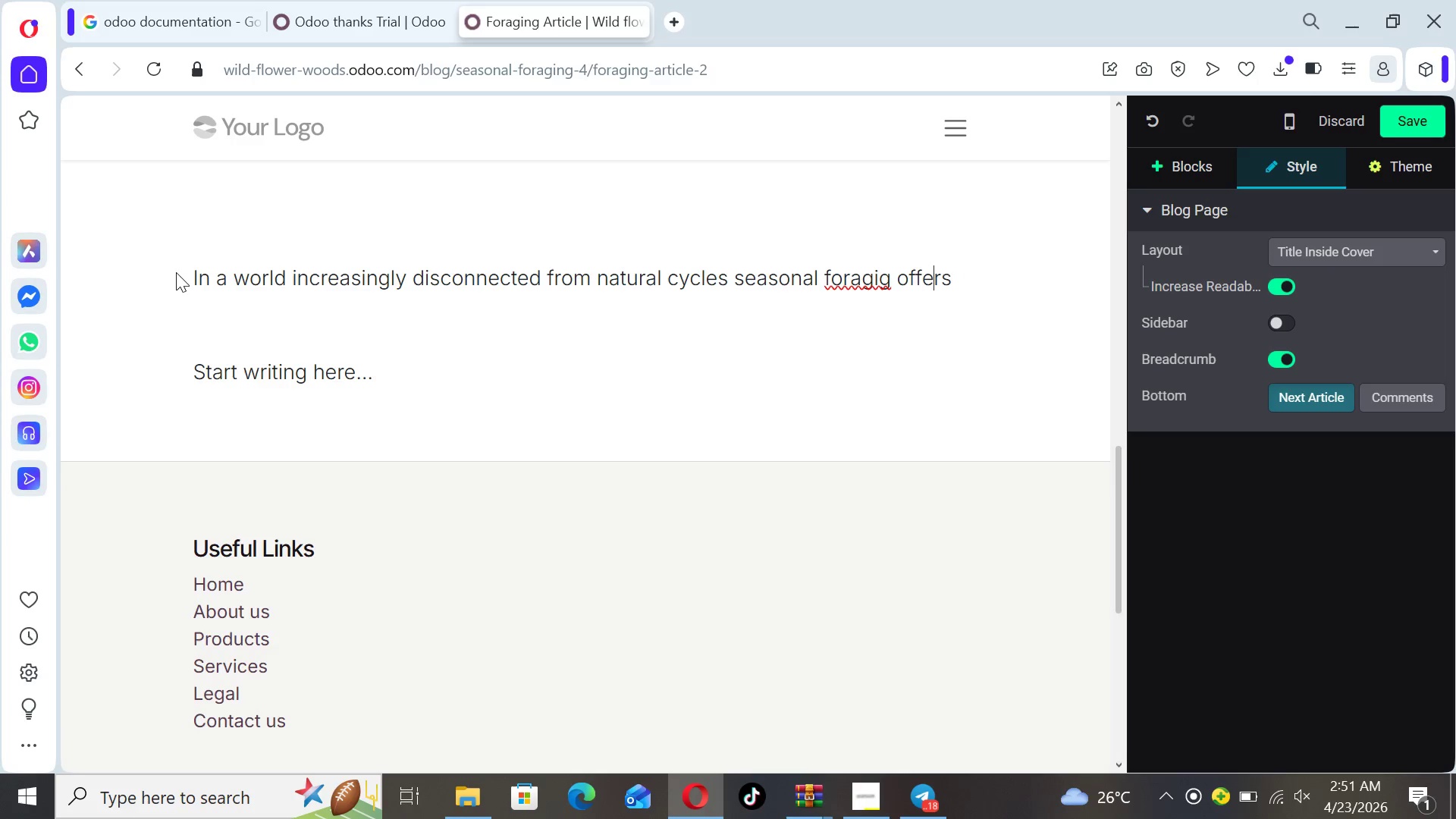 
key(ArrowLeft)
 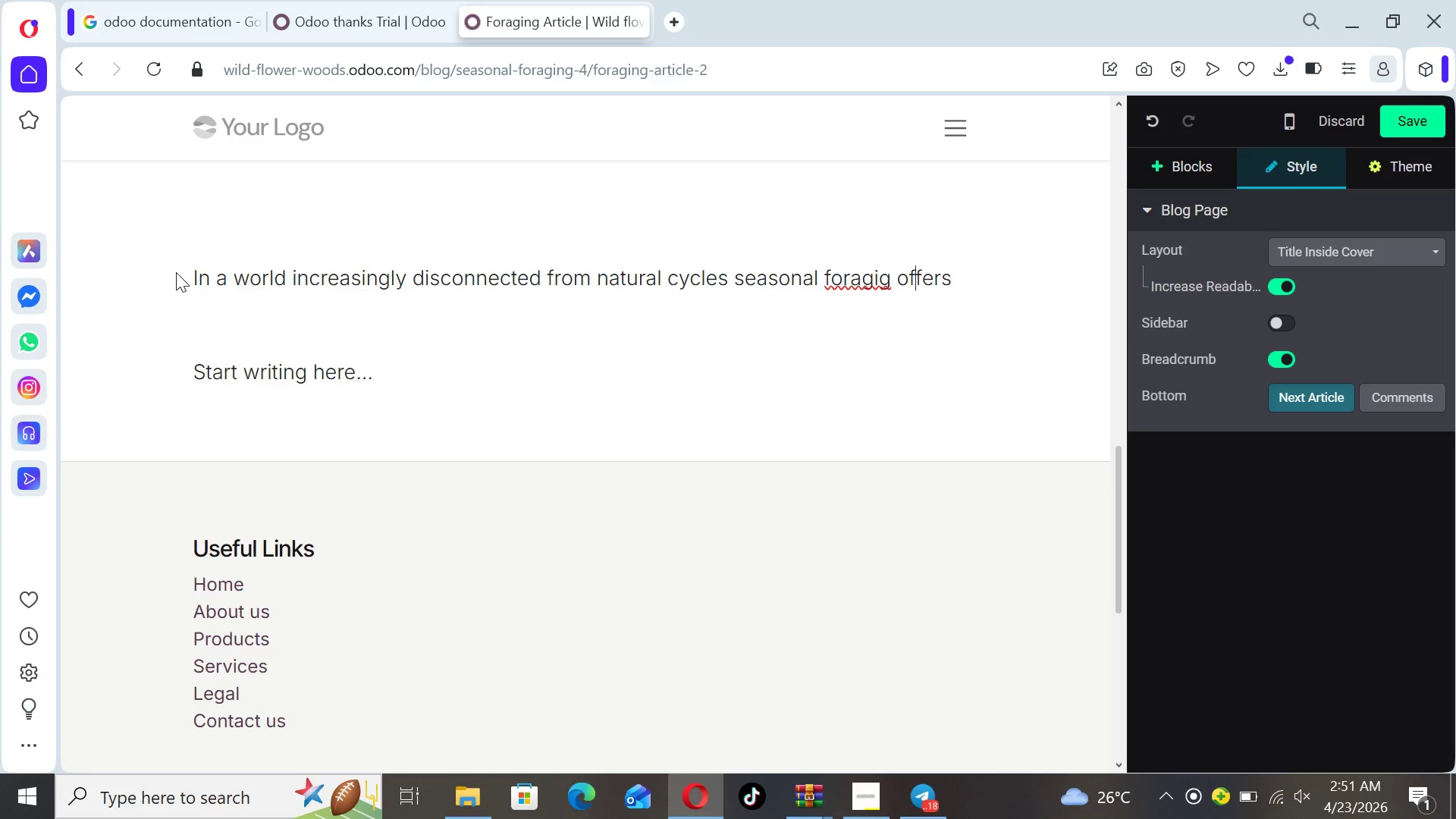 
key(ArrowLeft)
 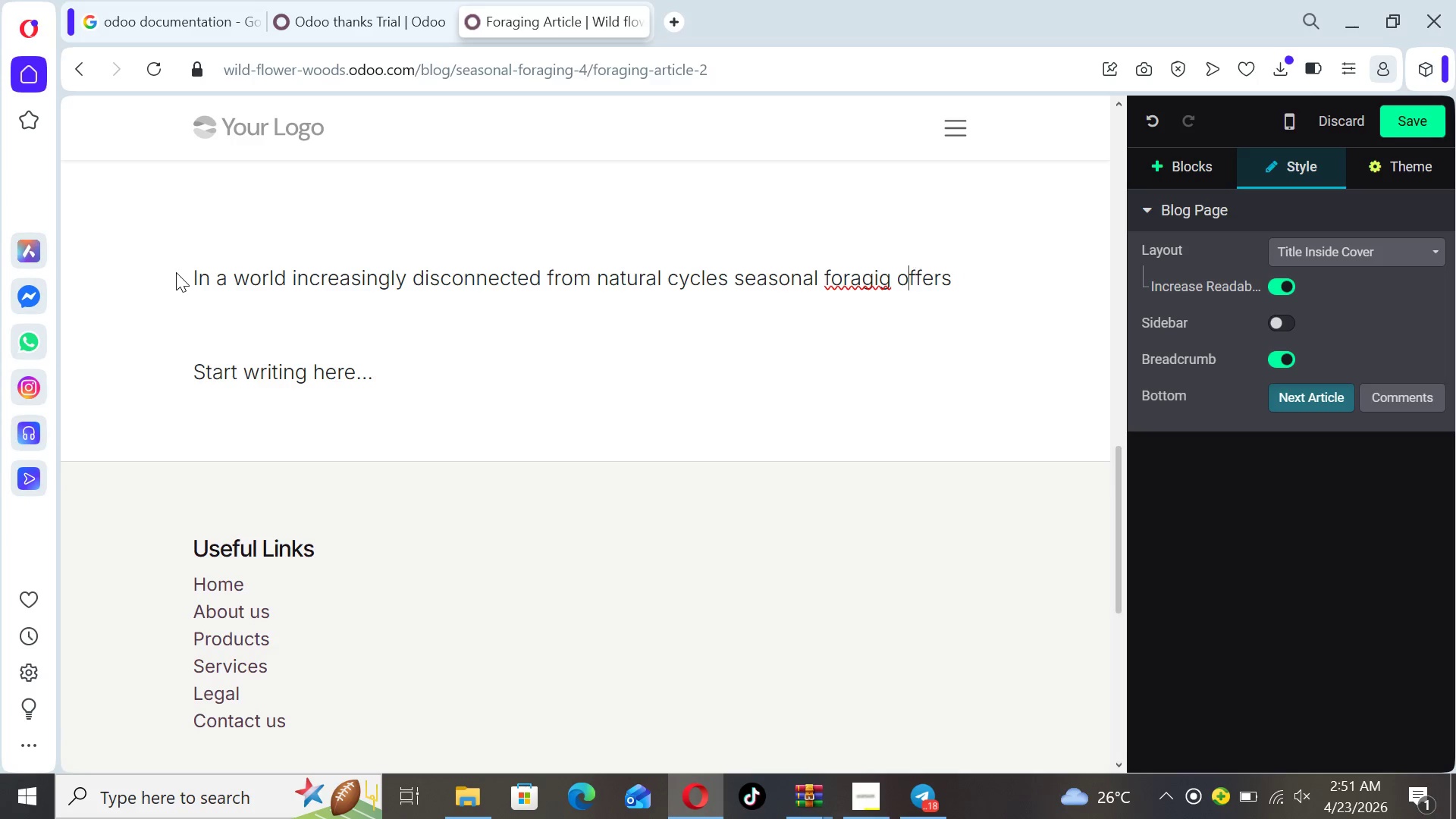 
key(ArrowLeft)
 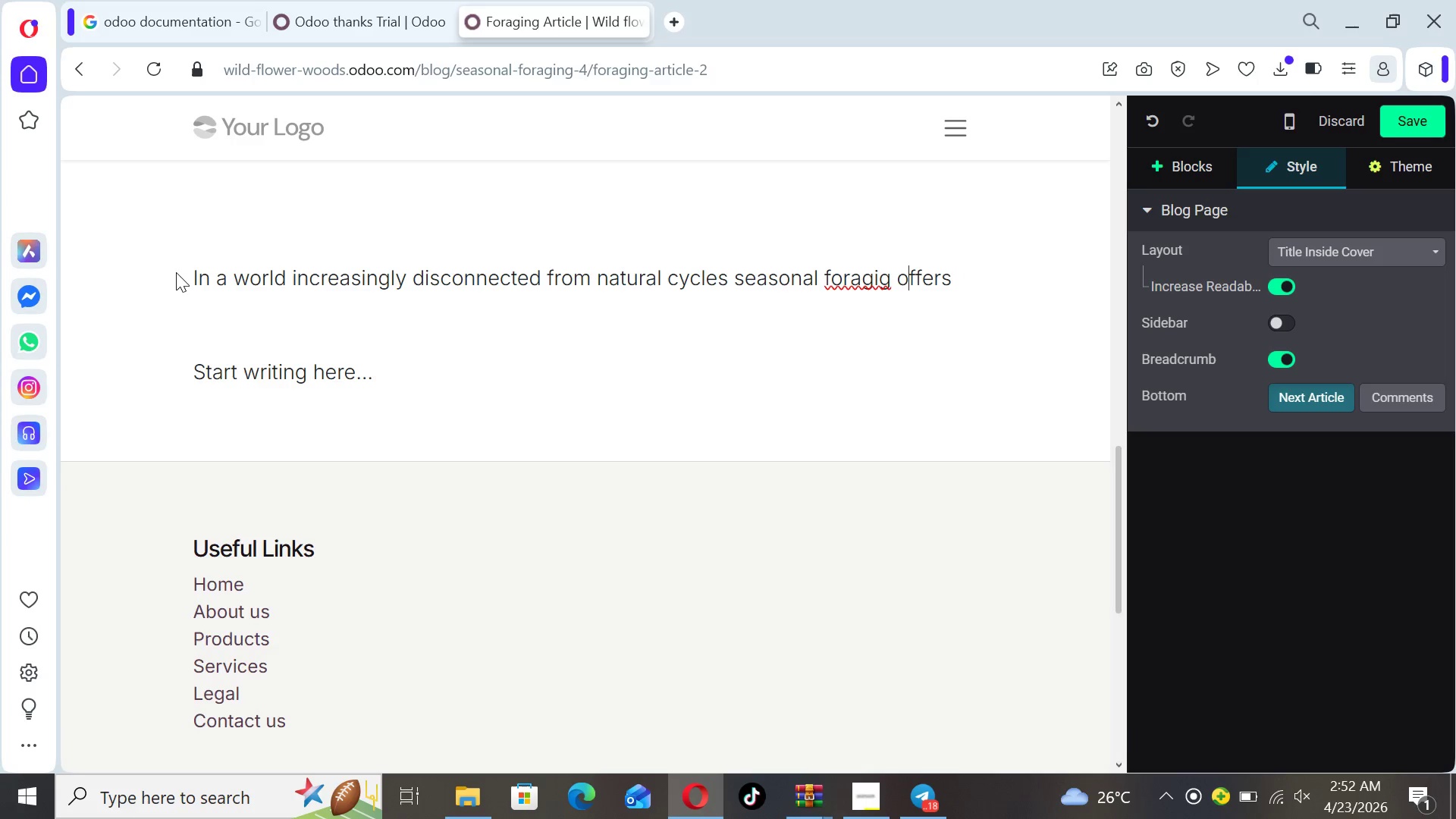 
key(ArrowLeft)
 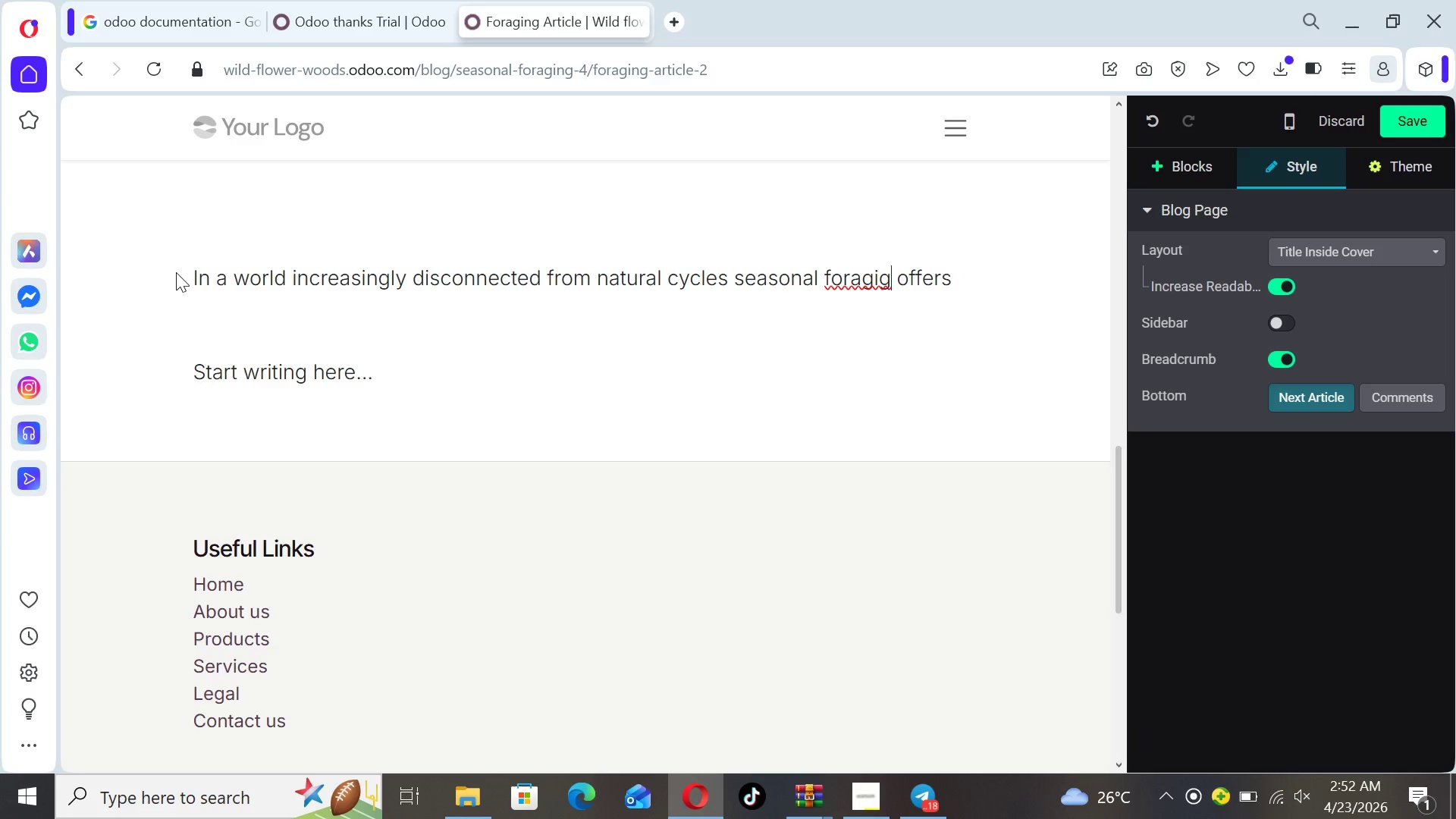 
key(ArrowLeft)
 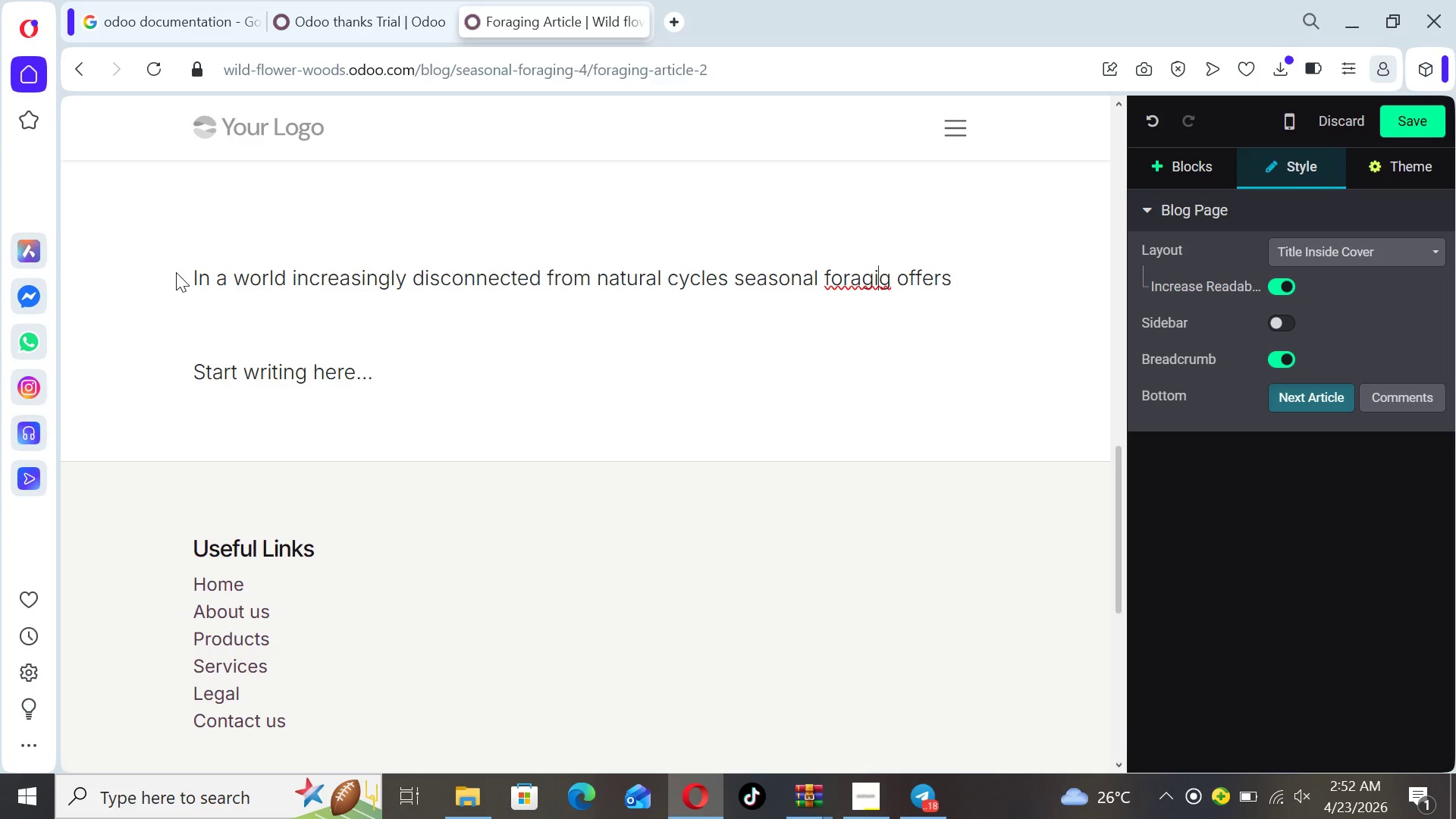 
key(ArrowLeft)
 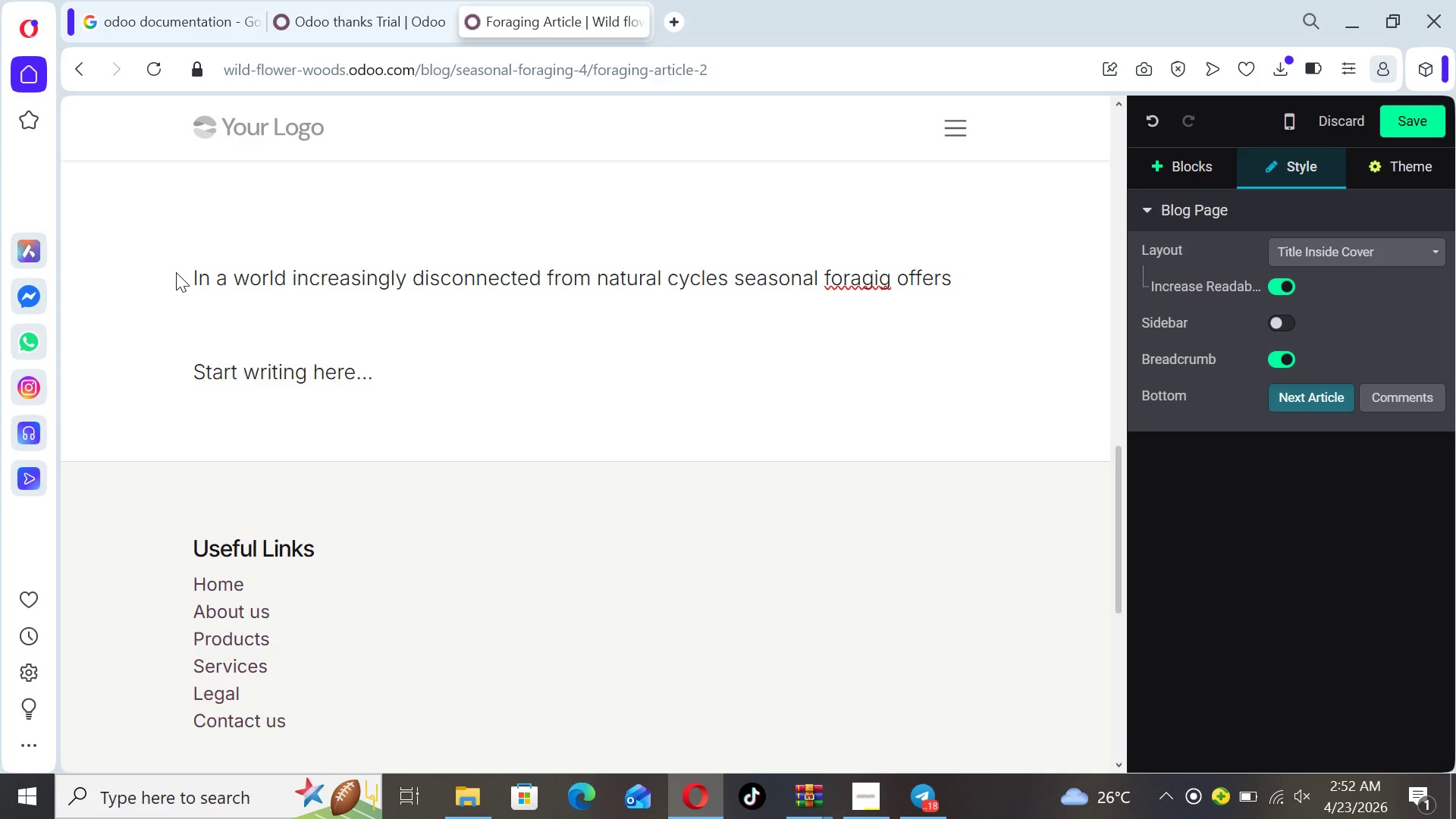 
key(N)
 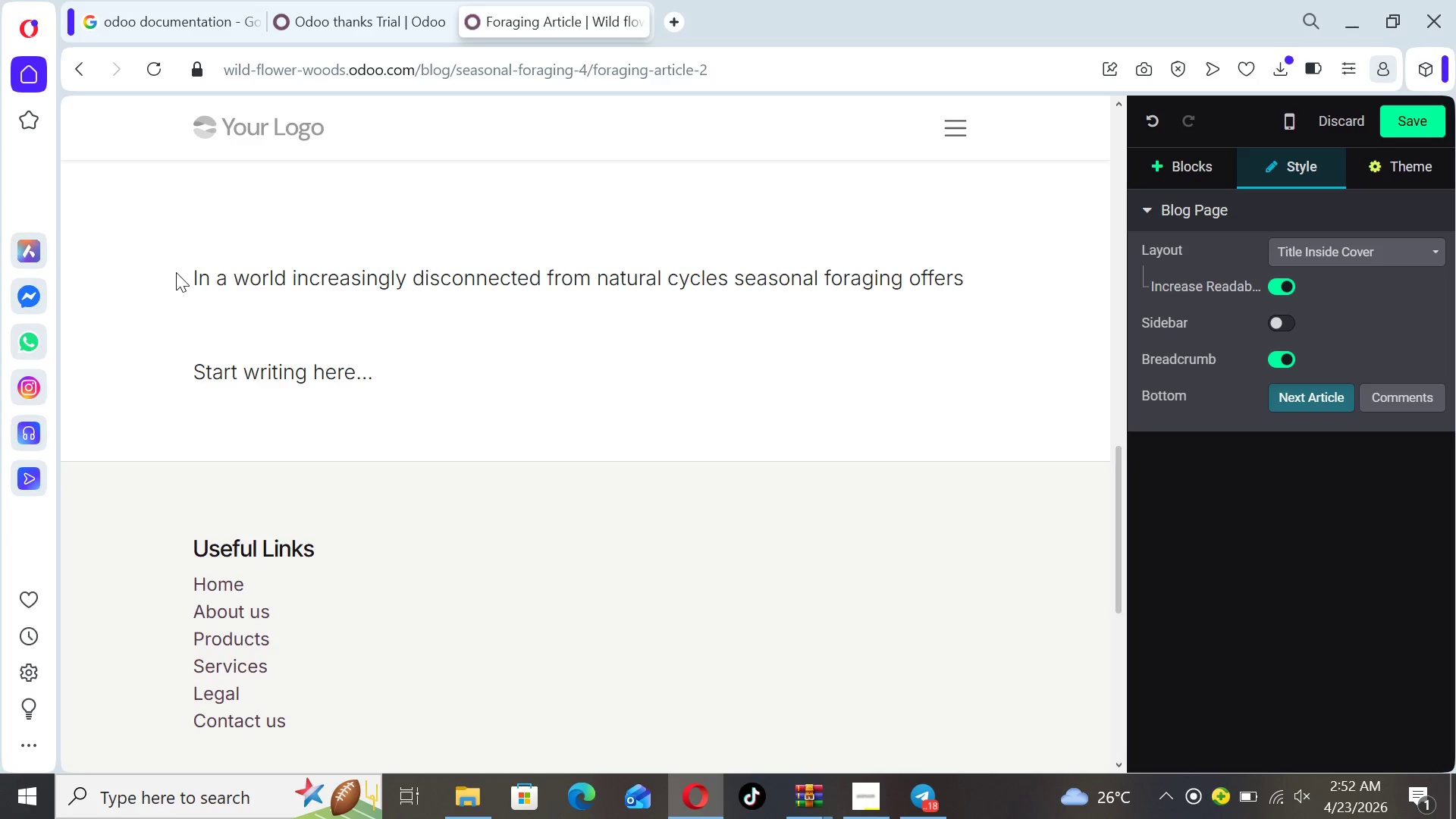 
key(ArrowRight)
 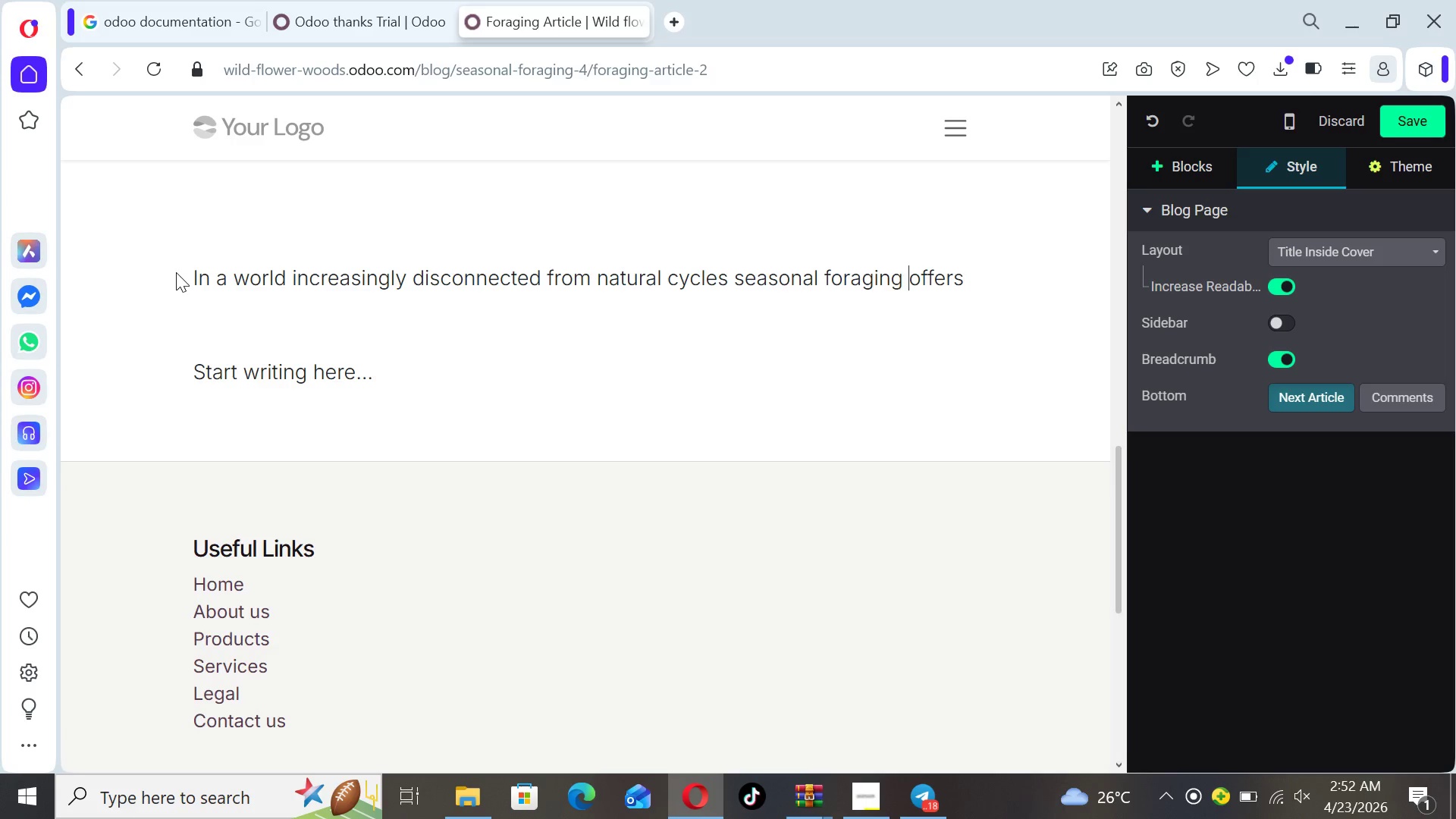 
key(ArrowRight)
 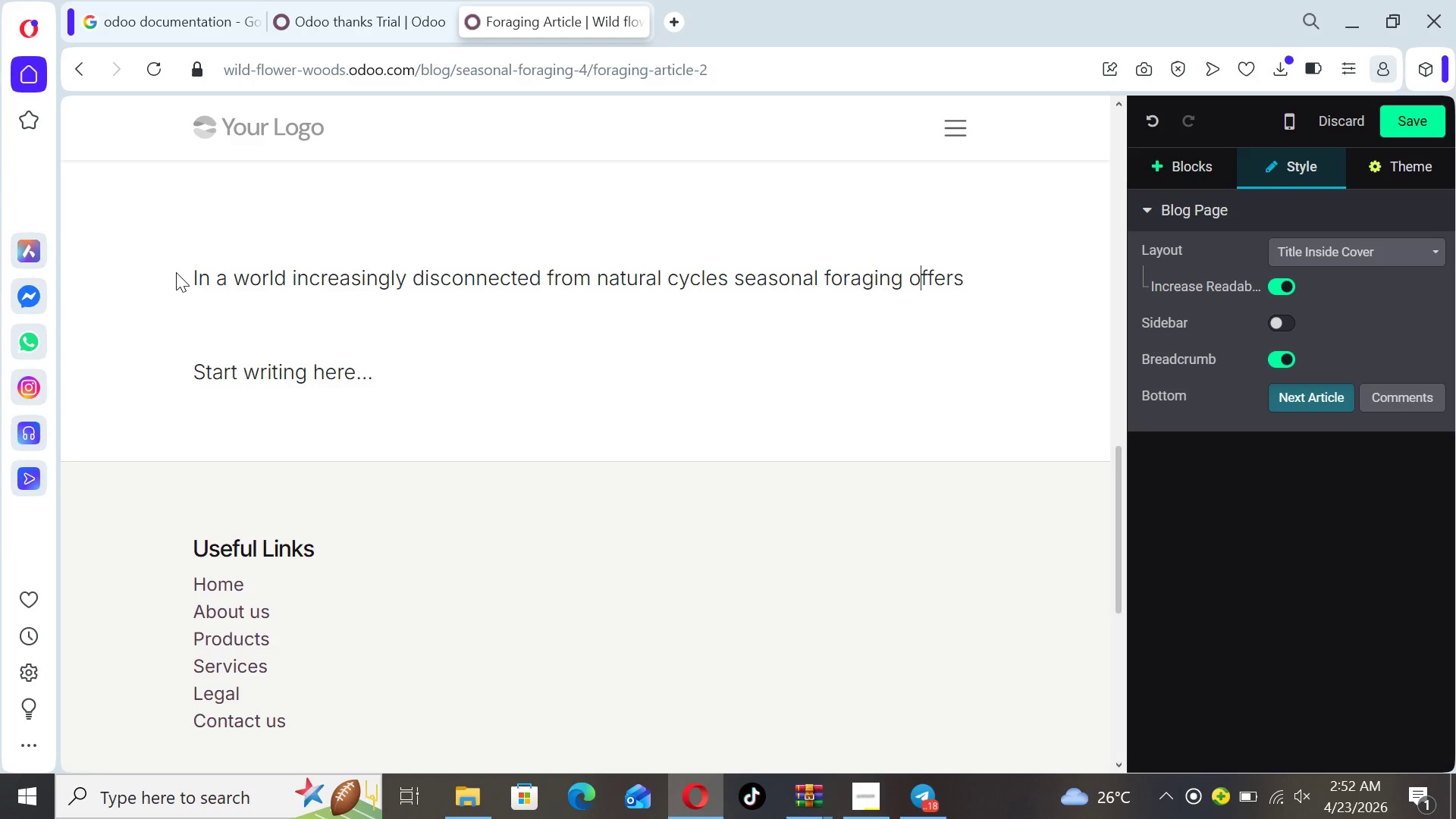 
key(ArrowRight)
 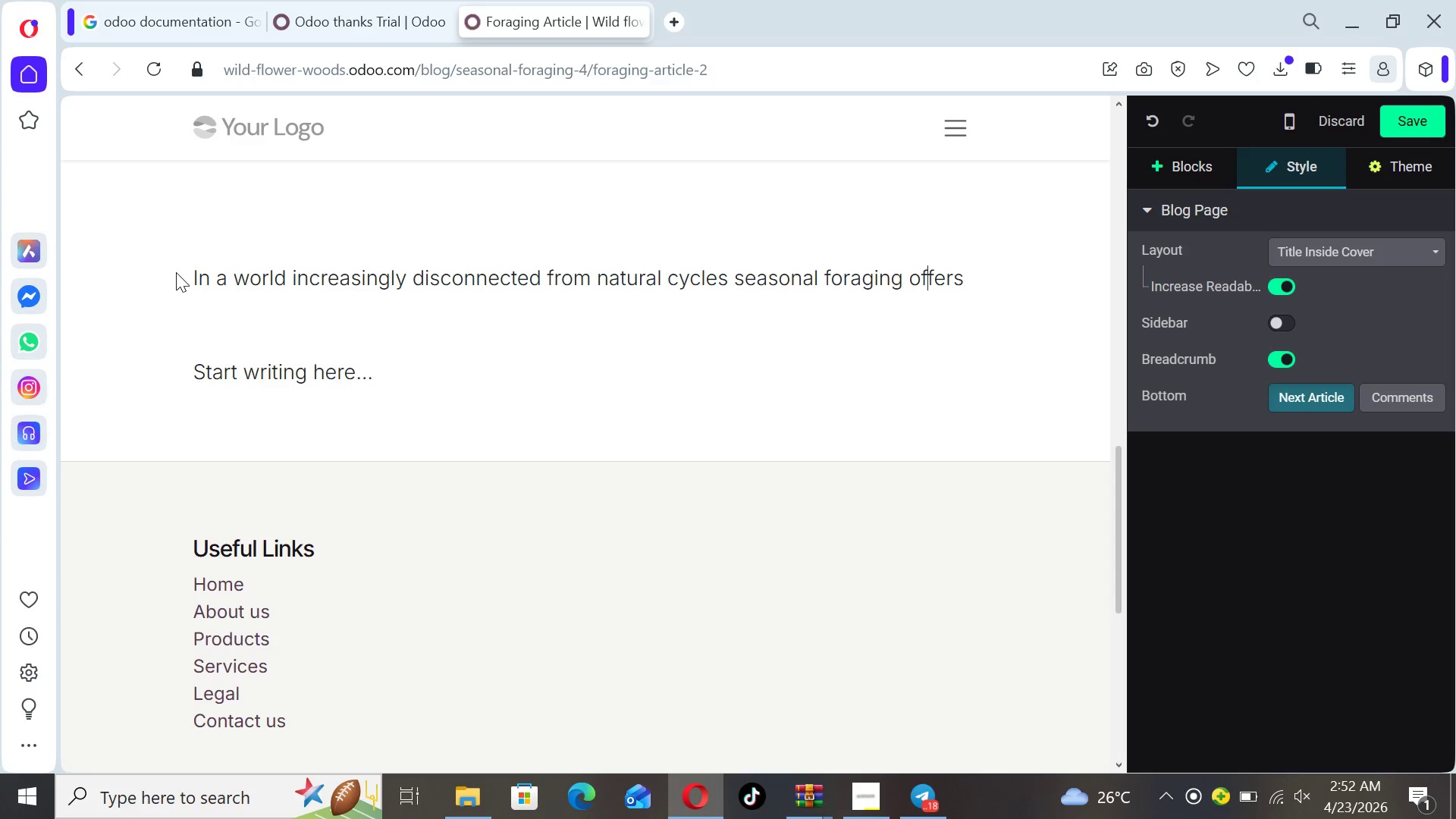 
key(ArrowRight)
 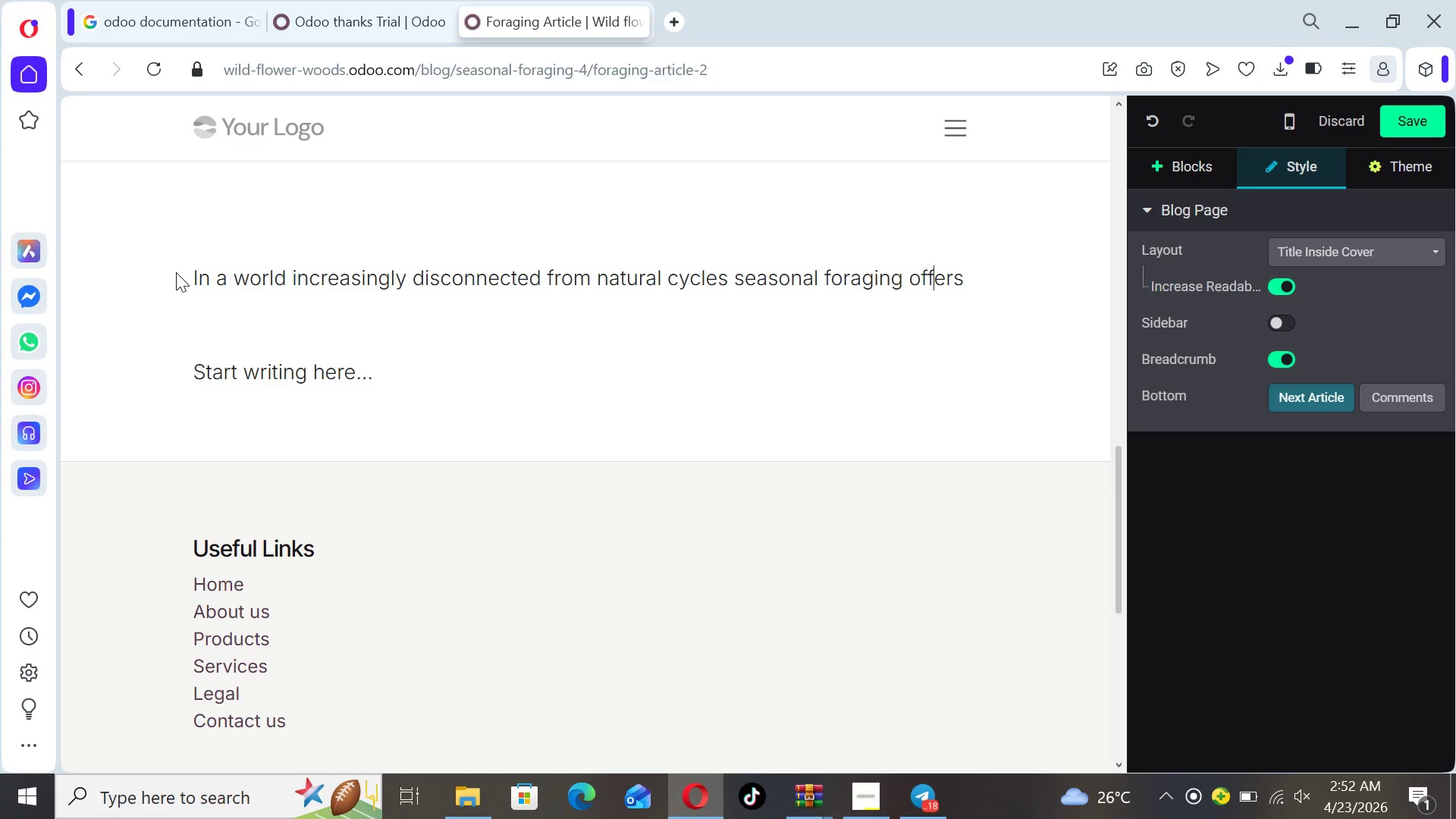 
key(ArrowRight)
 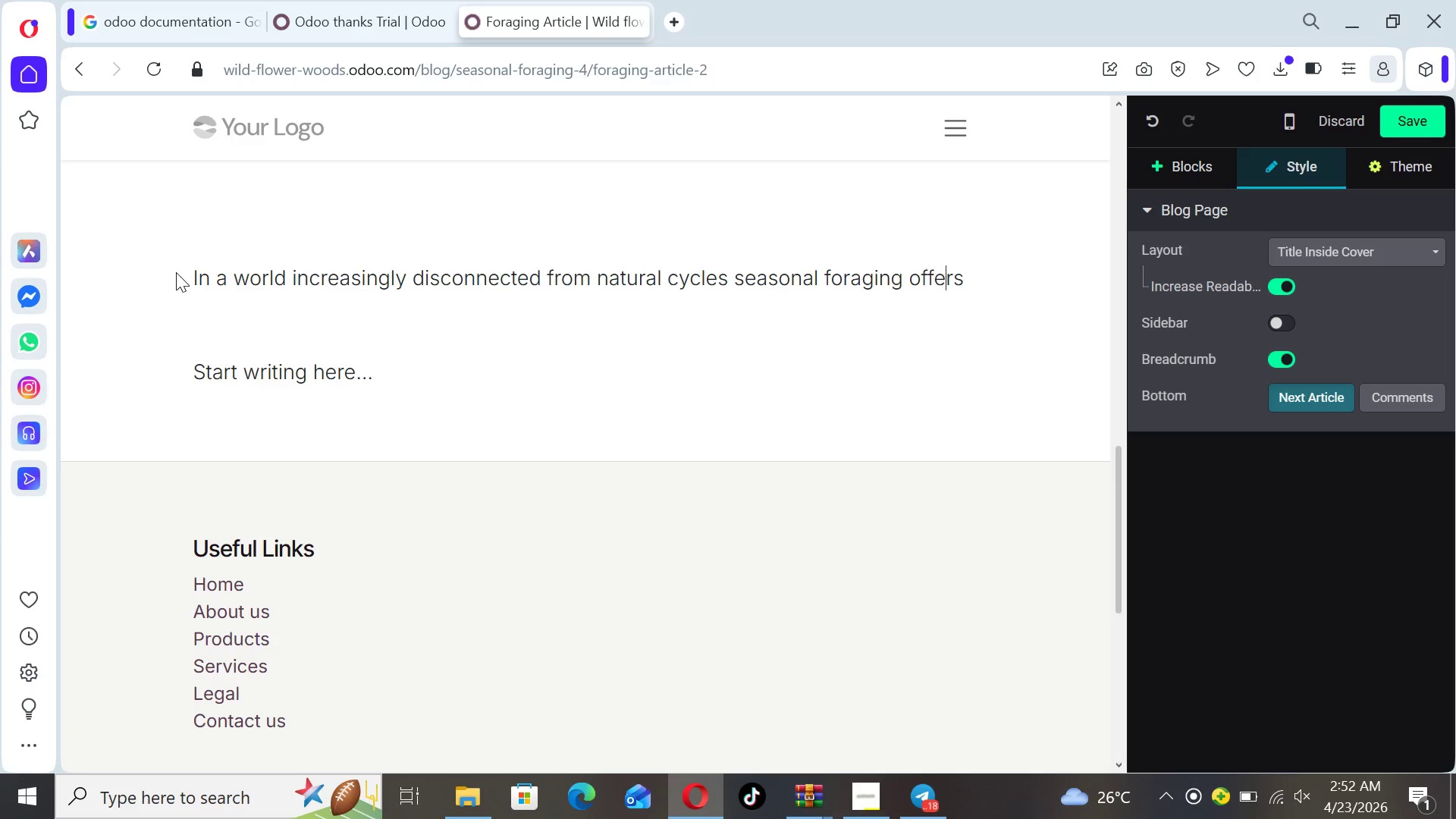 
key(ArrowRight)
 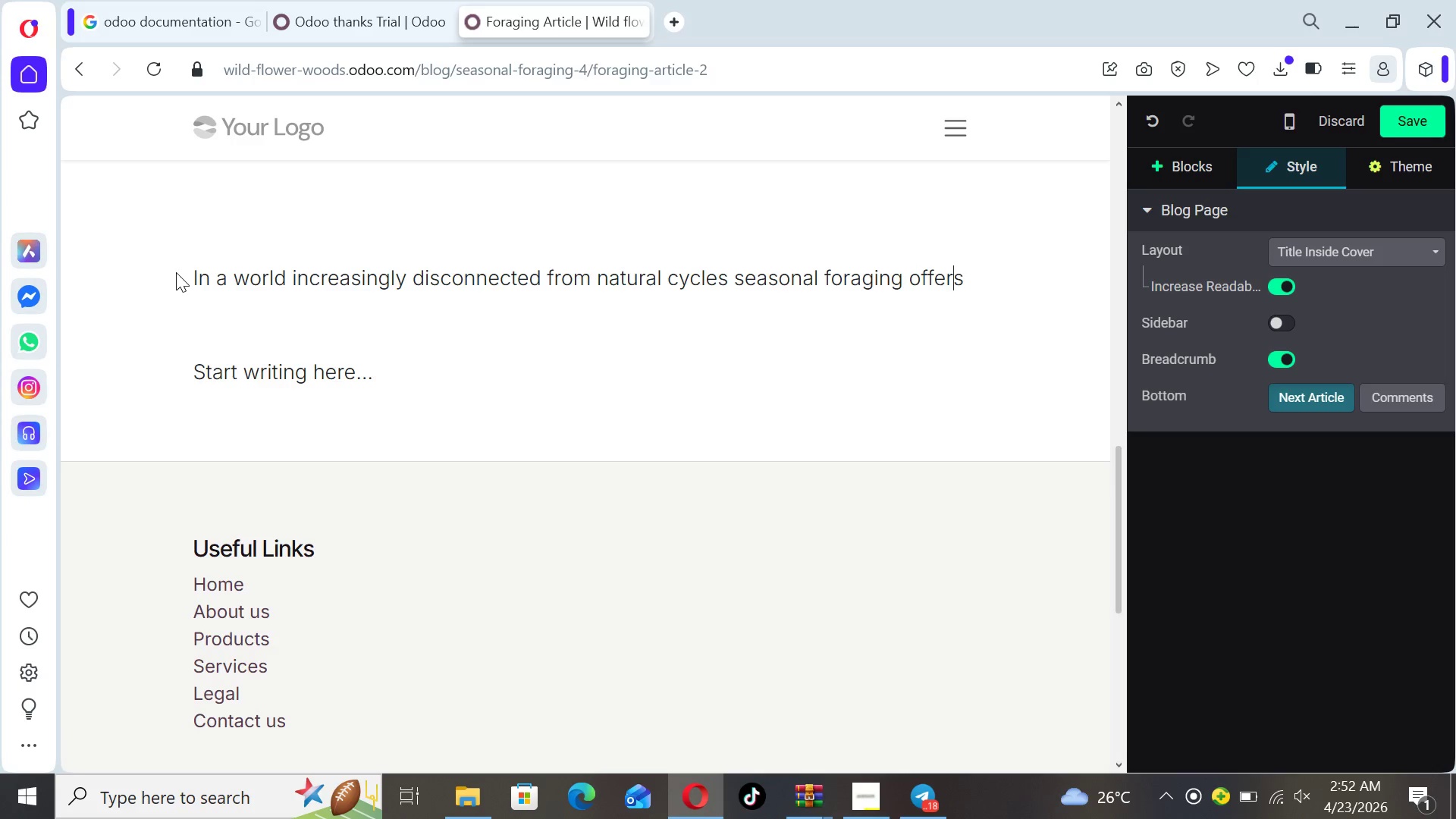 
key(ArrowRight)
 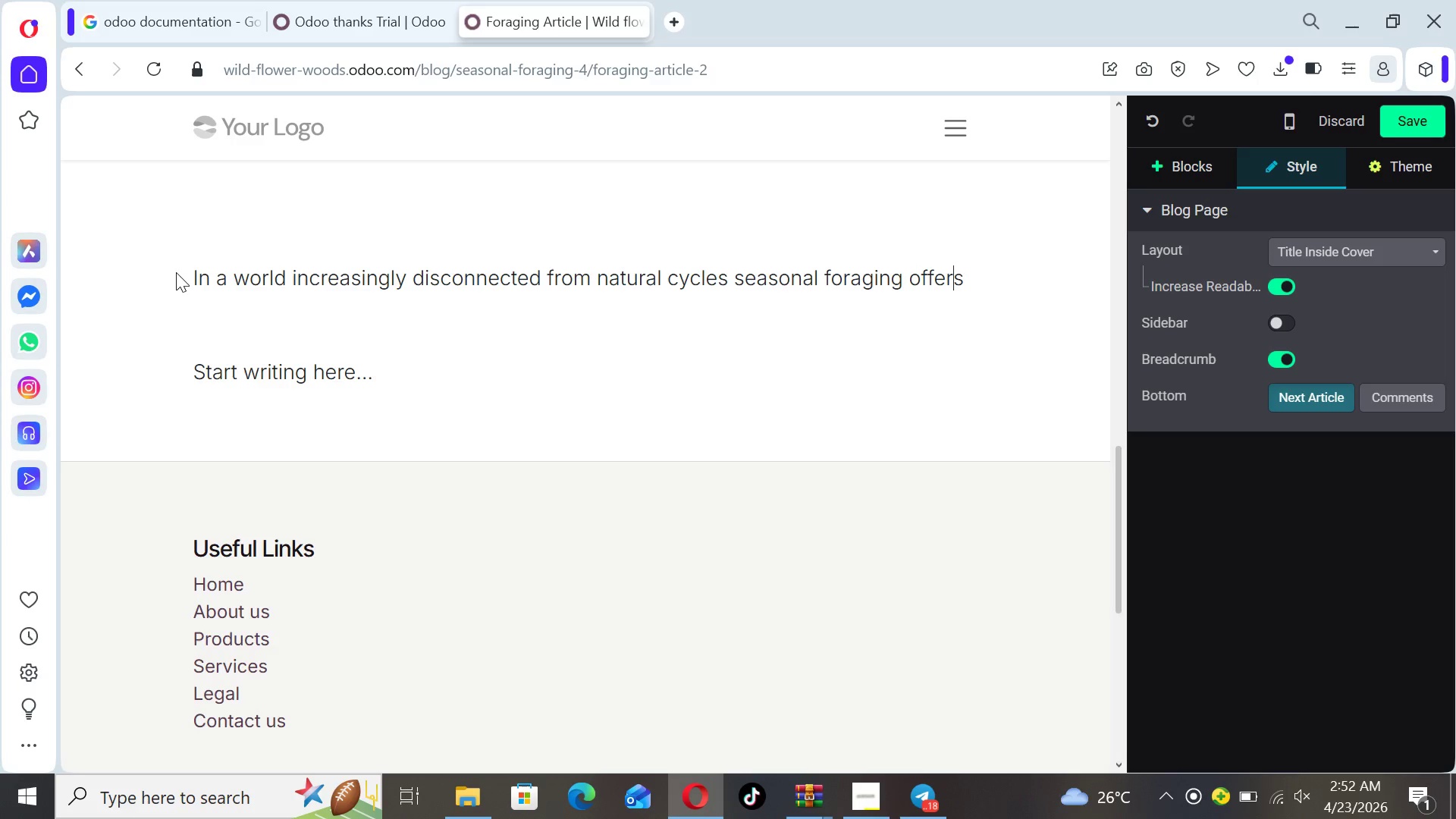 
key(ArrowRight)
 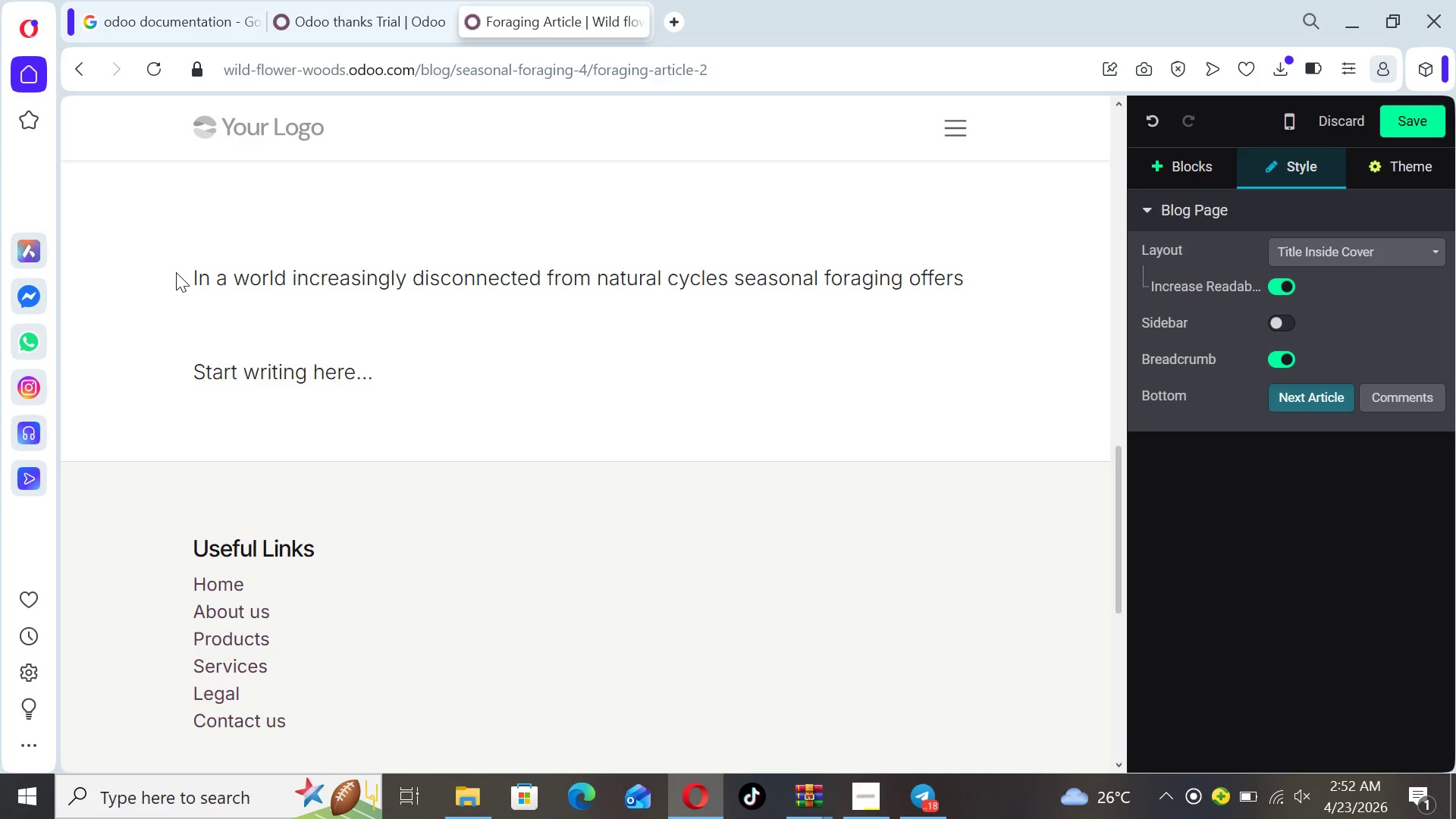 
wait(17.11)
 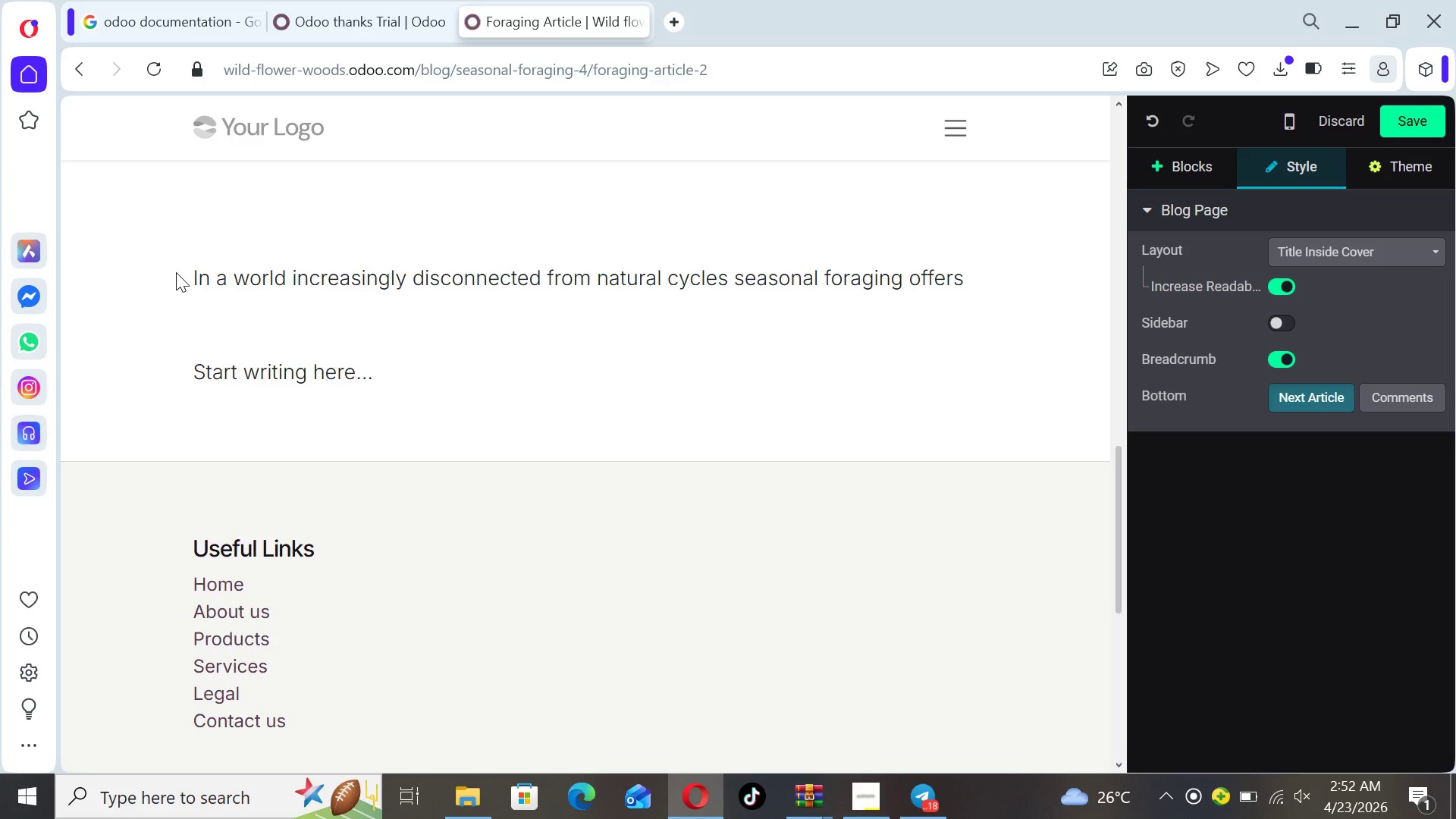 
type( todller )
key(Backspace)
type(s )
 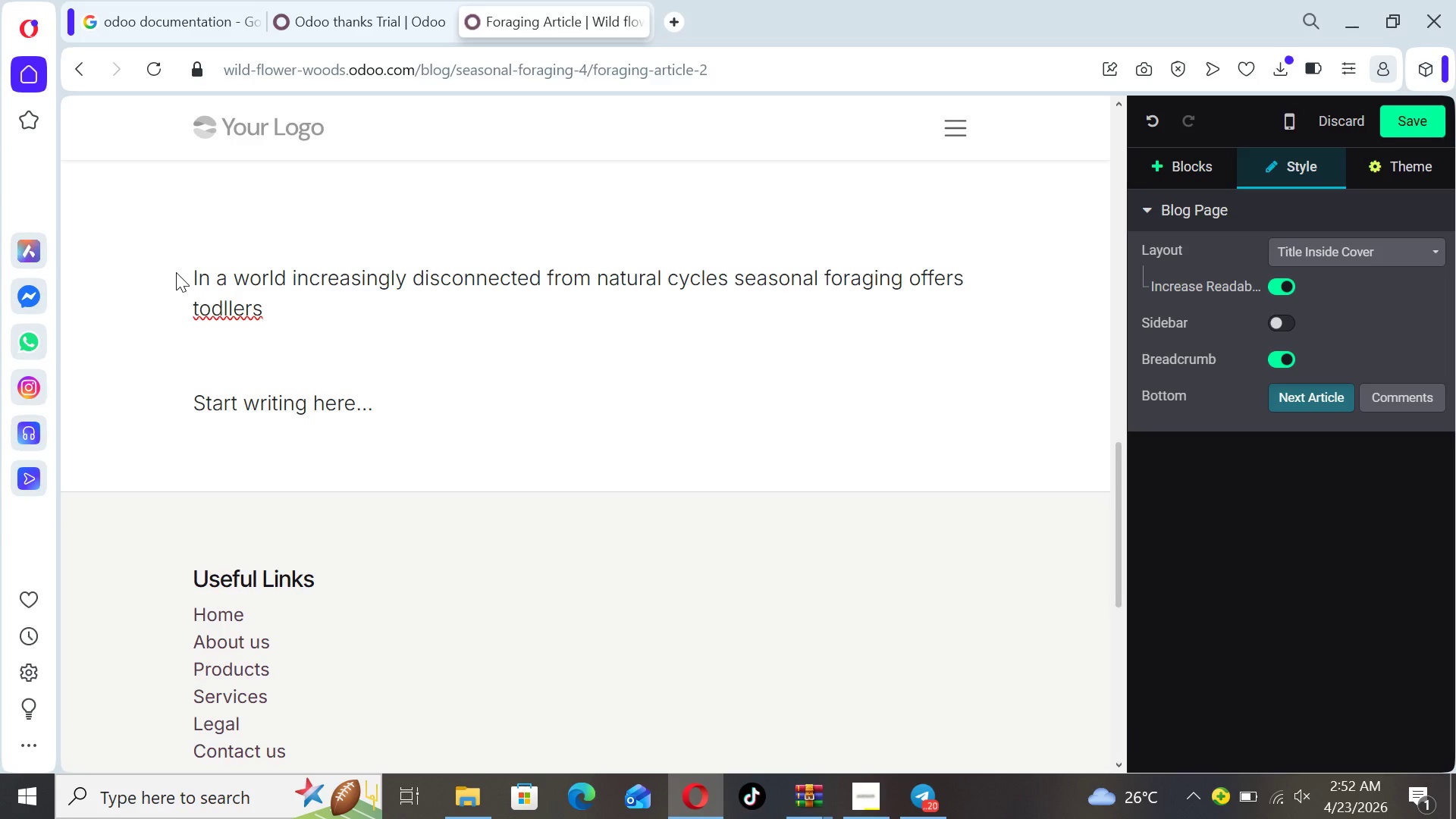 
hold_key(key=ArrowLeft, duration=0.56)
 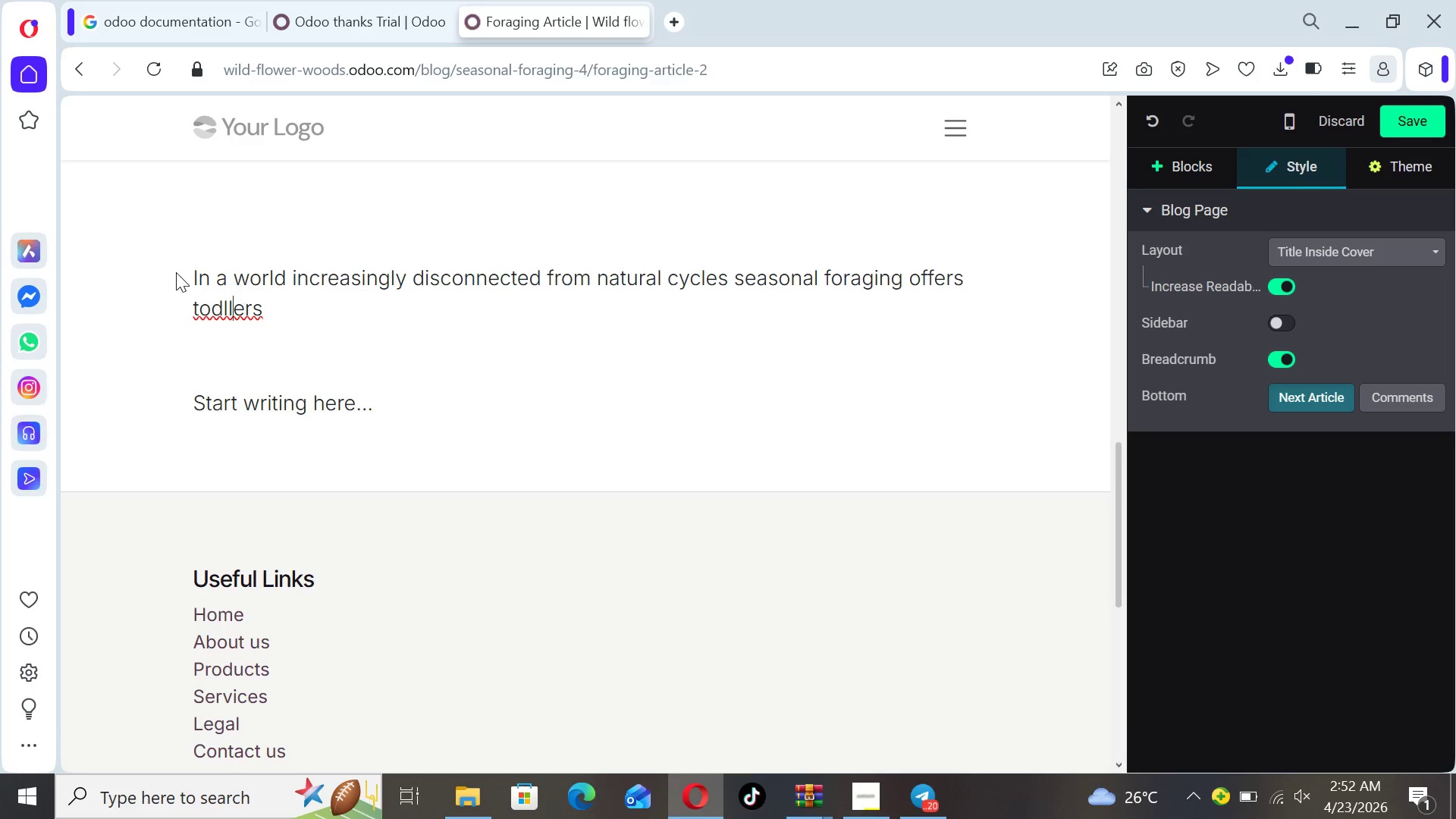 
key(ArrowLeft)
 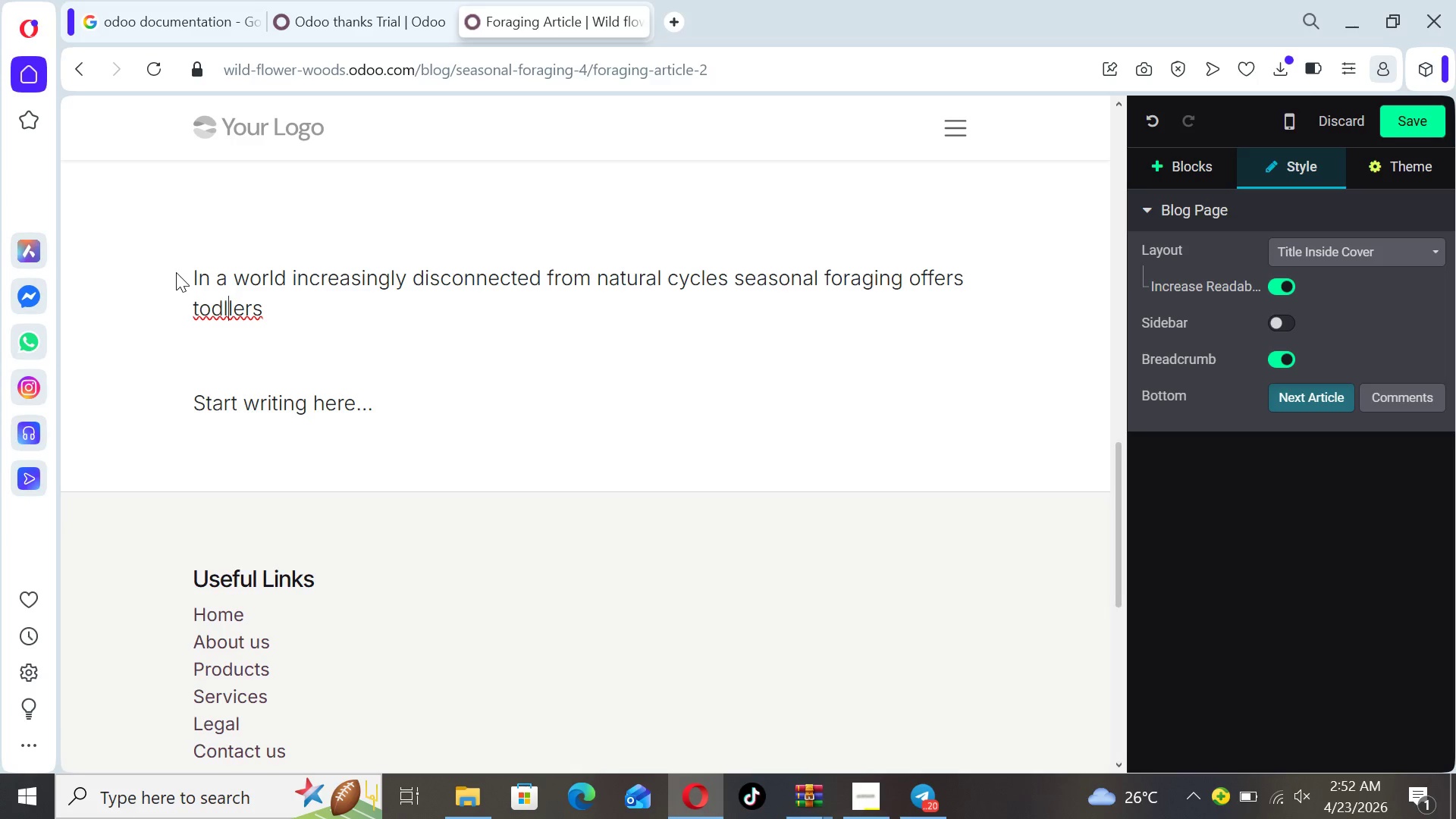 
key(ArrowLeft)
 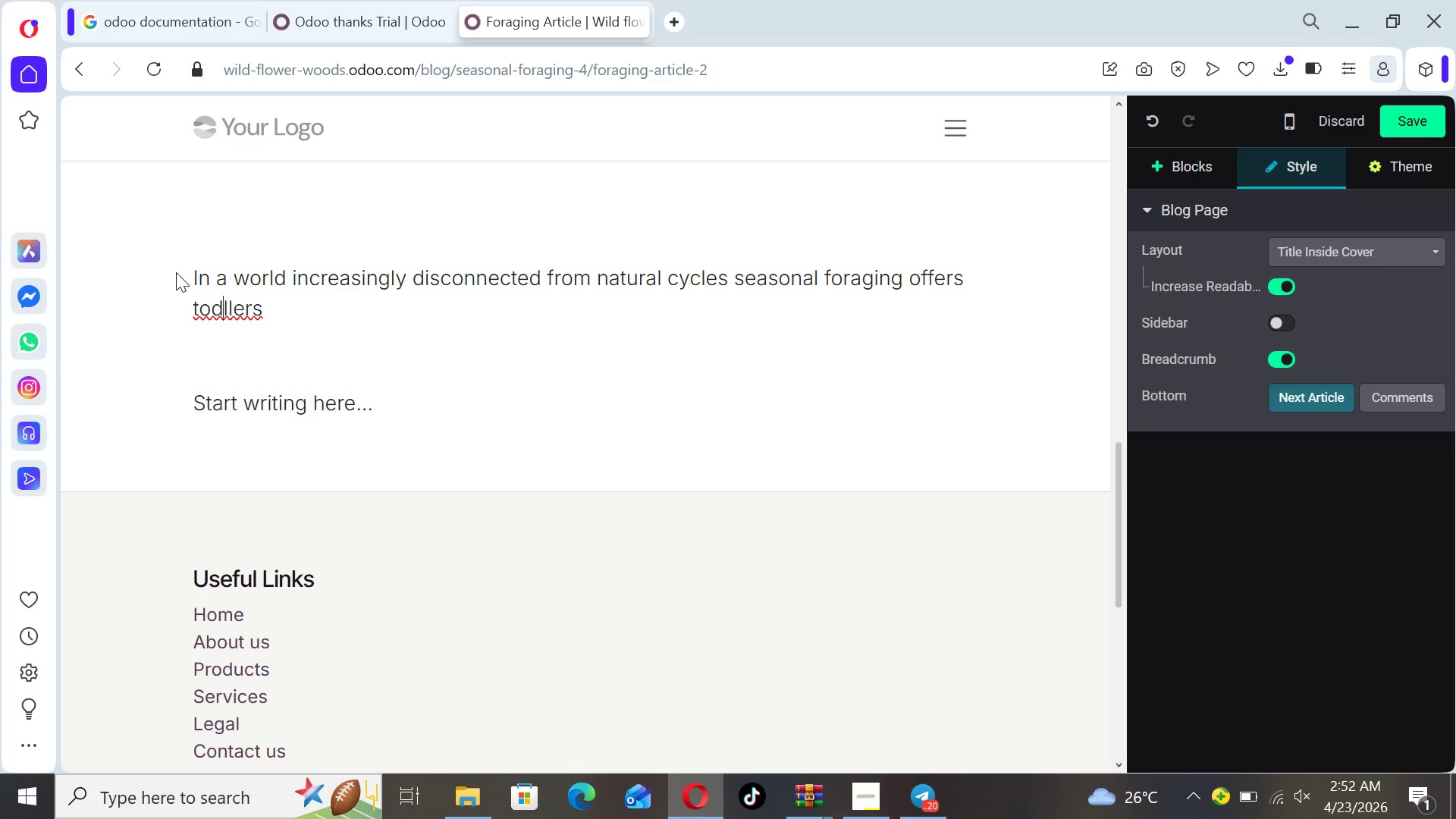 
key(ArrowLeft)
 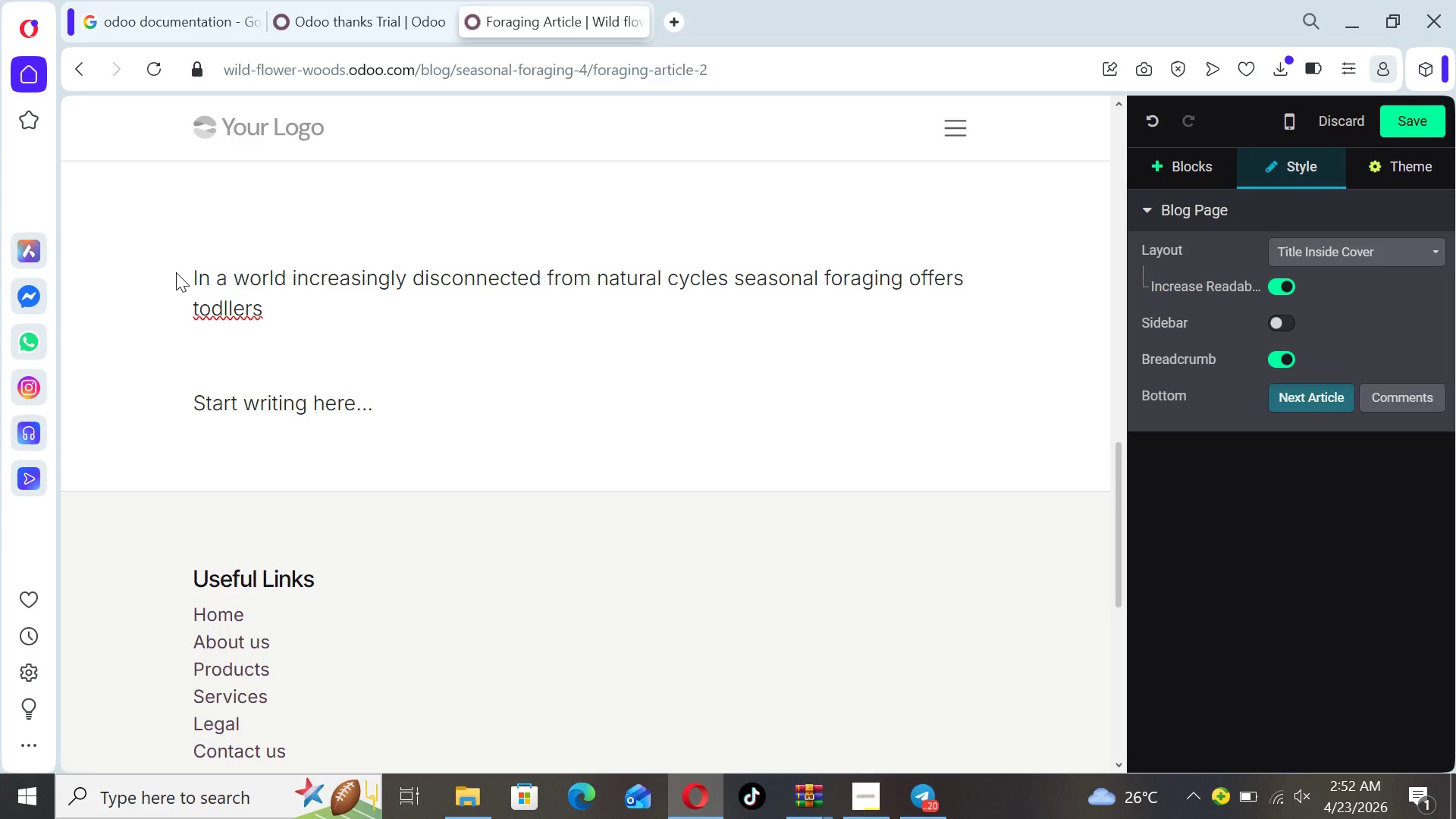 
key(D)
 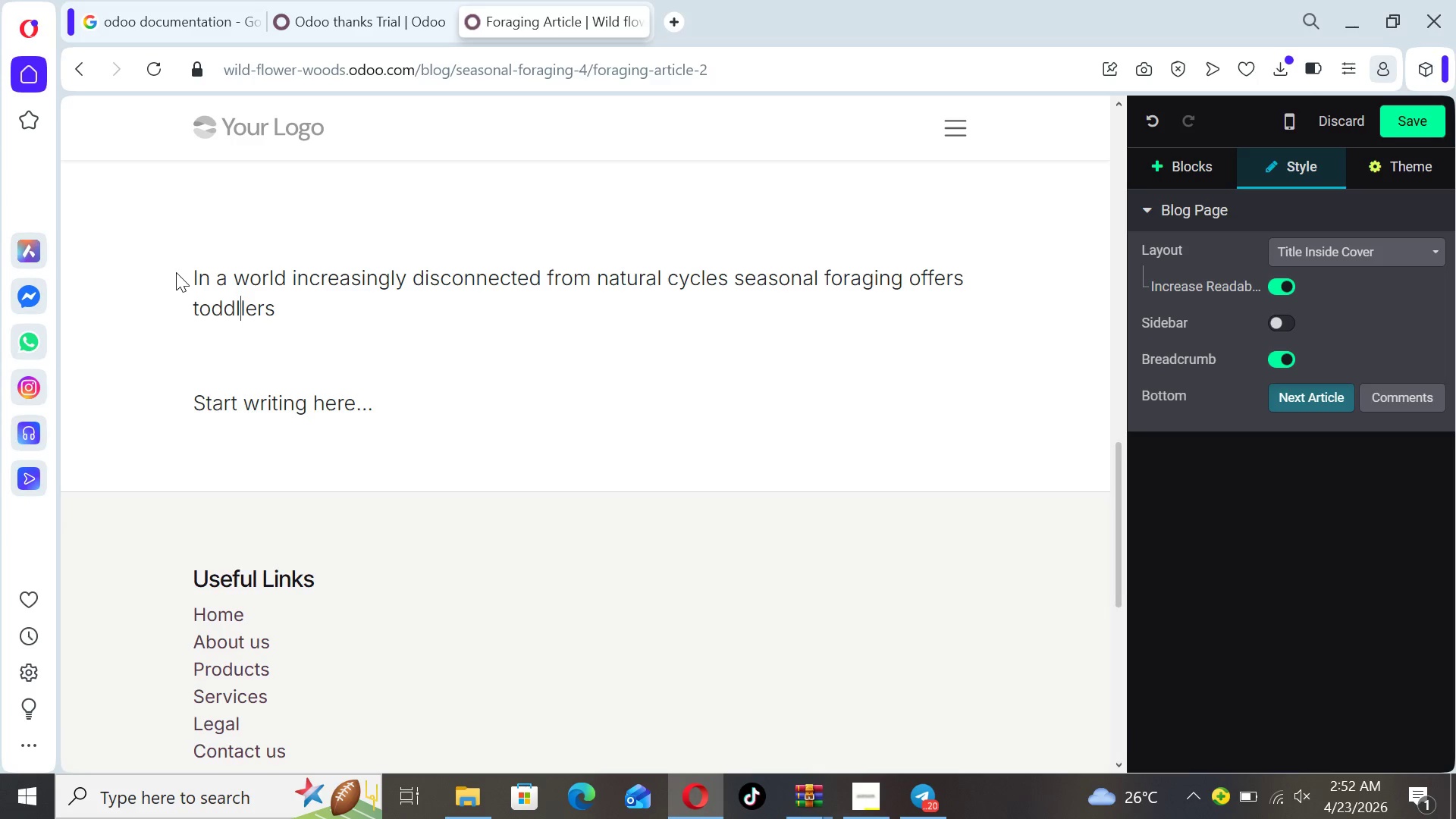 
key(ArrowRight)
 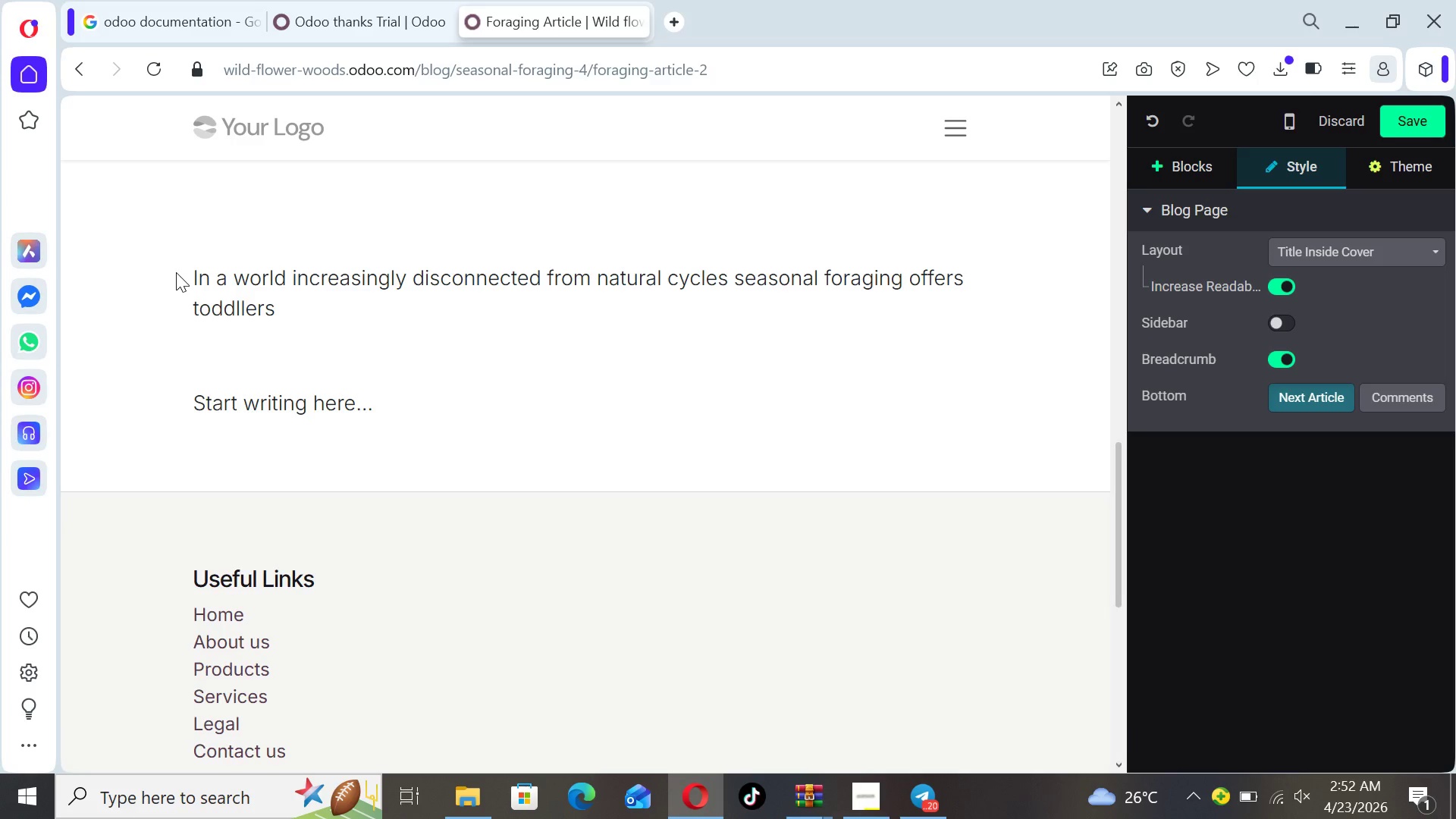 
key(Backspace)
 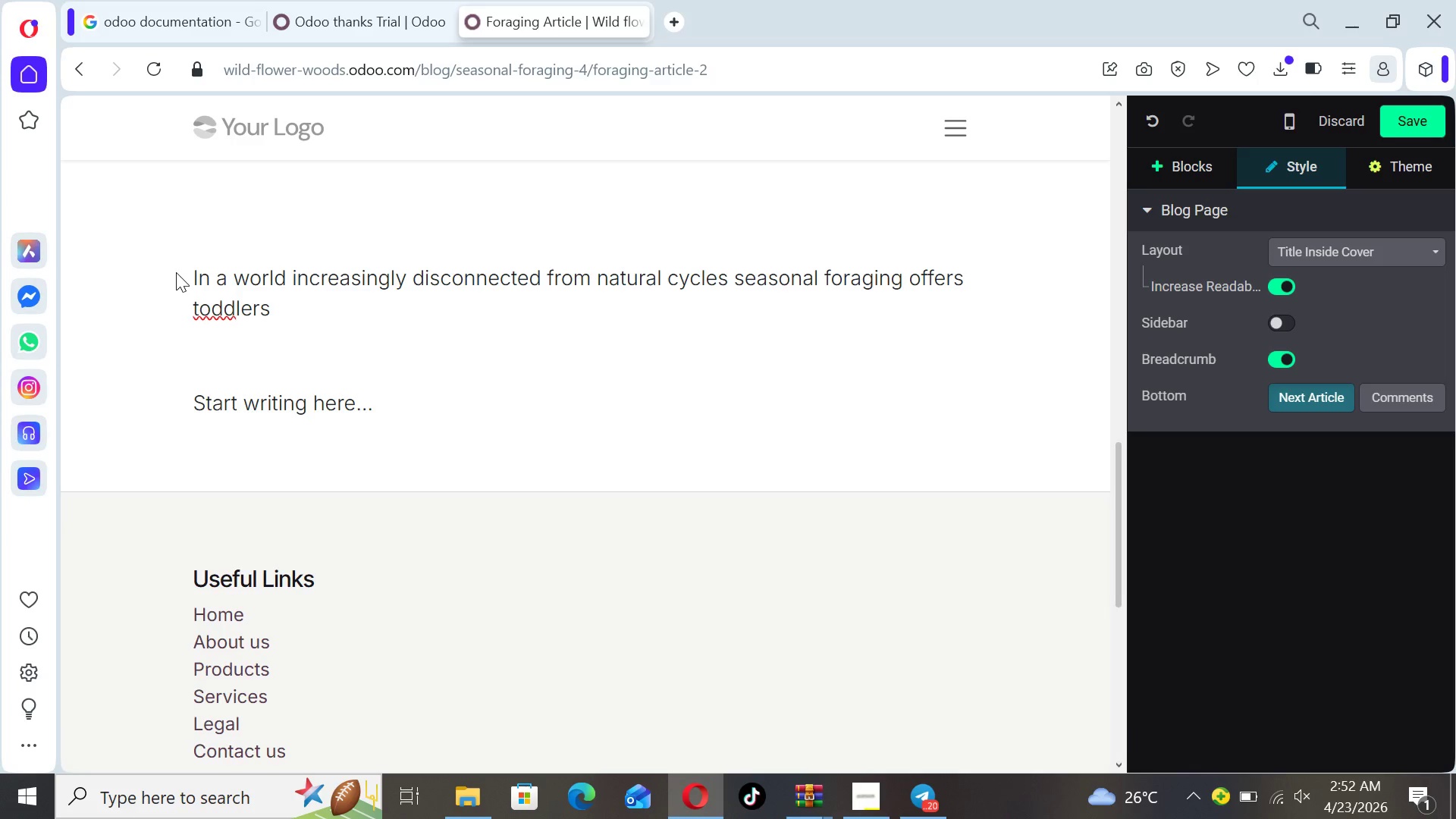 
hold_key(key=ArrowRight, duration=0.64)
 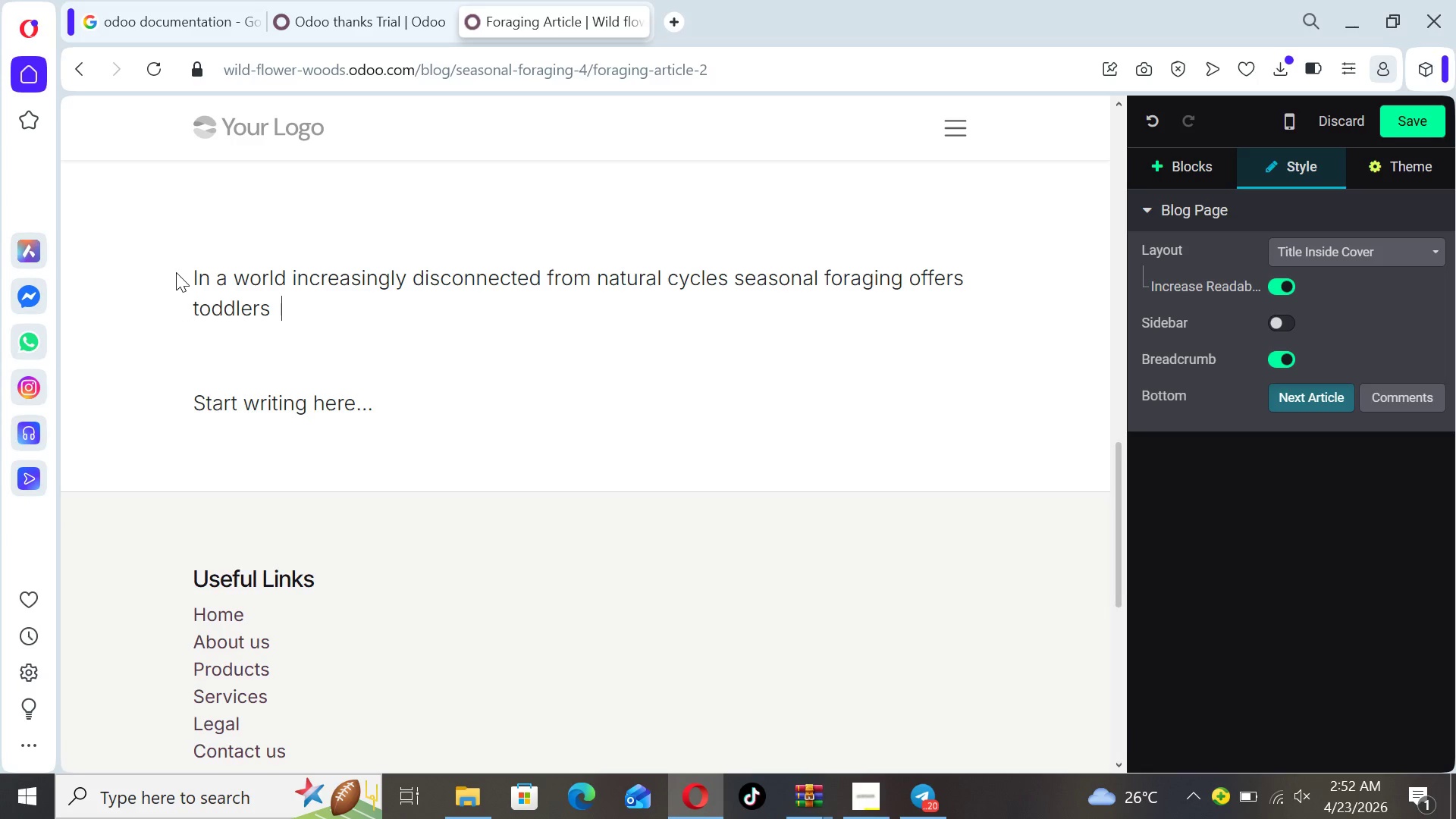 
type(a rare oportyu)
key(Backspace)
type(nity)
 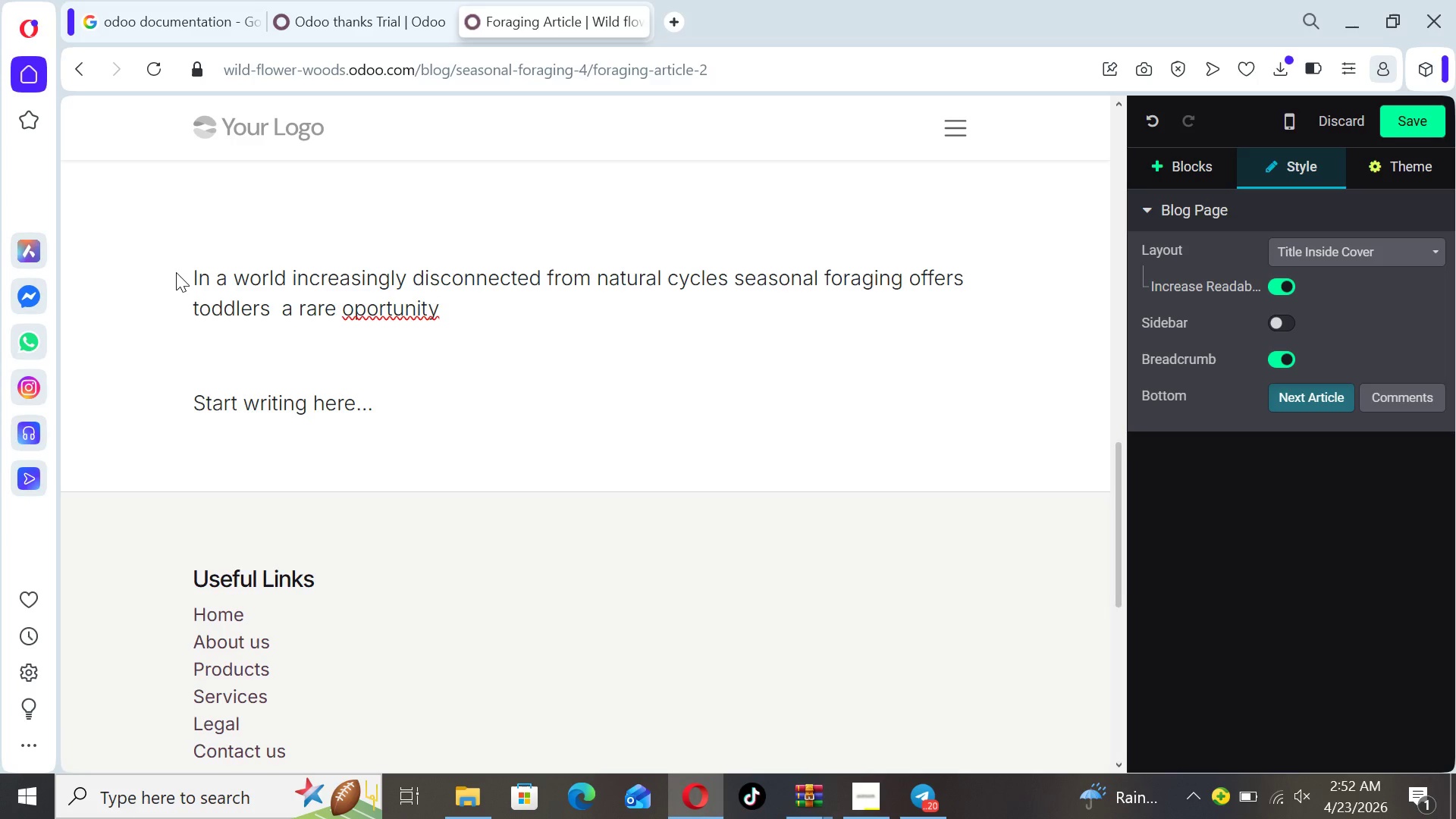 
wait(5.03)
 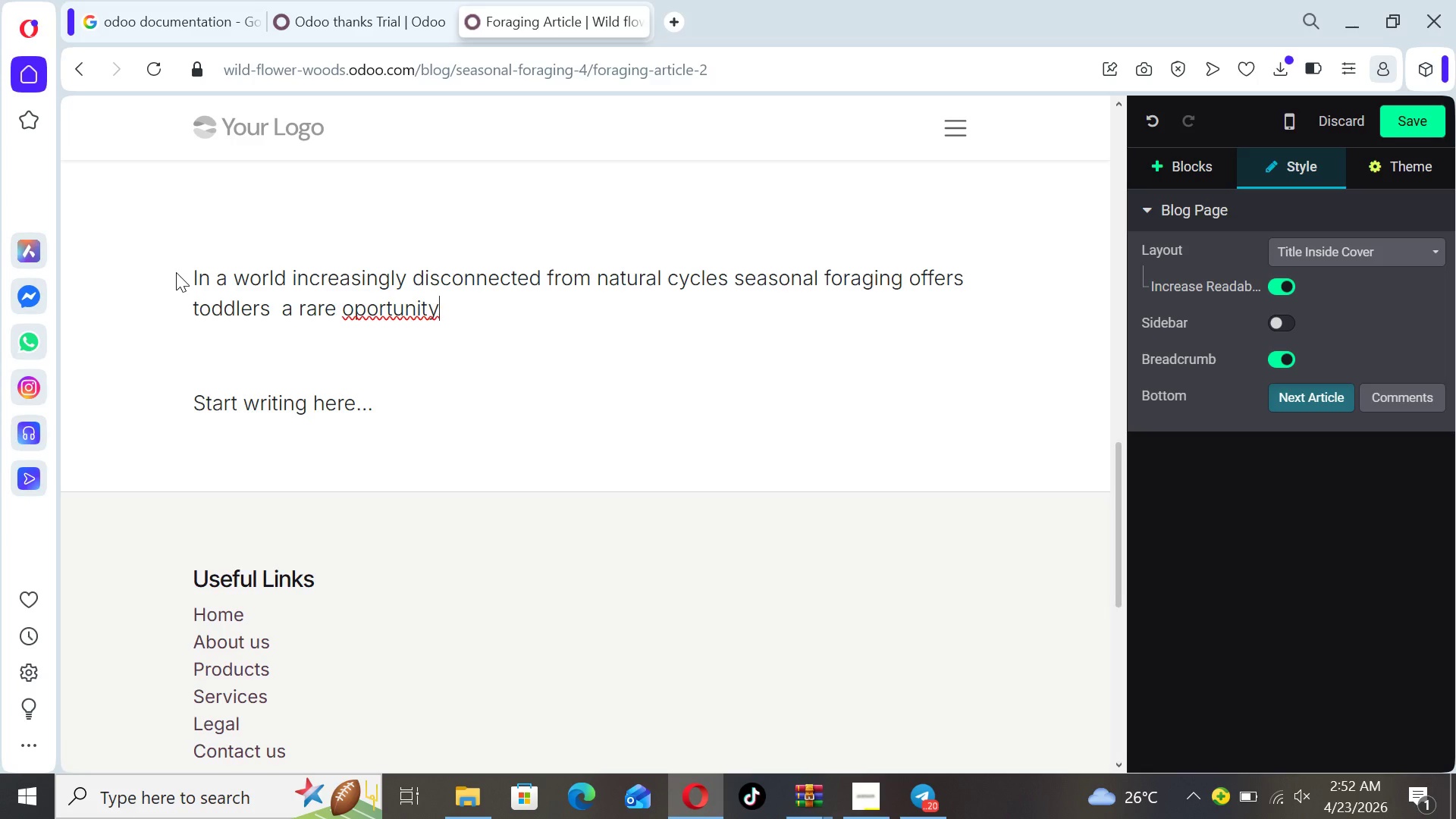 
hold_key(key=ArrowLeft, duration=0.72)
 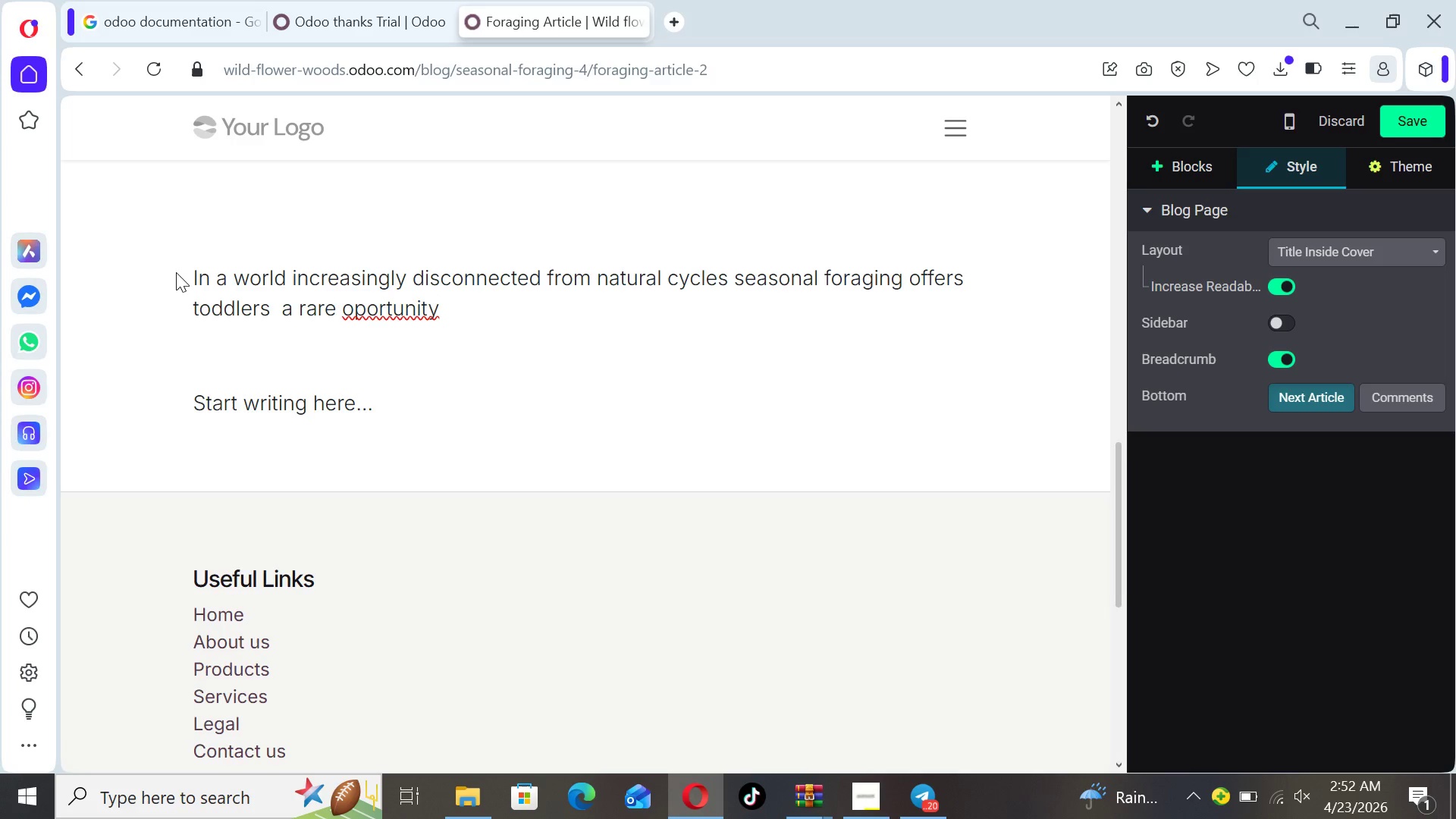 
key(P)
 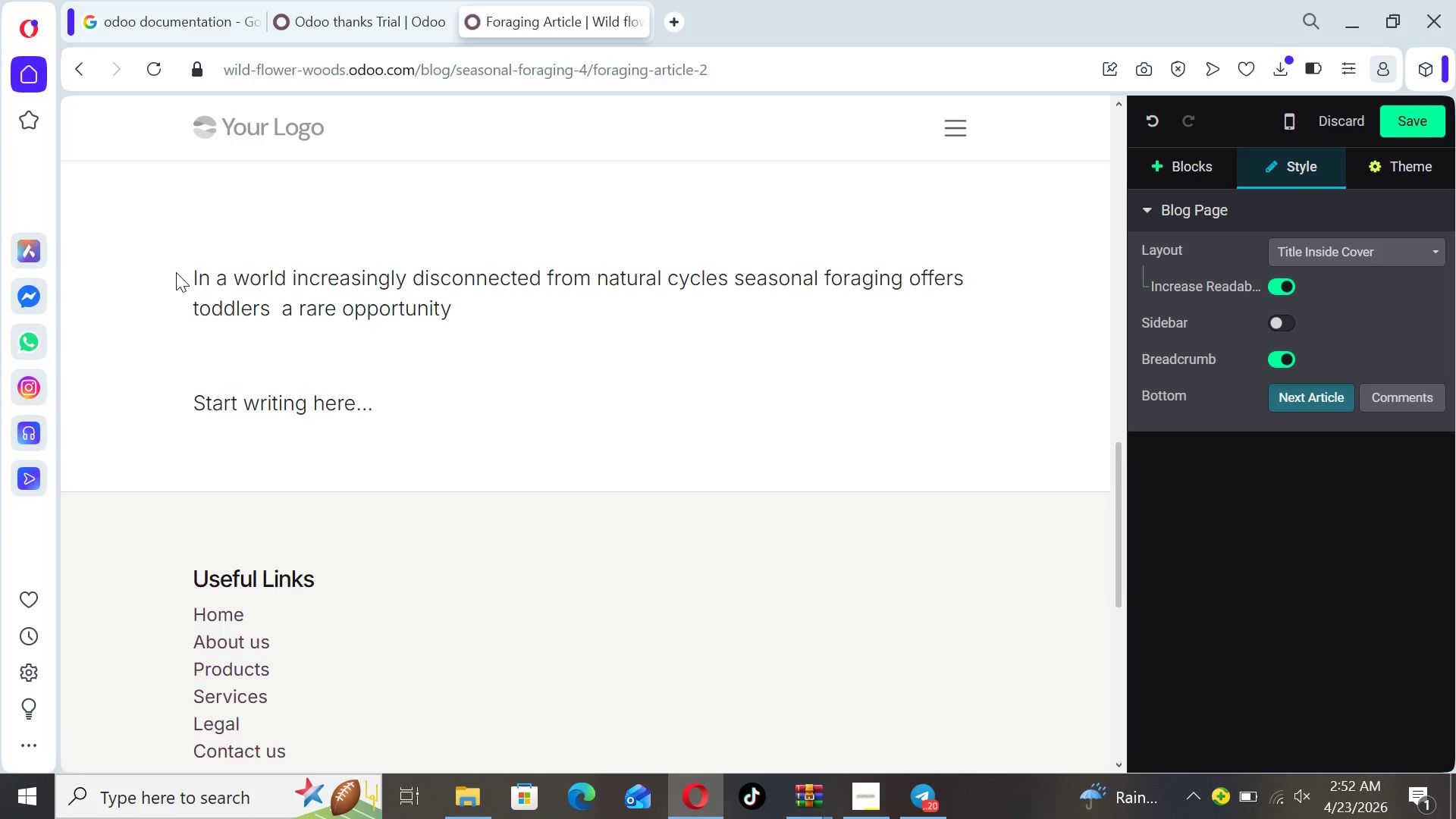 
hold_key(key=ArrowRight, duration=0.67)
 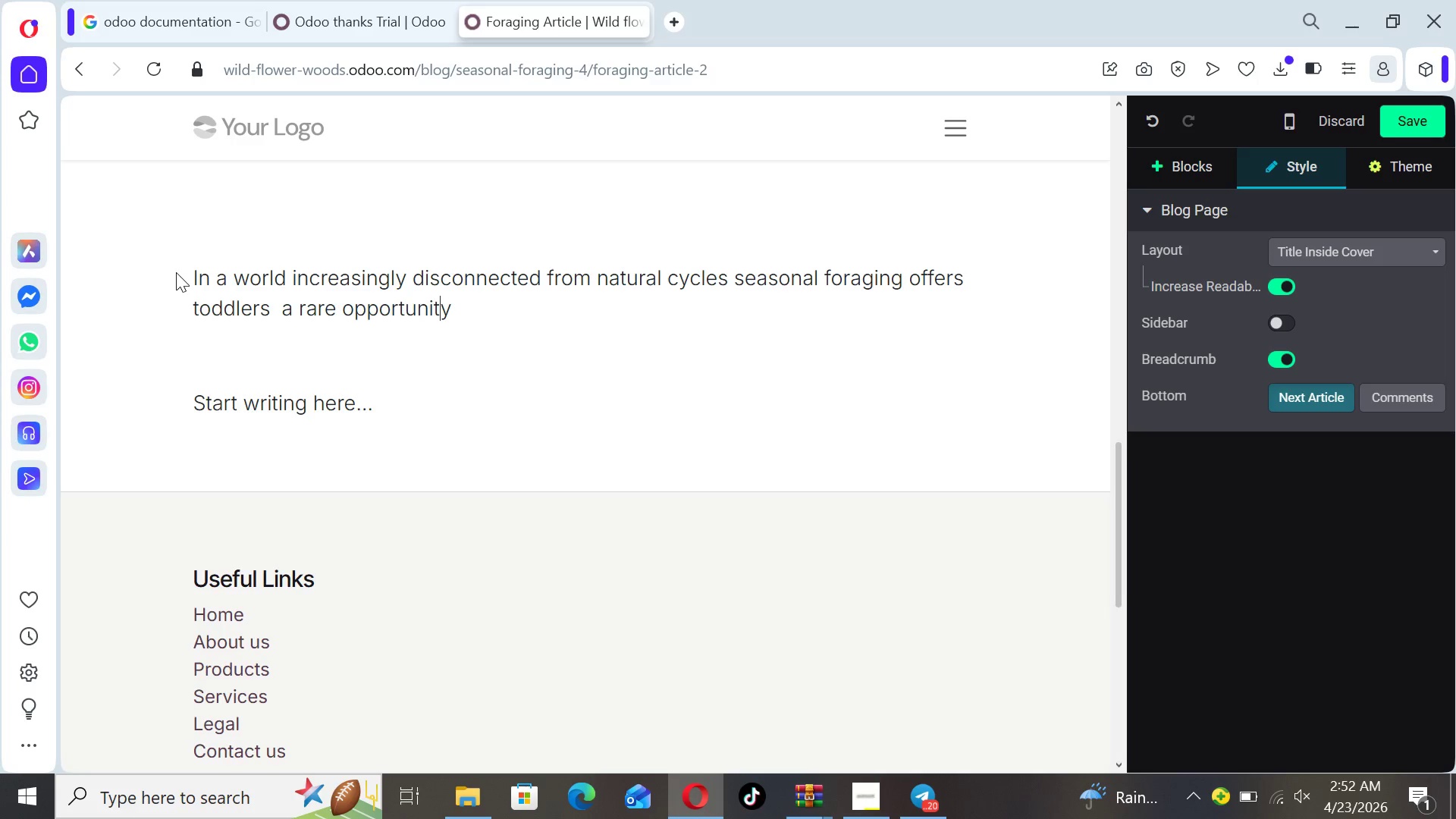 
key(ArrowRight)
 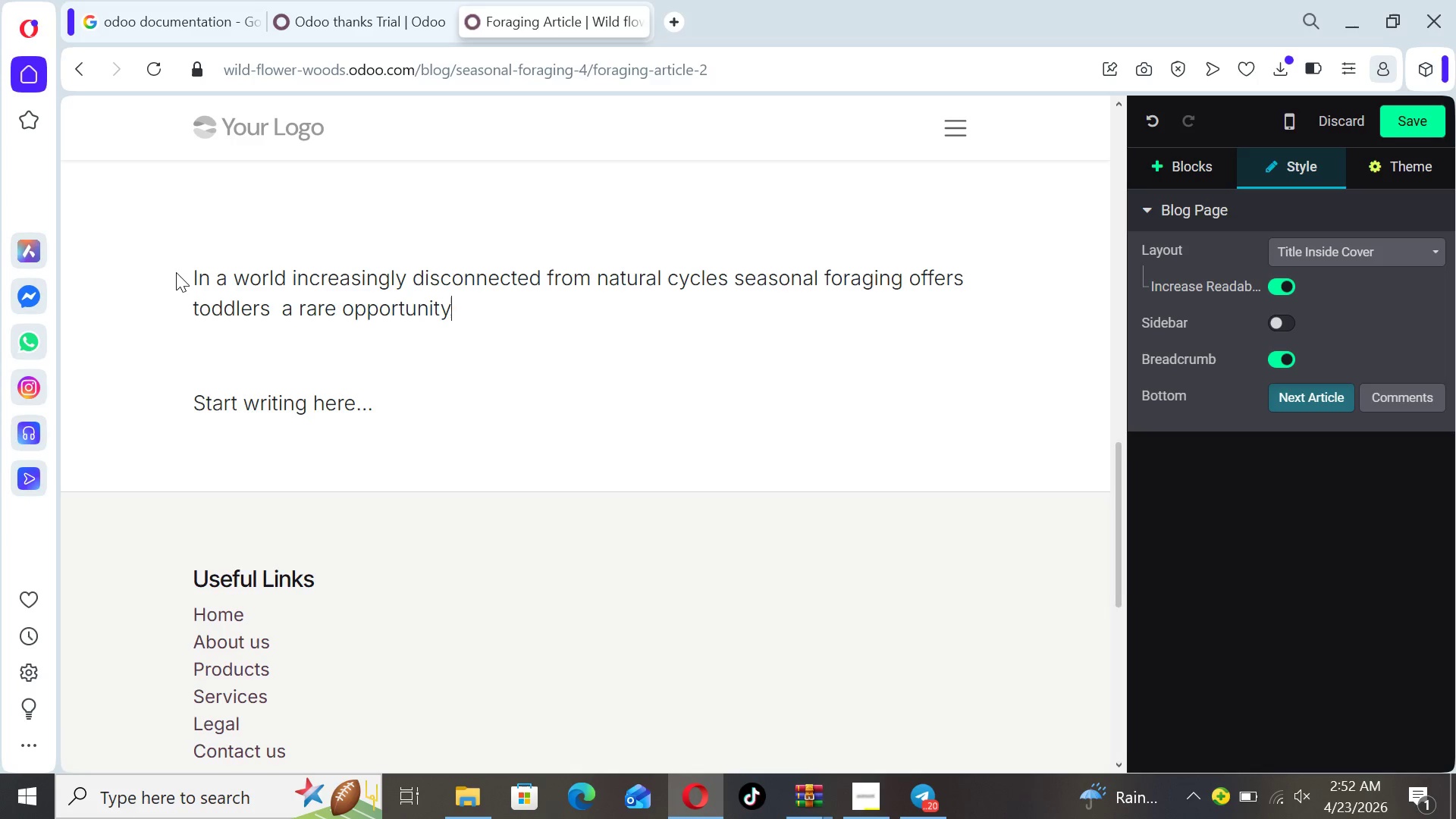 
key(ArrowRight)
 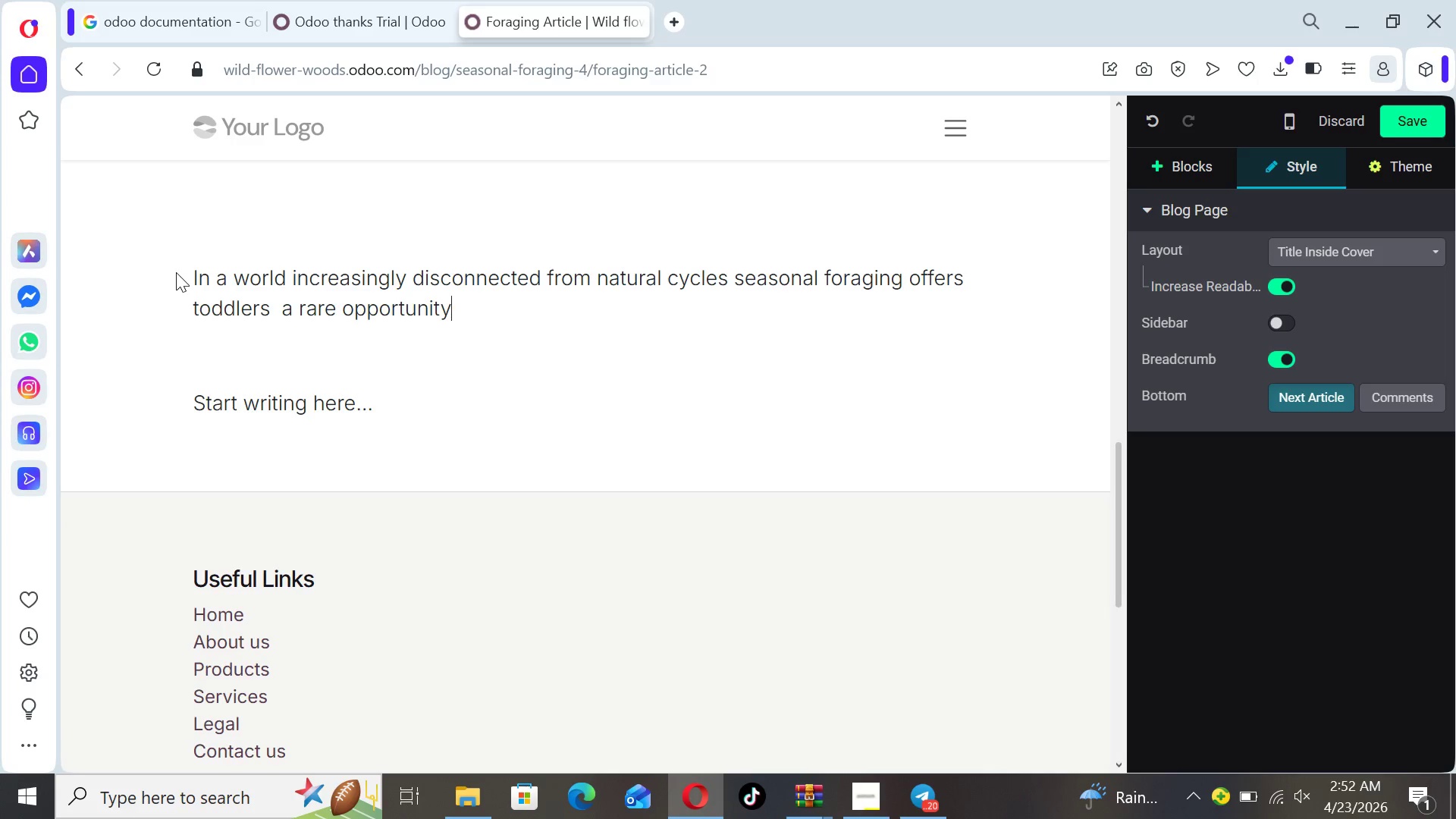 
type( to understand the )
 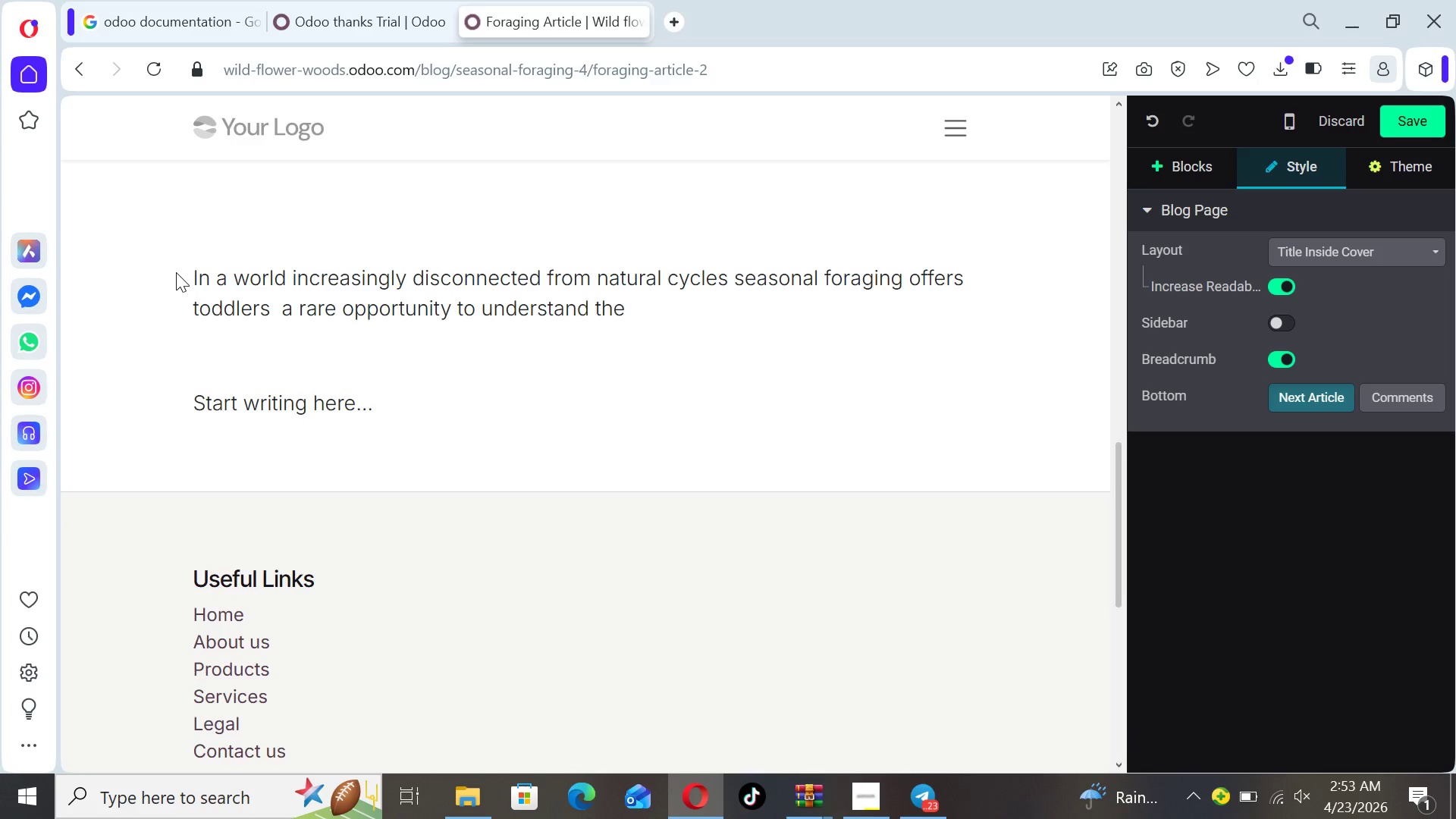 
wait(6.34)
 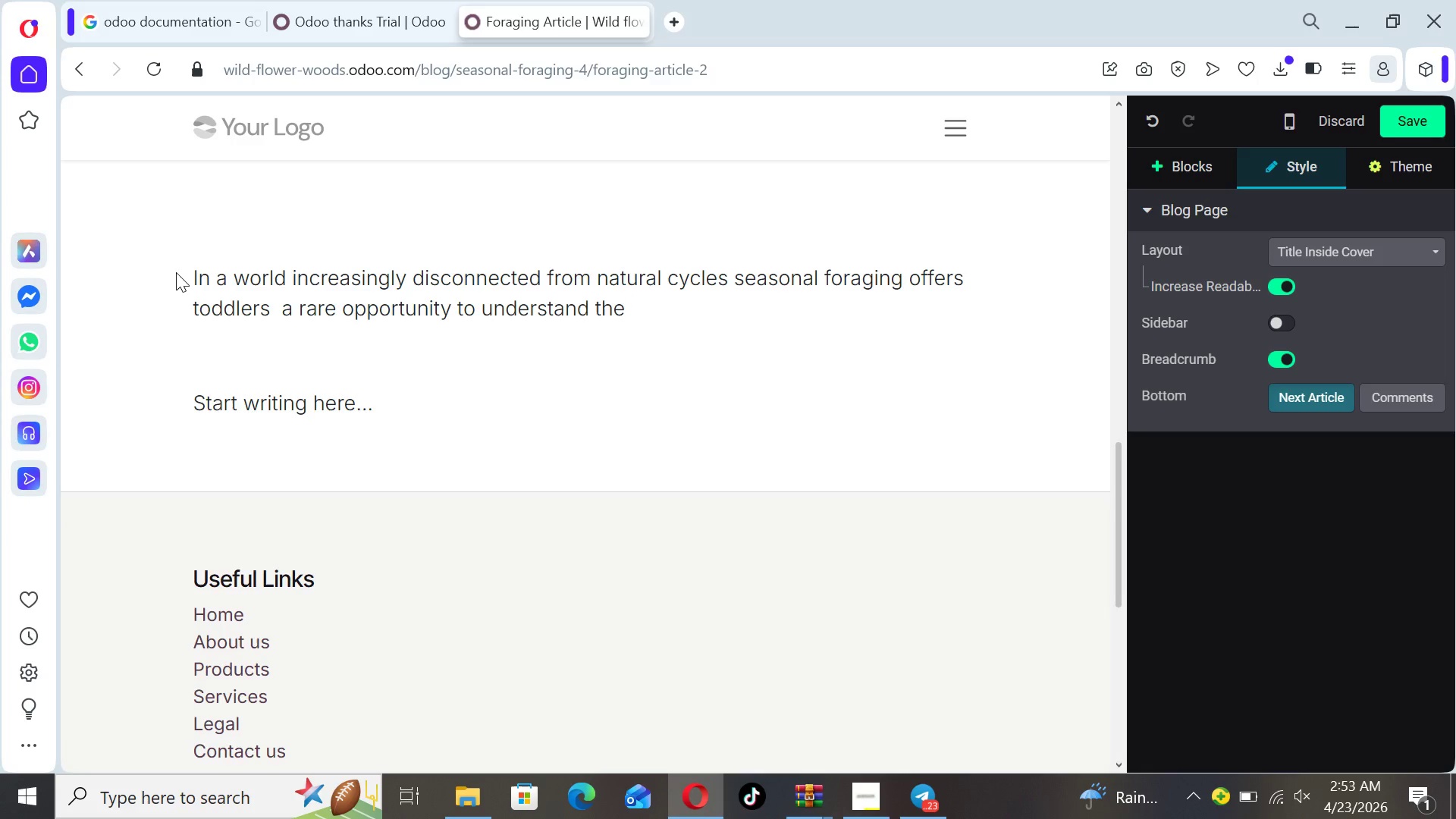 
type(hrythm of natyu)
key(Backspace)
key(Backspace)
type(ure through dirtect)
key(Backspace)
key(Backspace)
key(Backspace)
key(Backspace)
type(ecyt)
key(Backspace)
 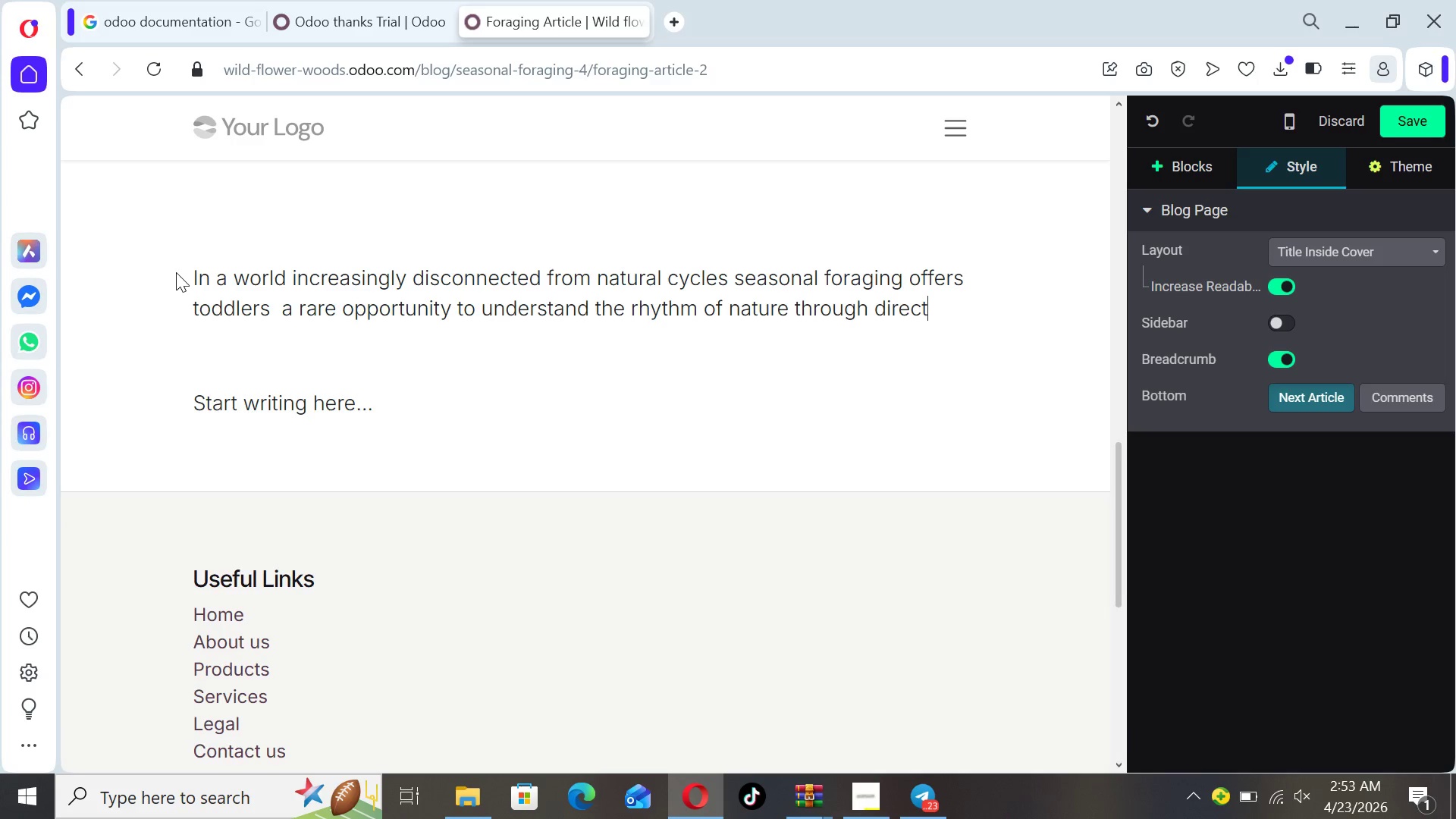 
wait(10.58)
 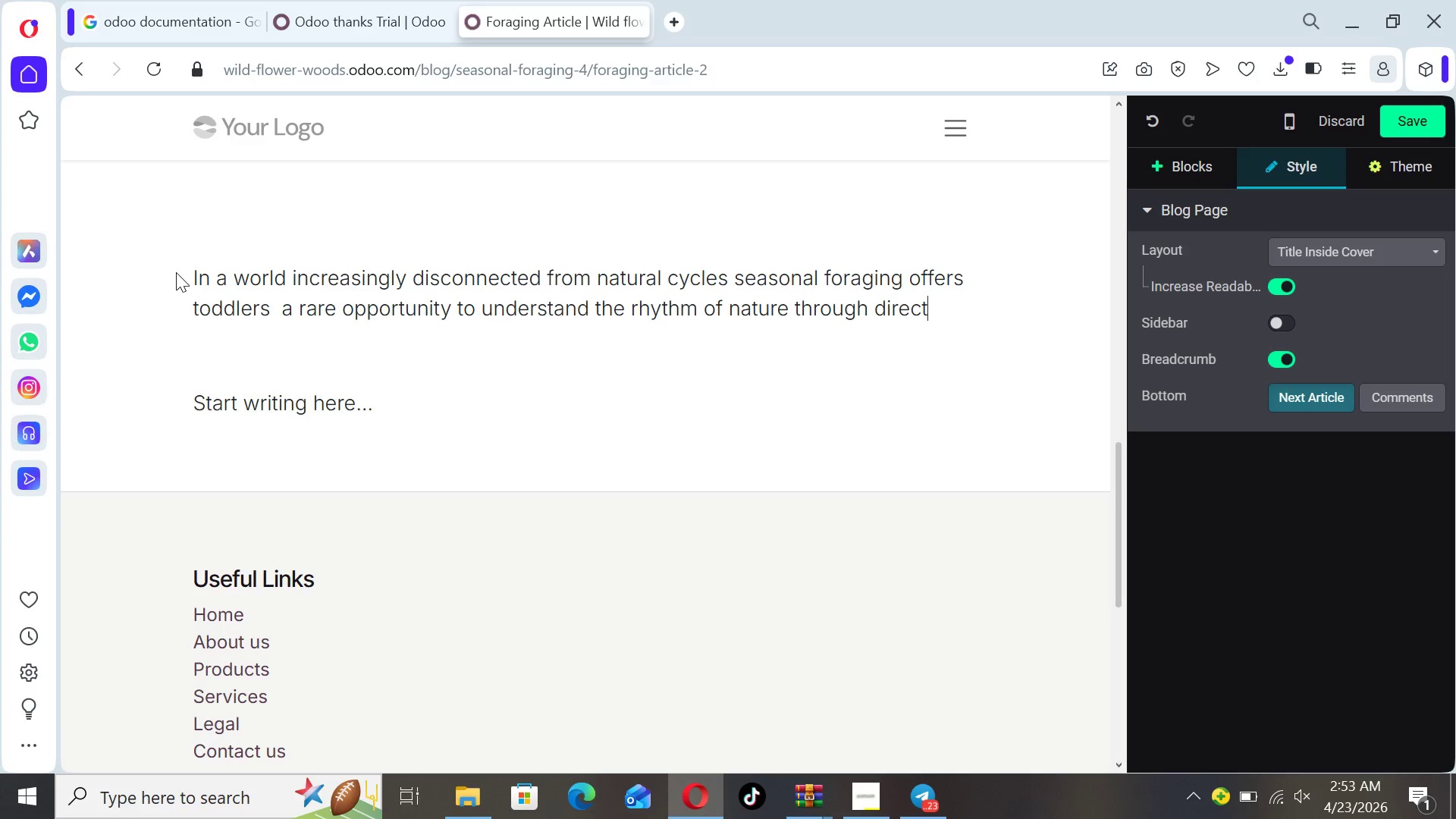 
type( experience)
 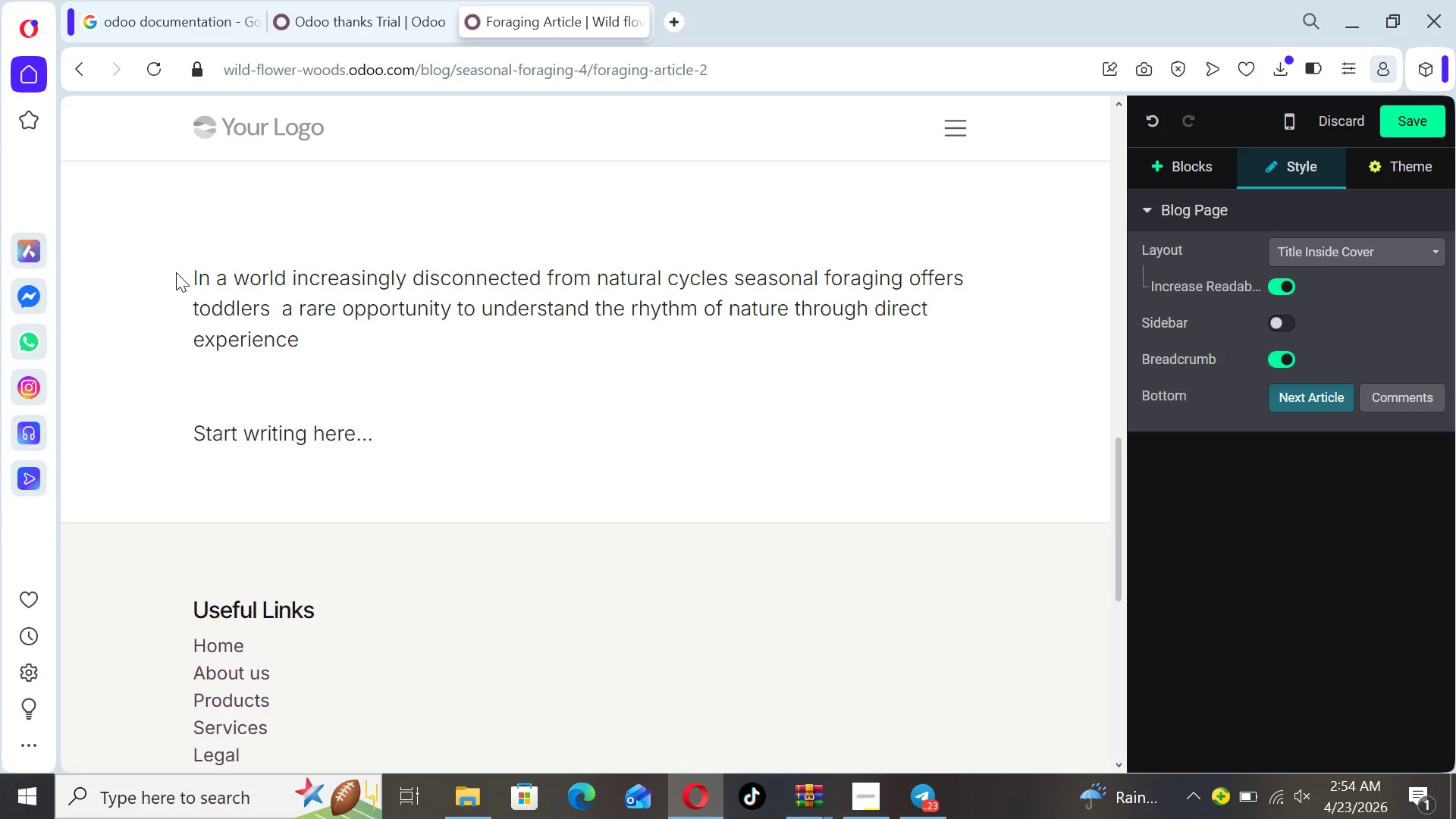 
key(Period)
 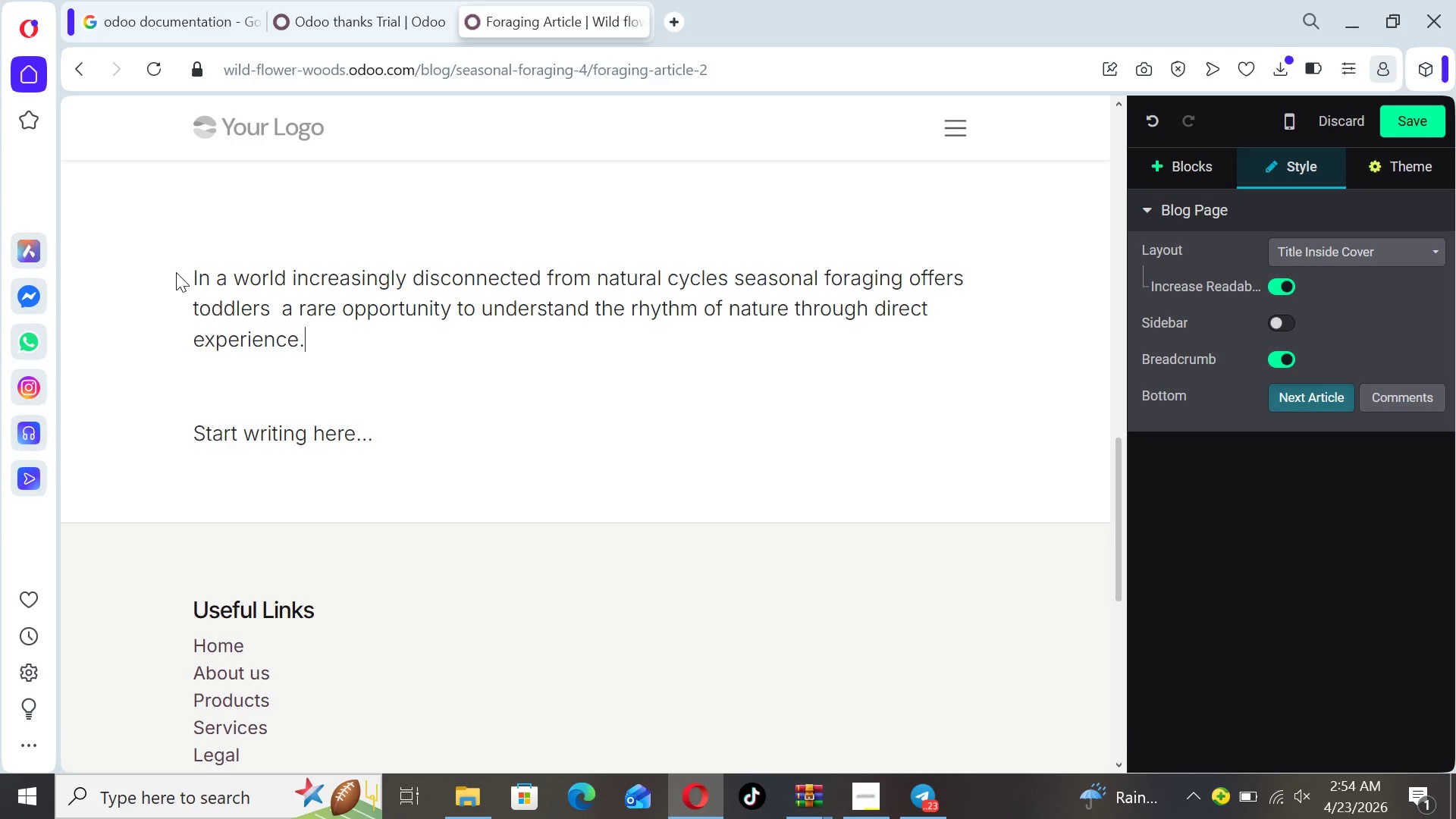 
wait(7.62)
 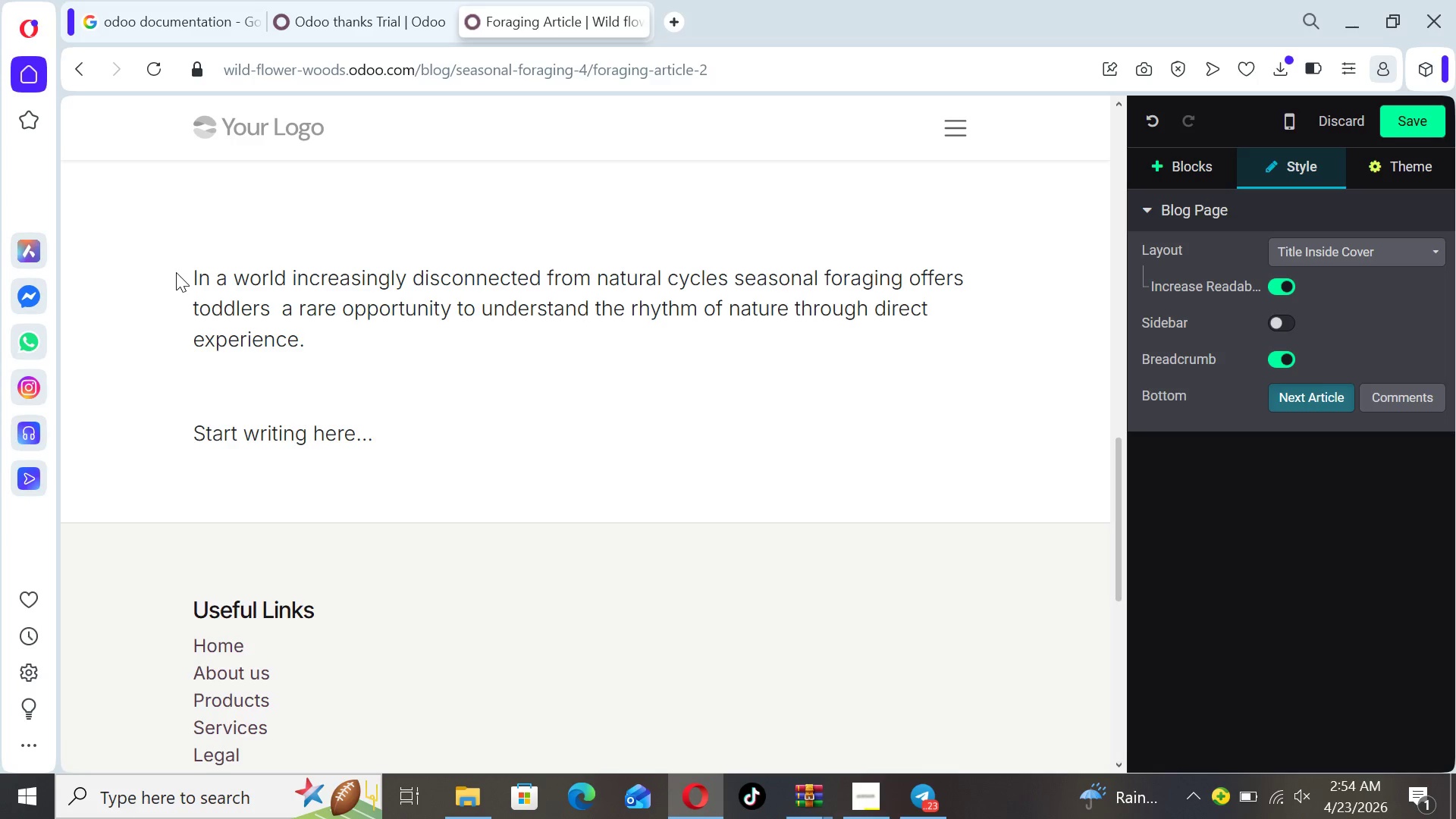 
key(Enter)
 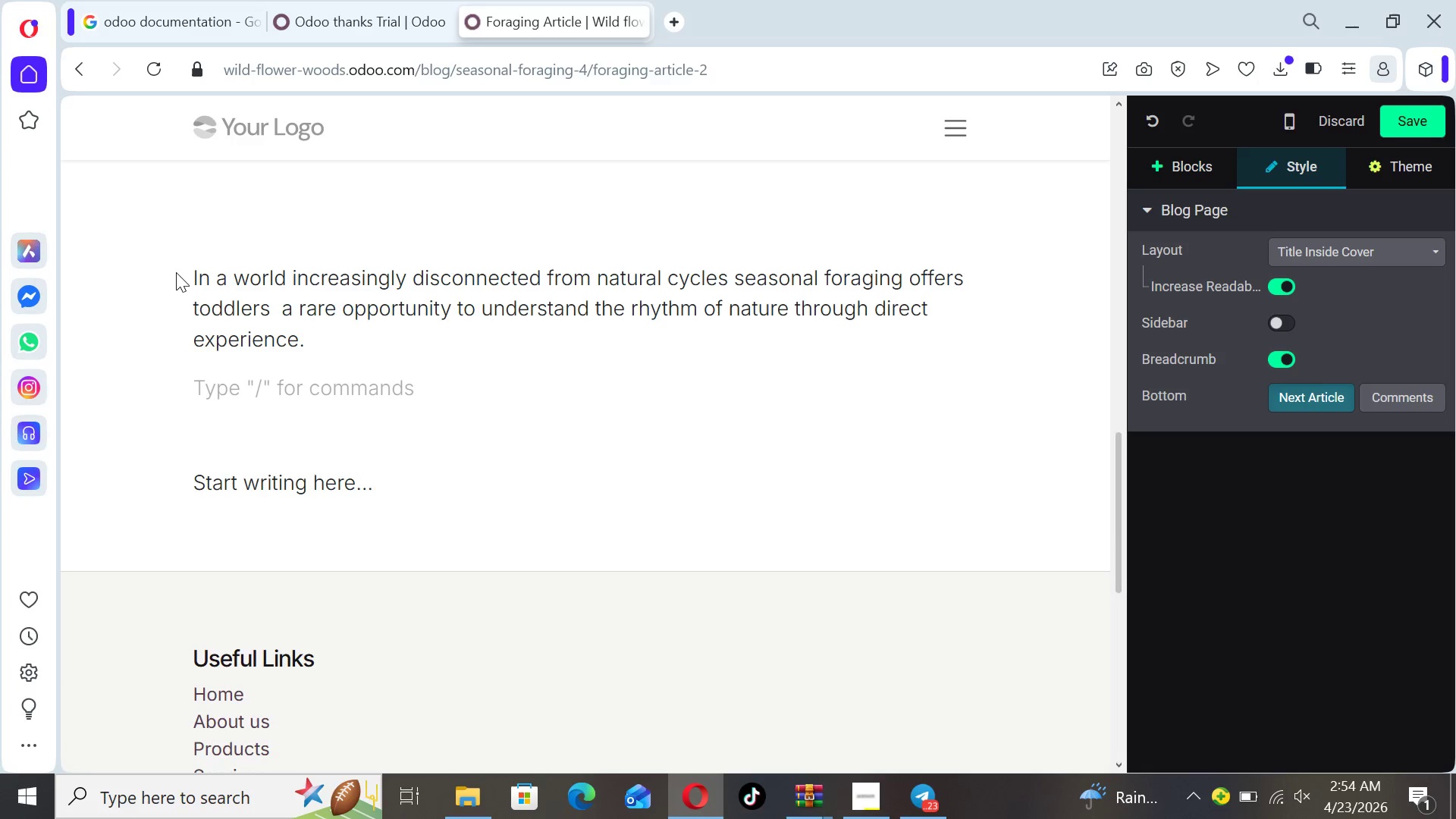 
type(Why Seasoa)
key(Backspace)
type(nal Learning Matters)
 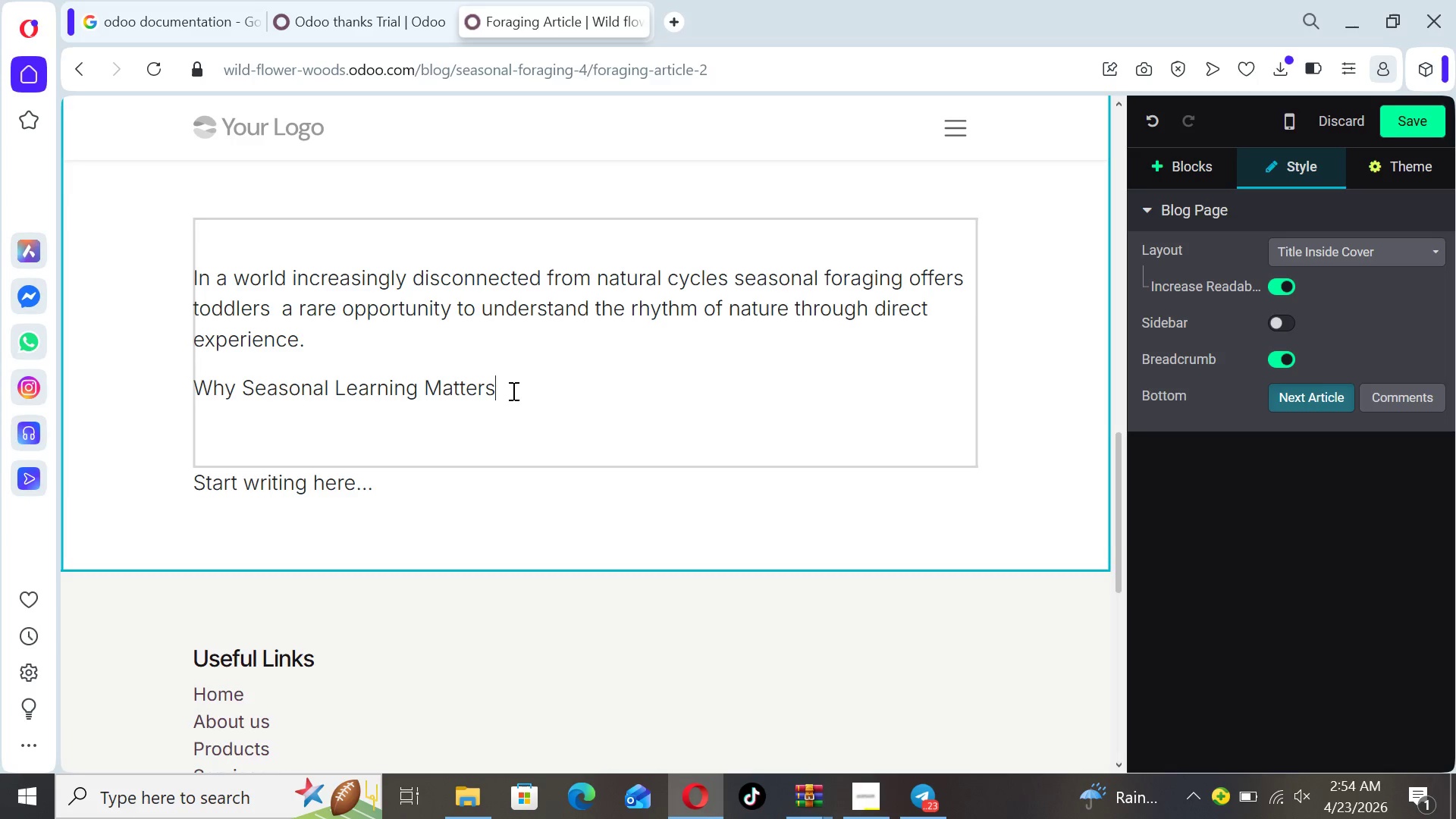 
left_click_drag(start_coordinate=[512, 388], to_coordinate=[198, 397])
 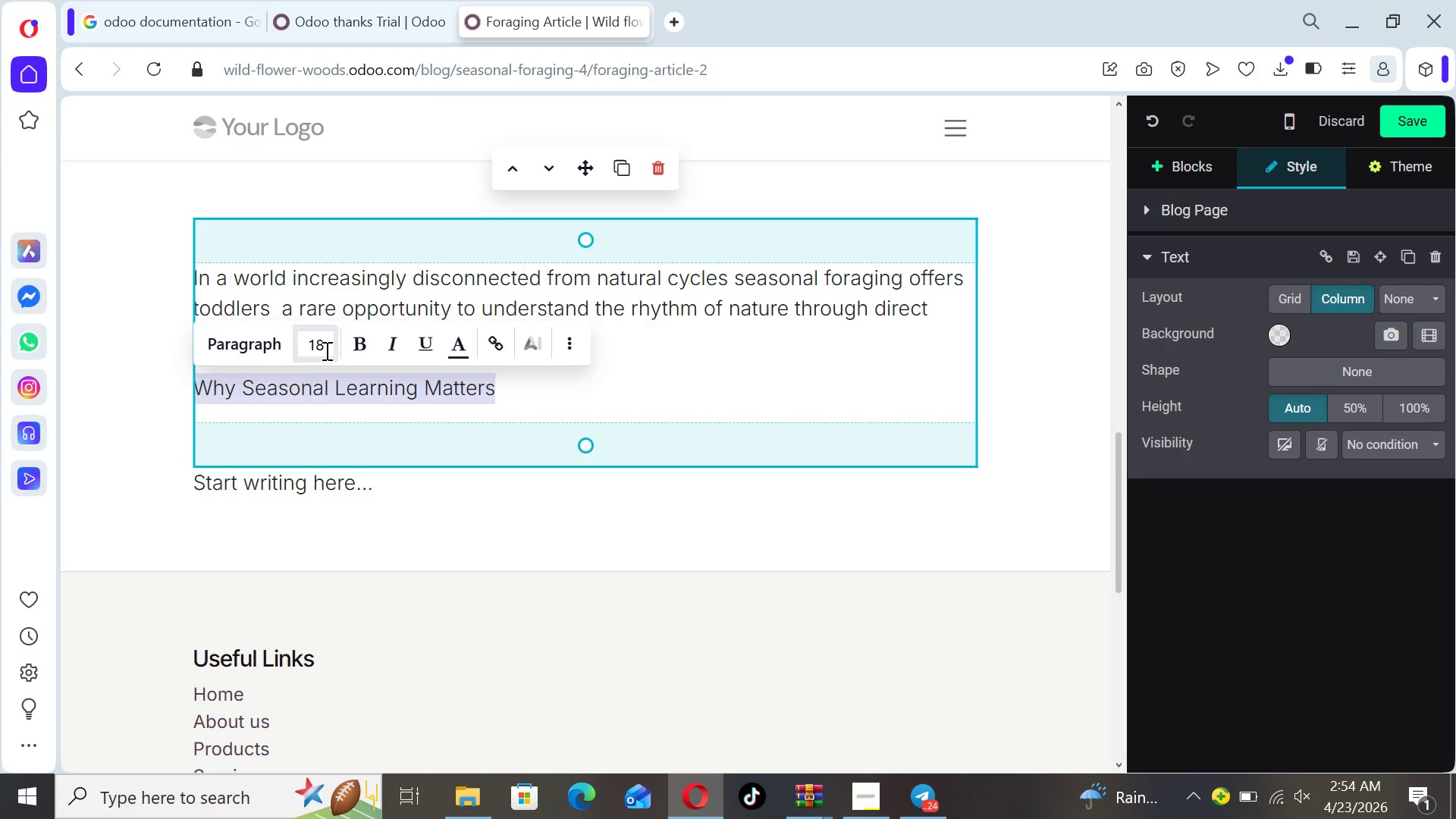 
left_click([325, 346])
 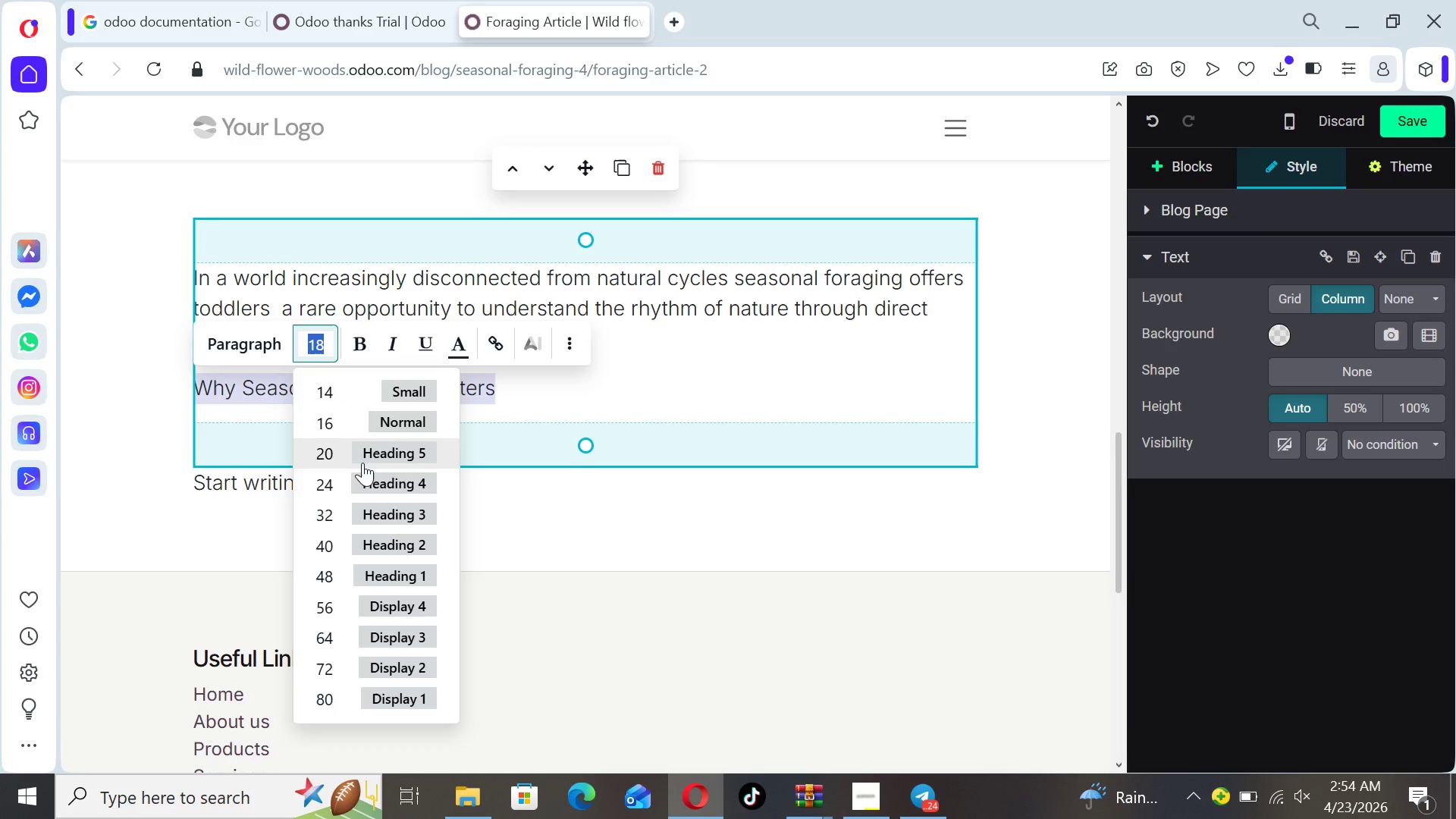 
left_click([362, 475])
 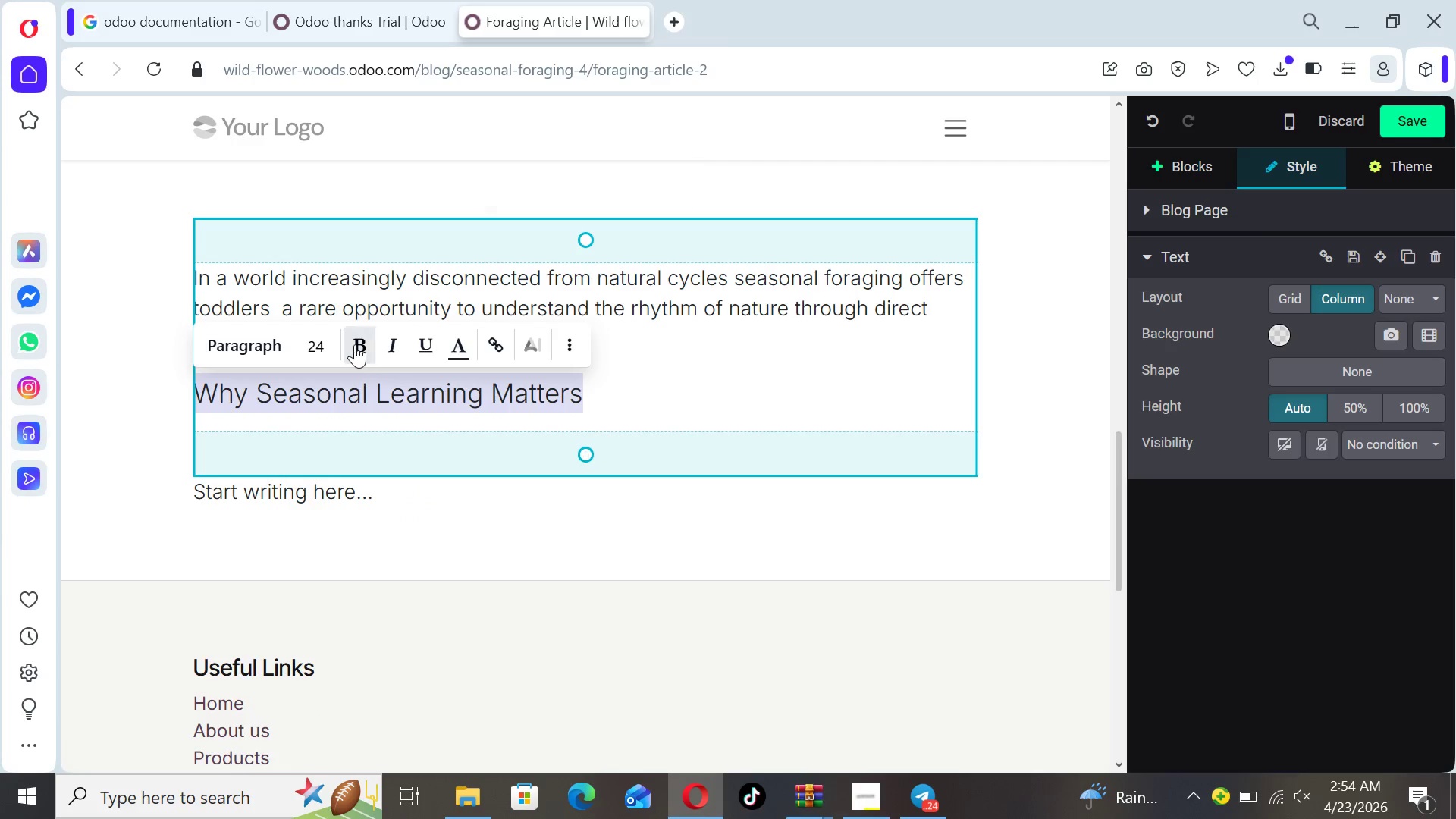 
left_click([355, 344])
 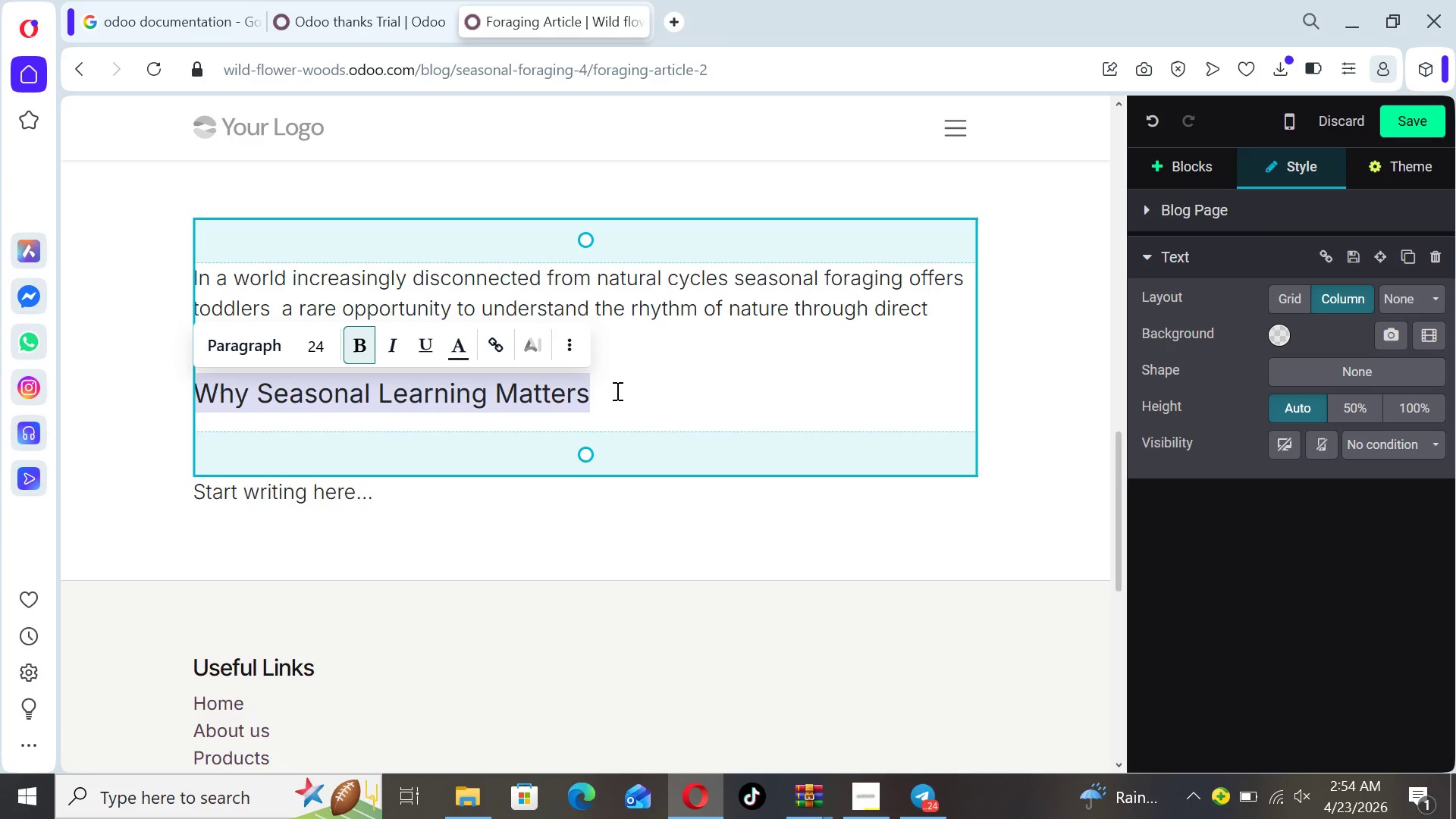 
left_click([616, 391])
 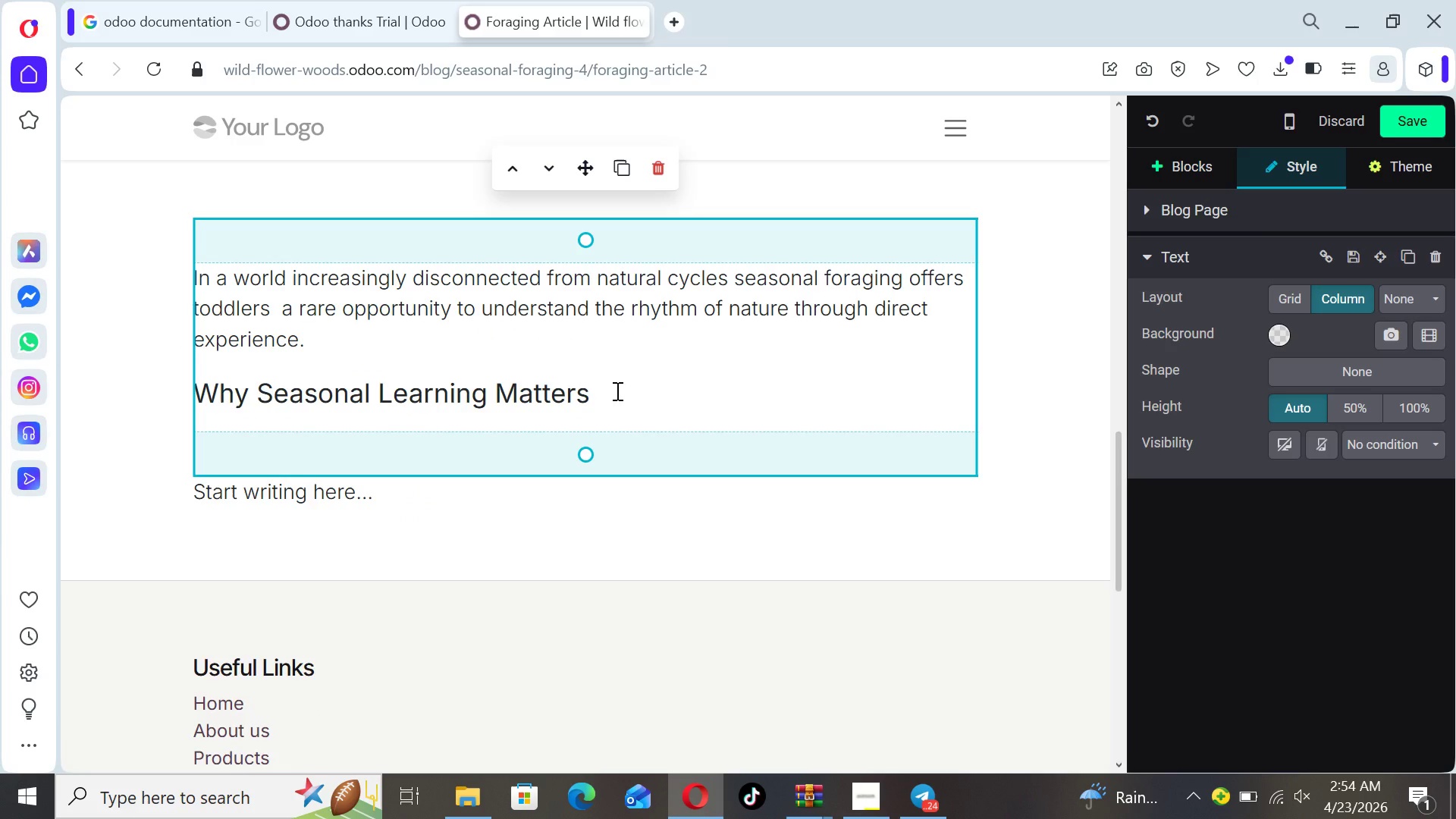 
key(Enter)
 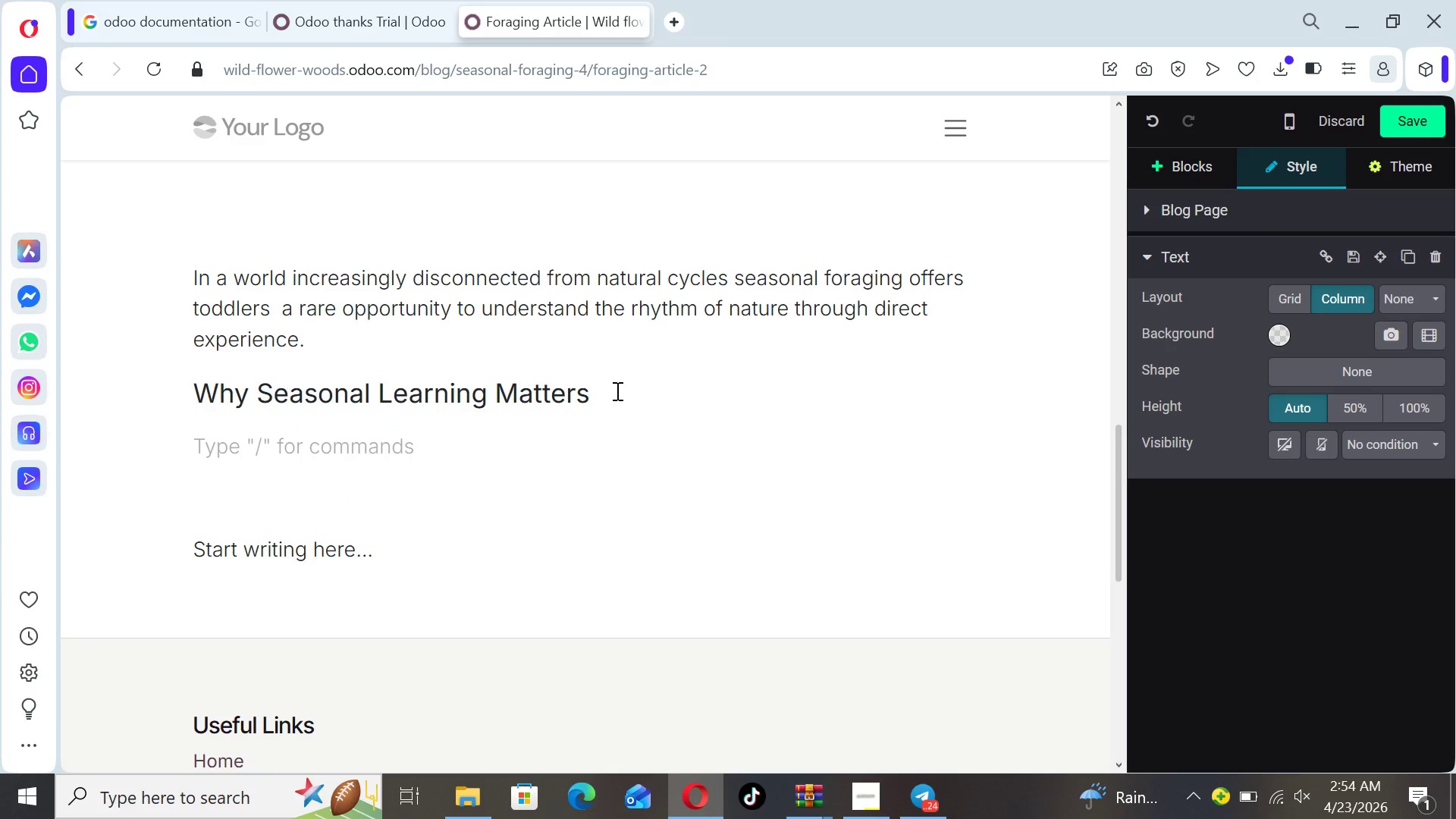 
type(Children learn best)
 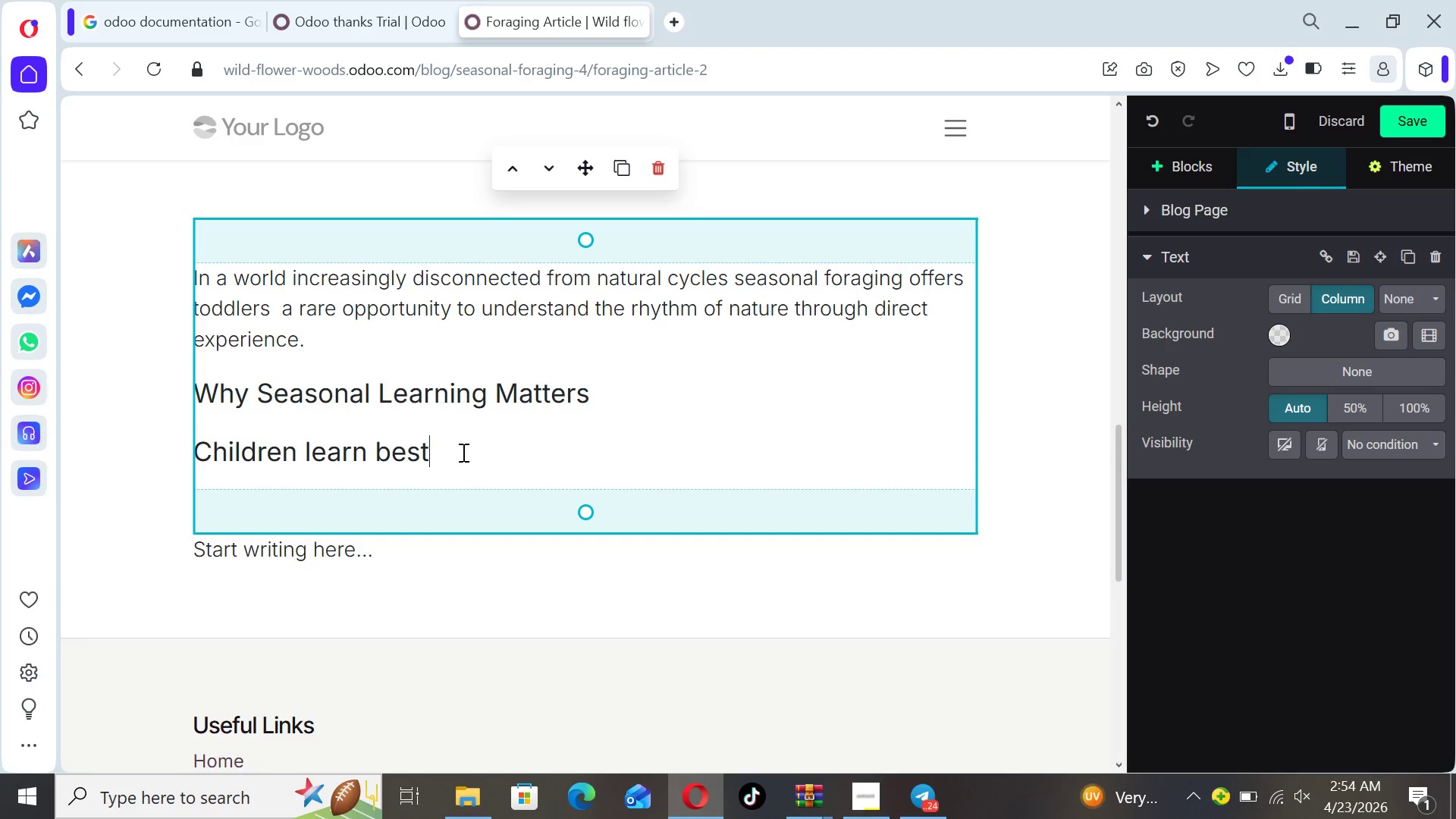 
left_click_drag(start_coordinate=[431, 449], to_coordinate=[202, 464])
 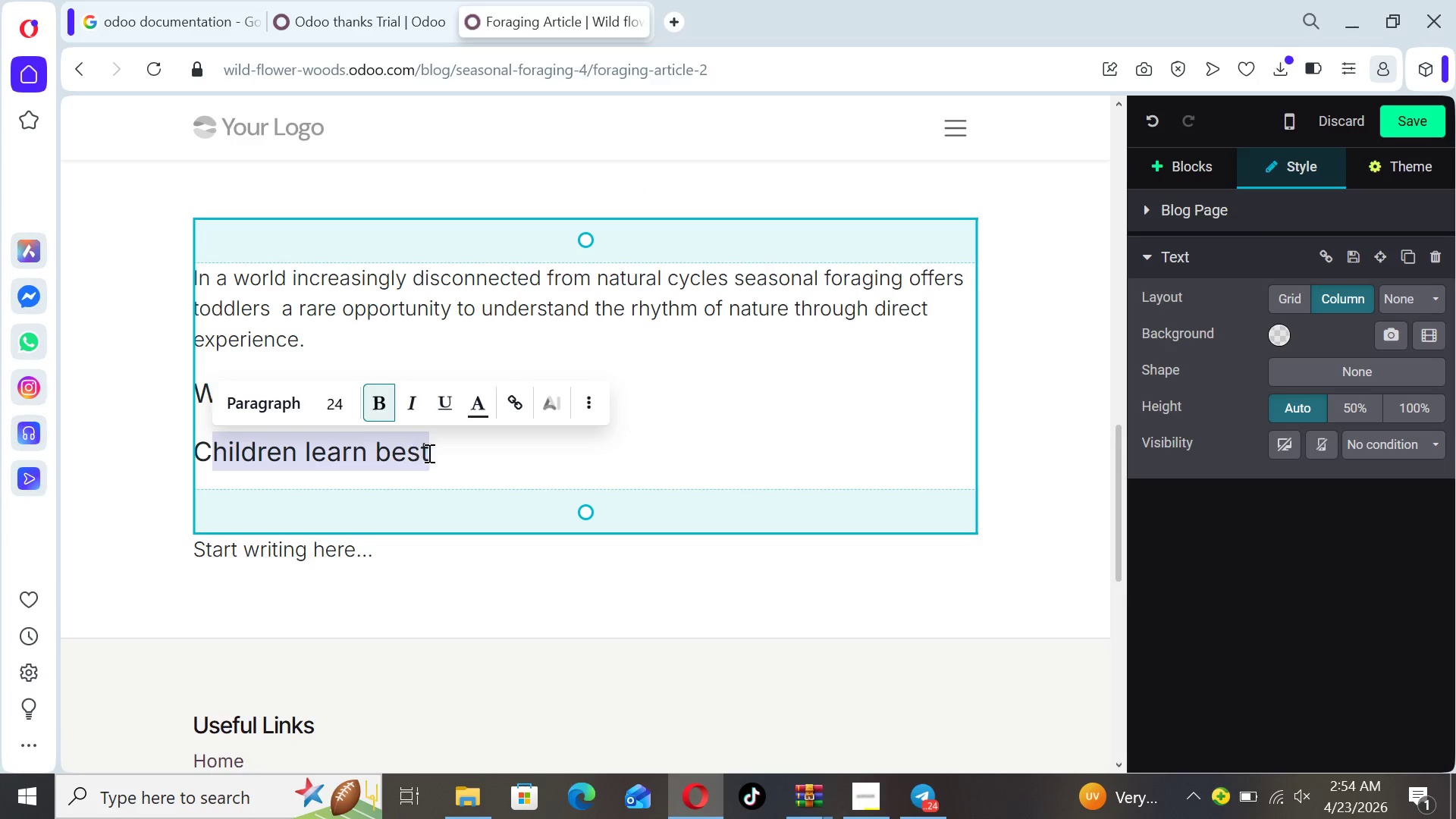 
left_click_drag(start_coordinate=[434, 455], to_coordinate=[435, 447])
 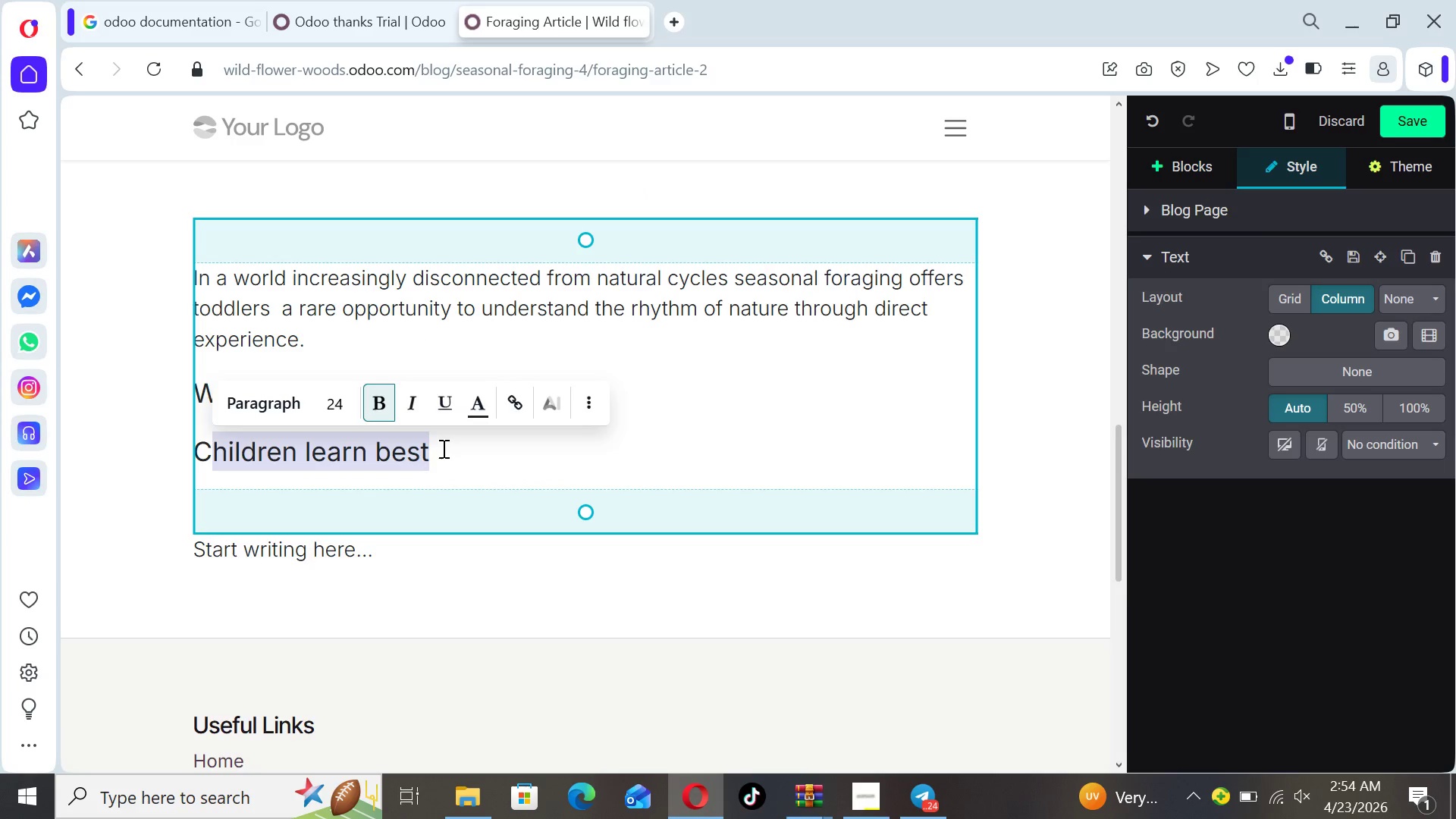 
left_click([442, 448])
 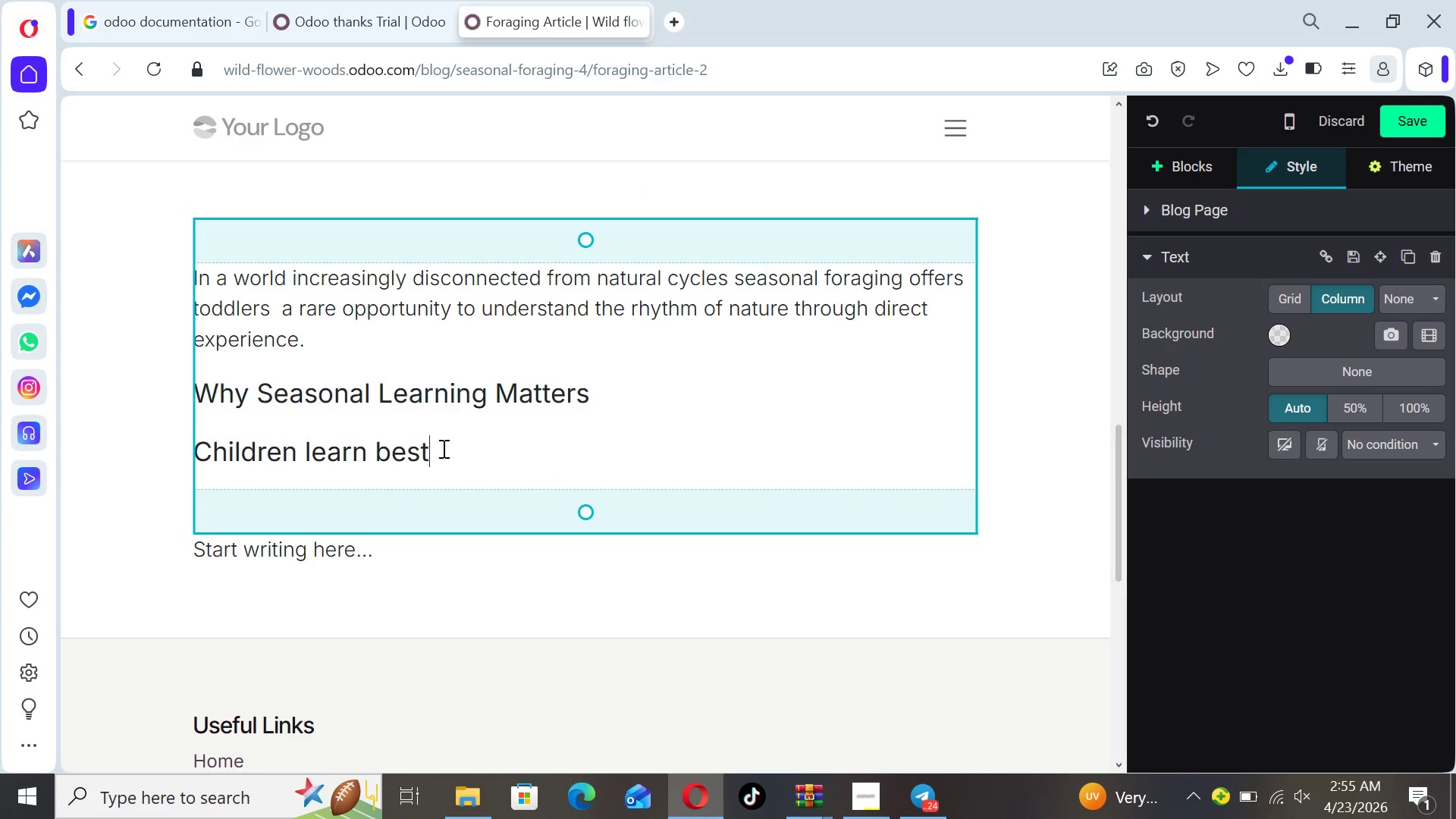 
left_click_drag(start_coordinate=[442, 448], to_coordinate=[122, 470])
 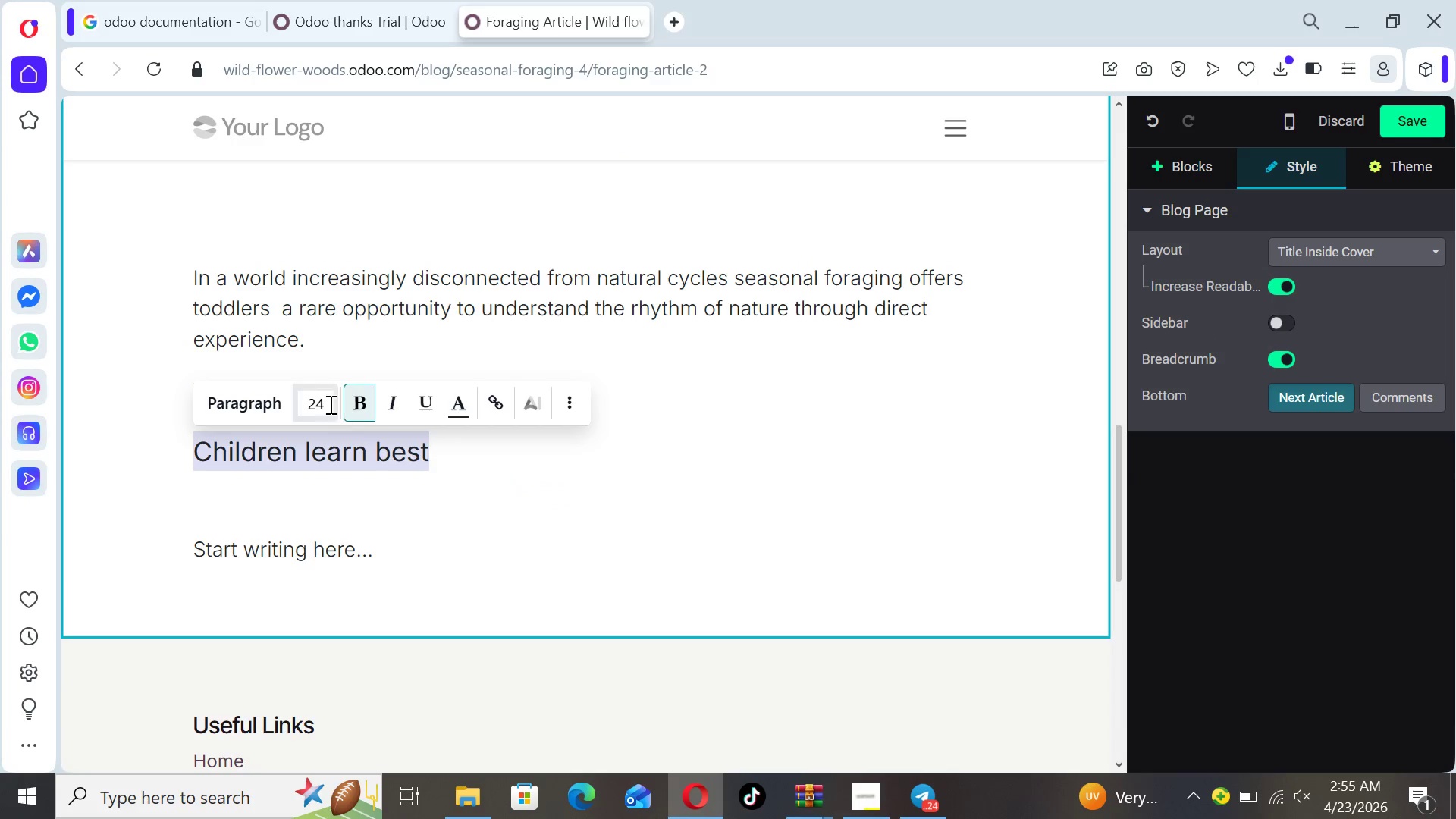 
left_click([322, 402])
 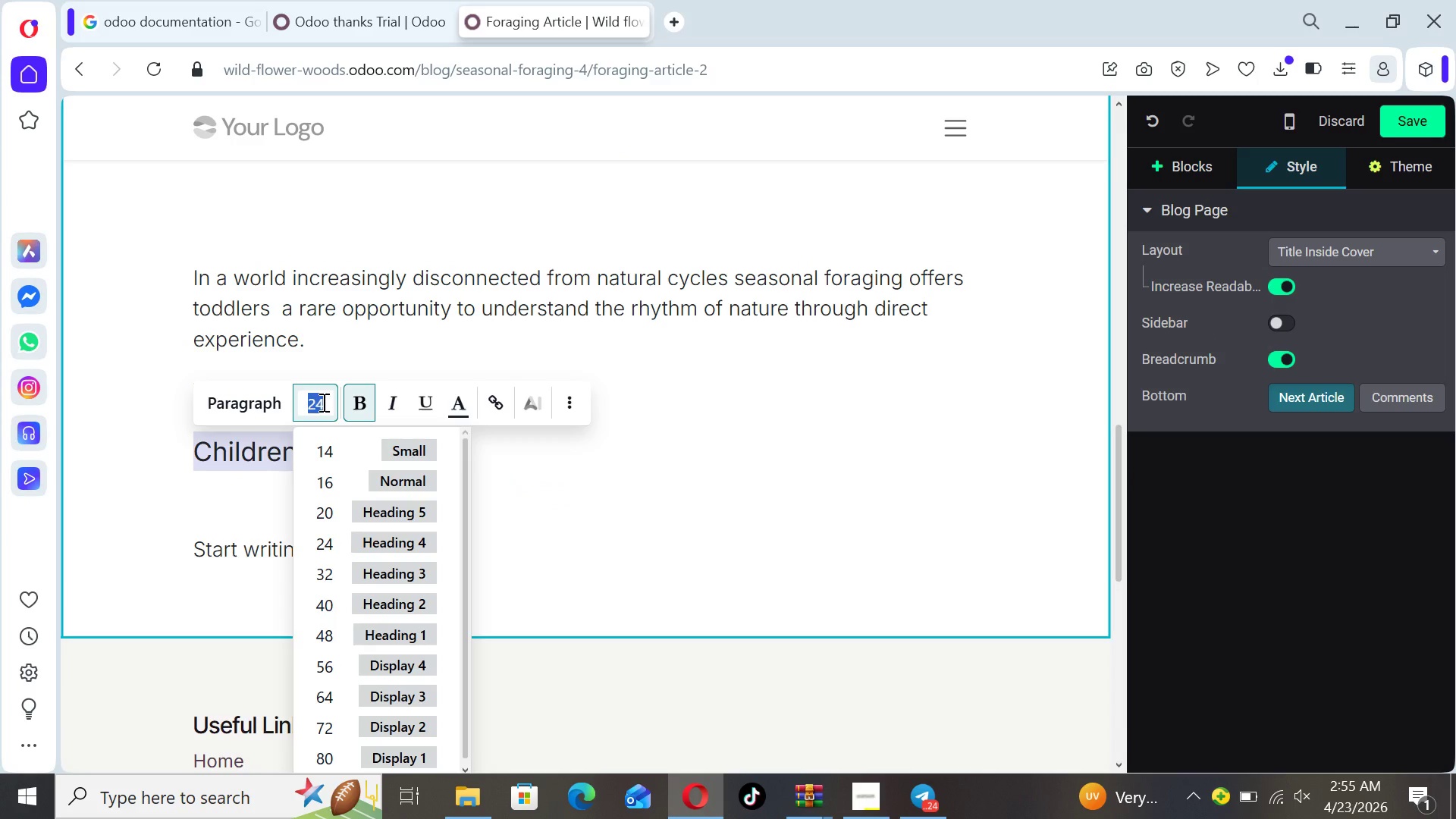 
type(18)
 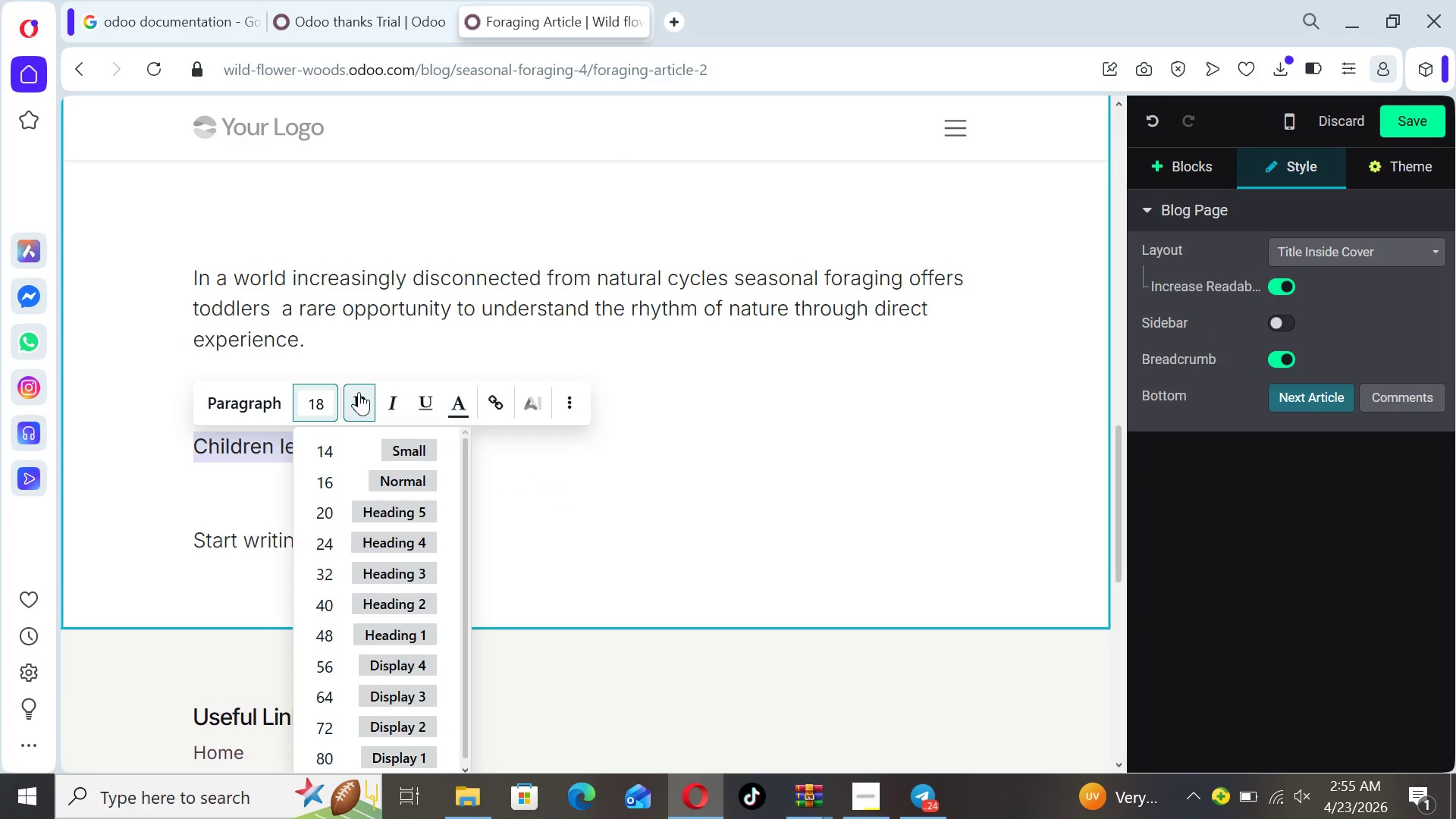 
left_click([362, 392])
 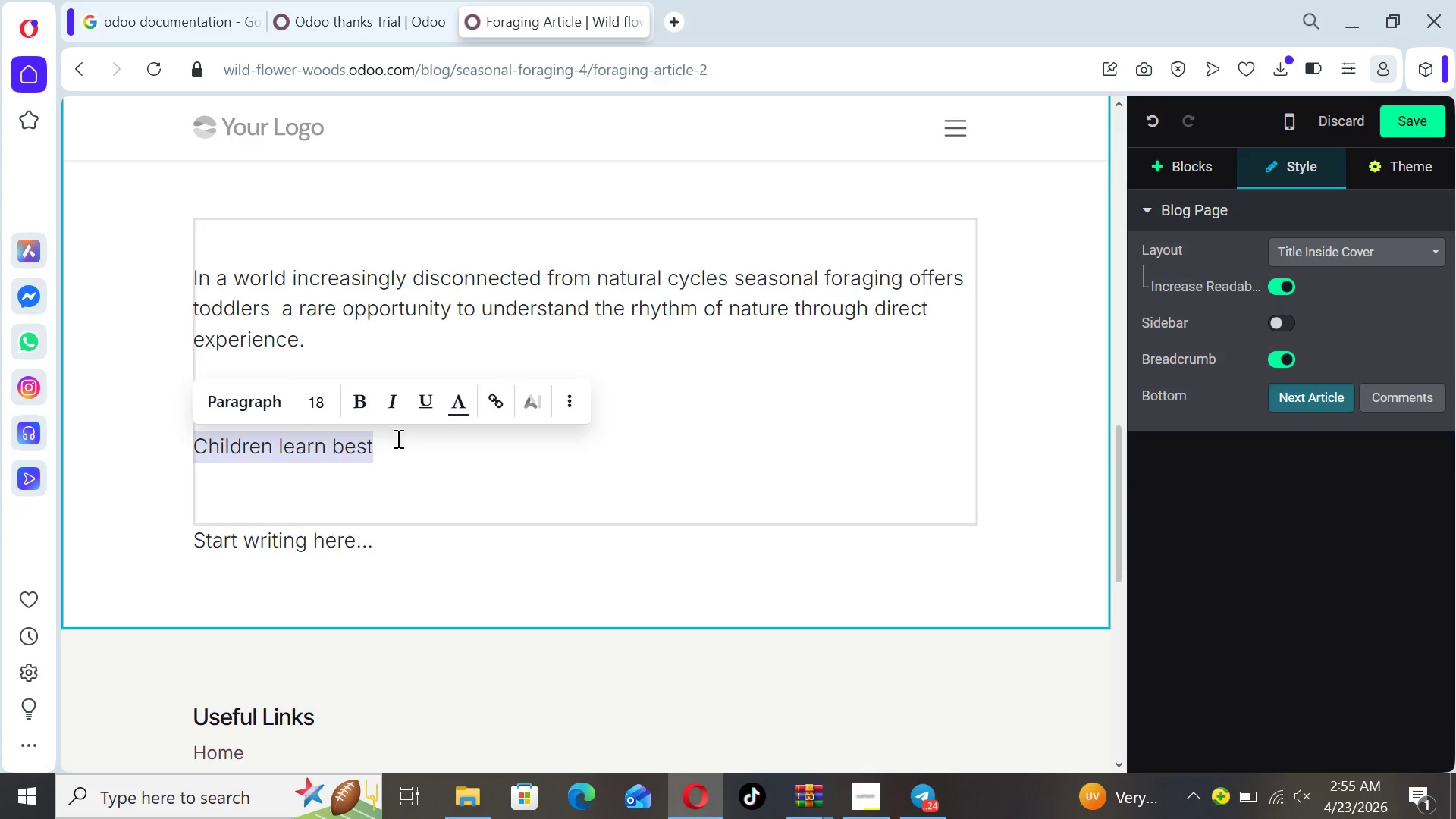 
left_click([397, 440])
 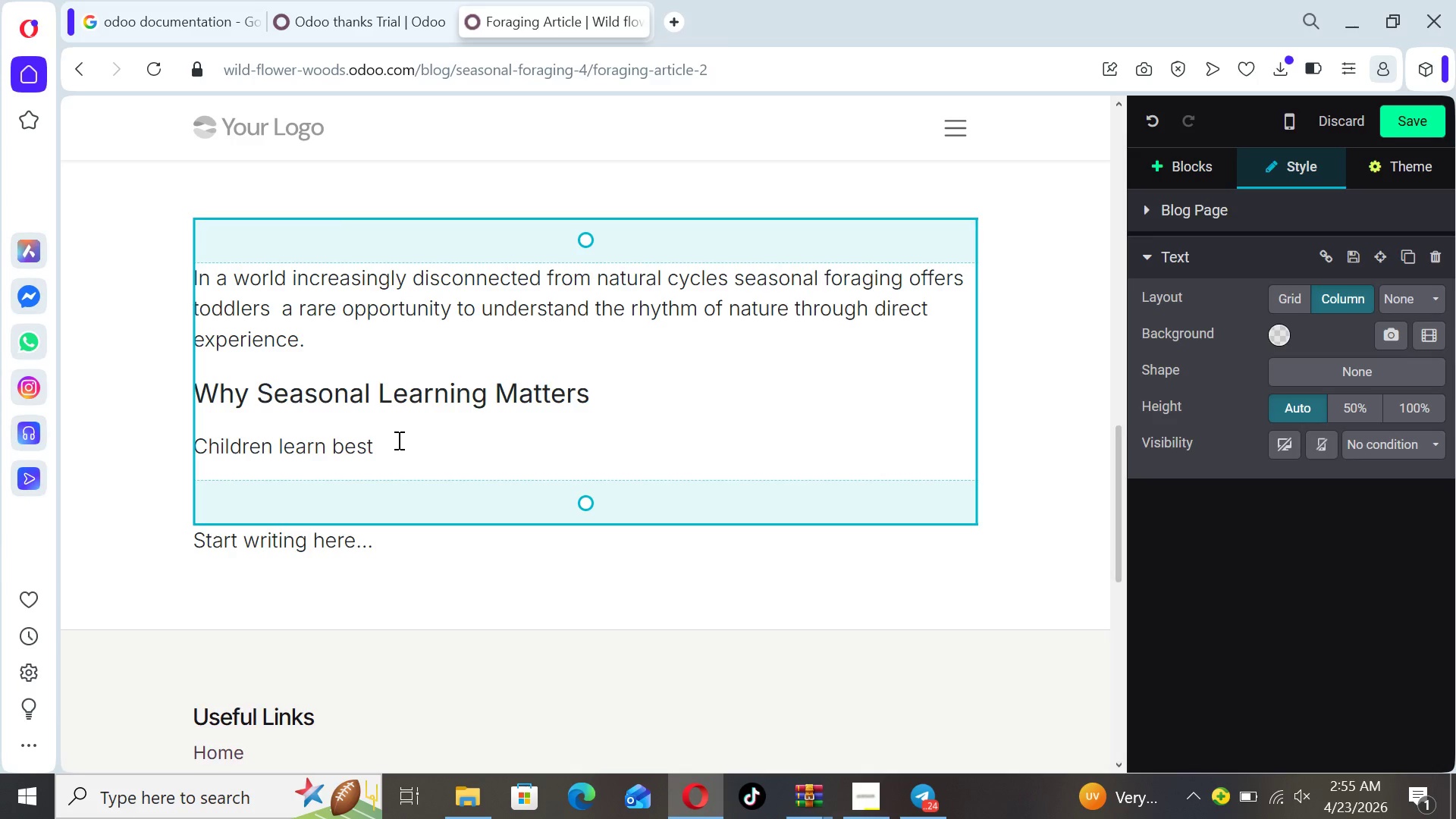 
type( when education aigns with natura cycles )
 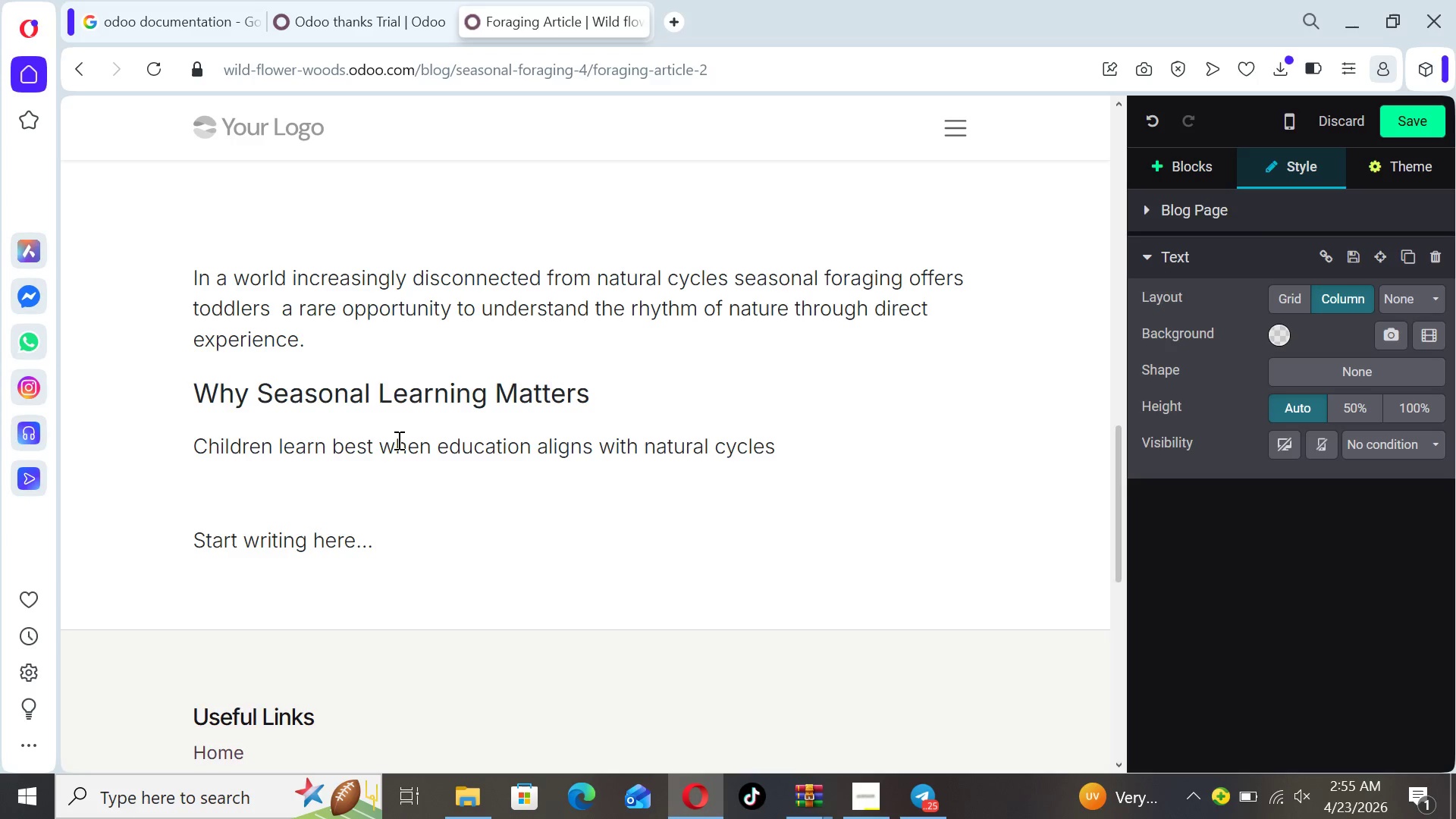 
wait(5.55)
 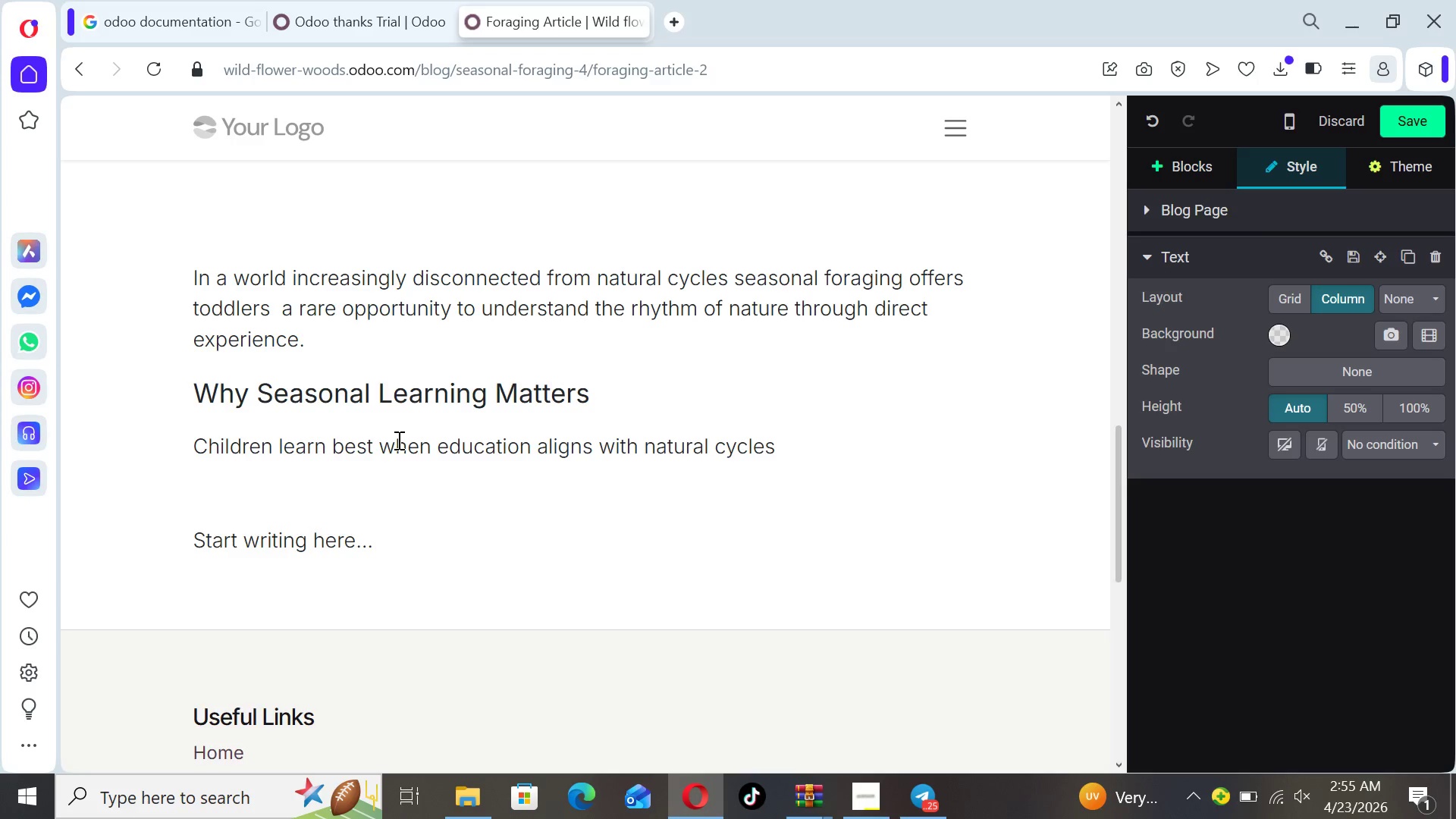 
type(. Seasonal Forging )
 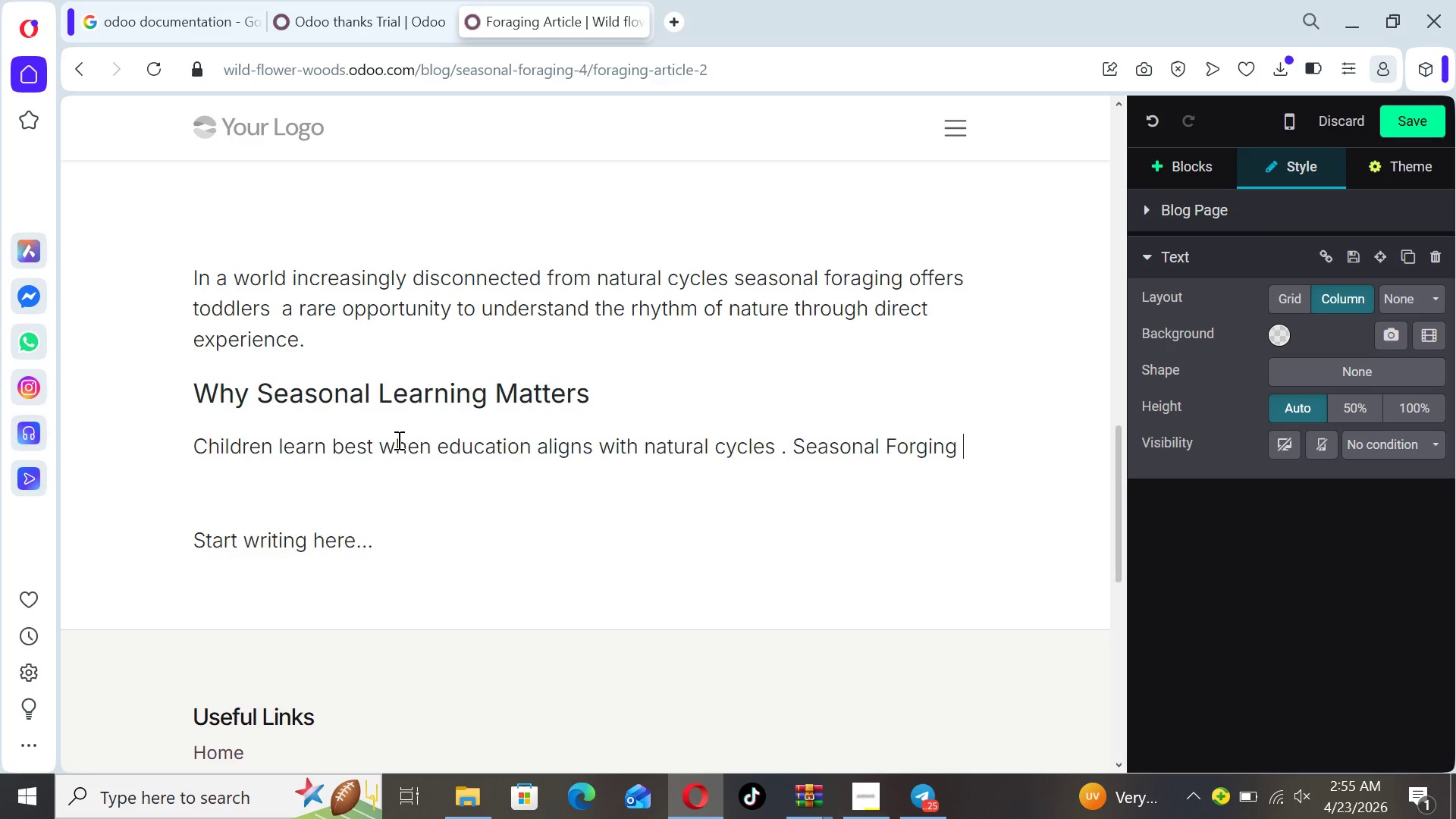 
hold_key(key=ArrowLeft, duration=0.59)
 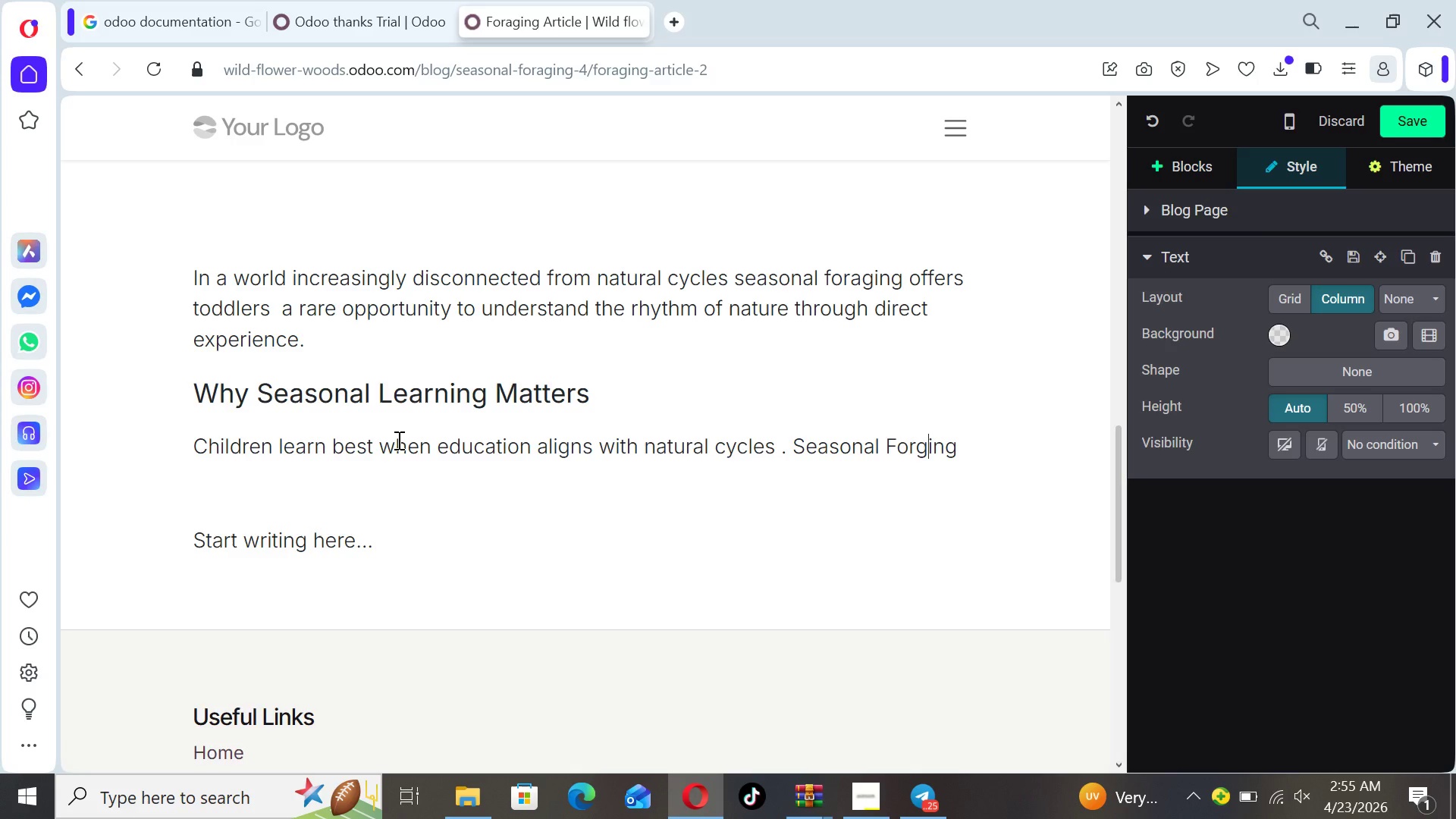 
key(ArrowLeft)
 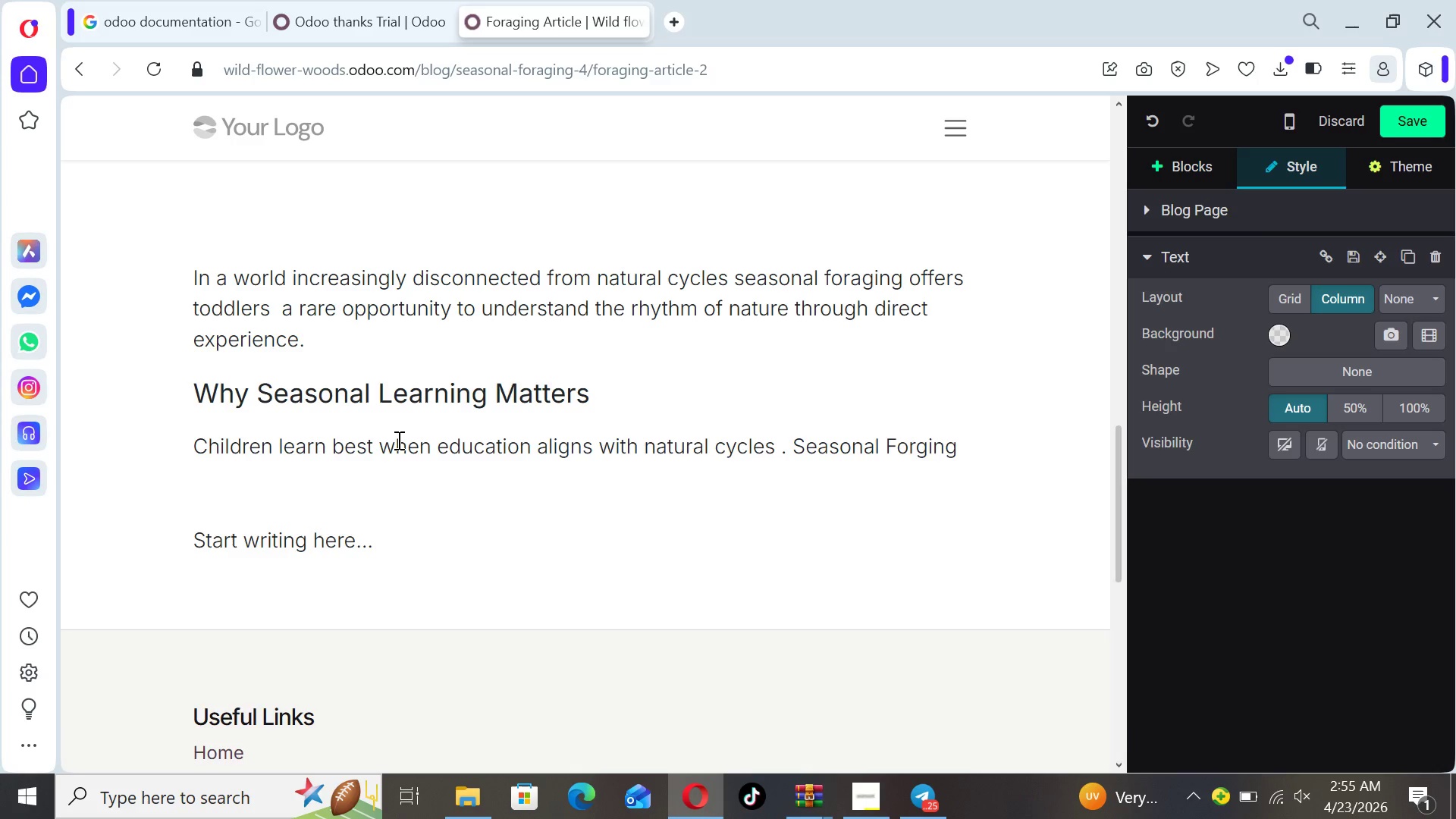 
key(A)
 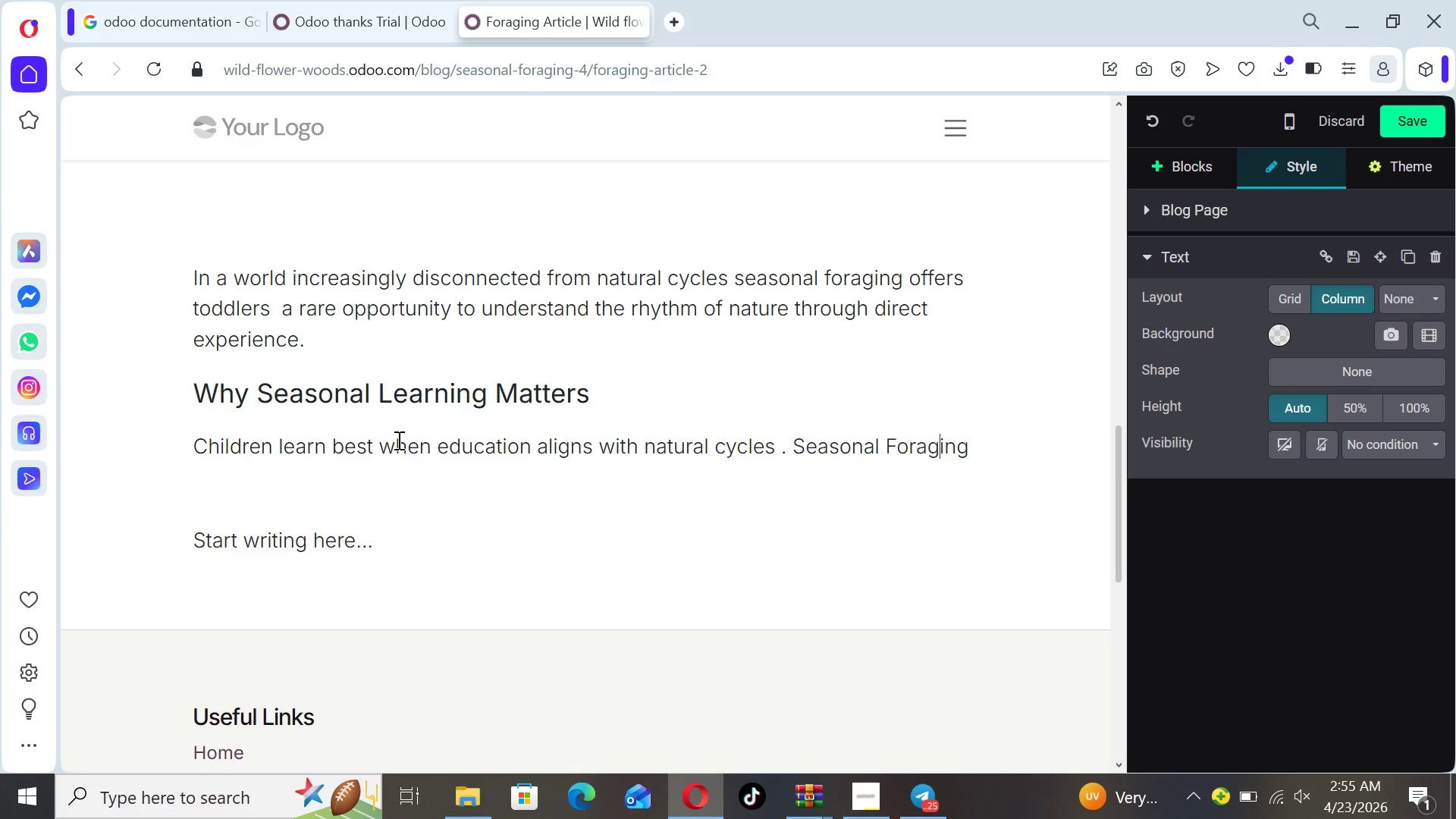 
hold_key(key=ArrowRight, duration=0.7)
 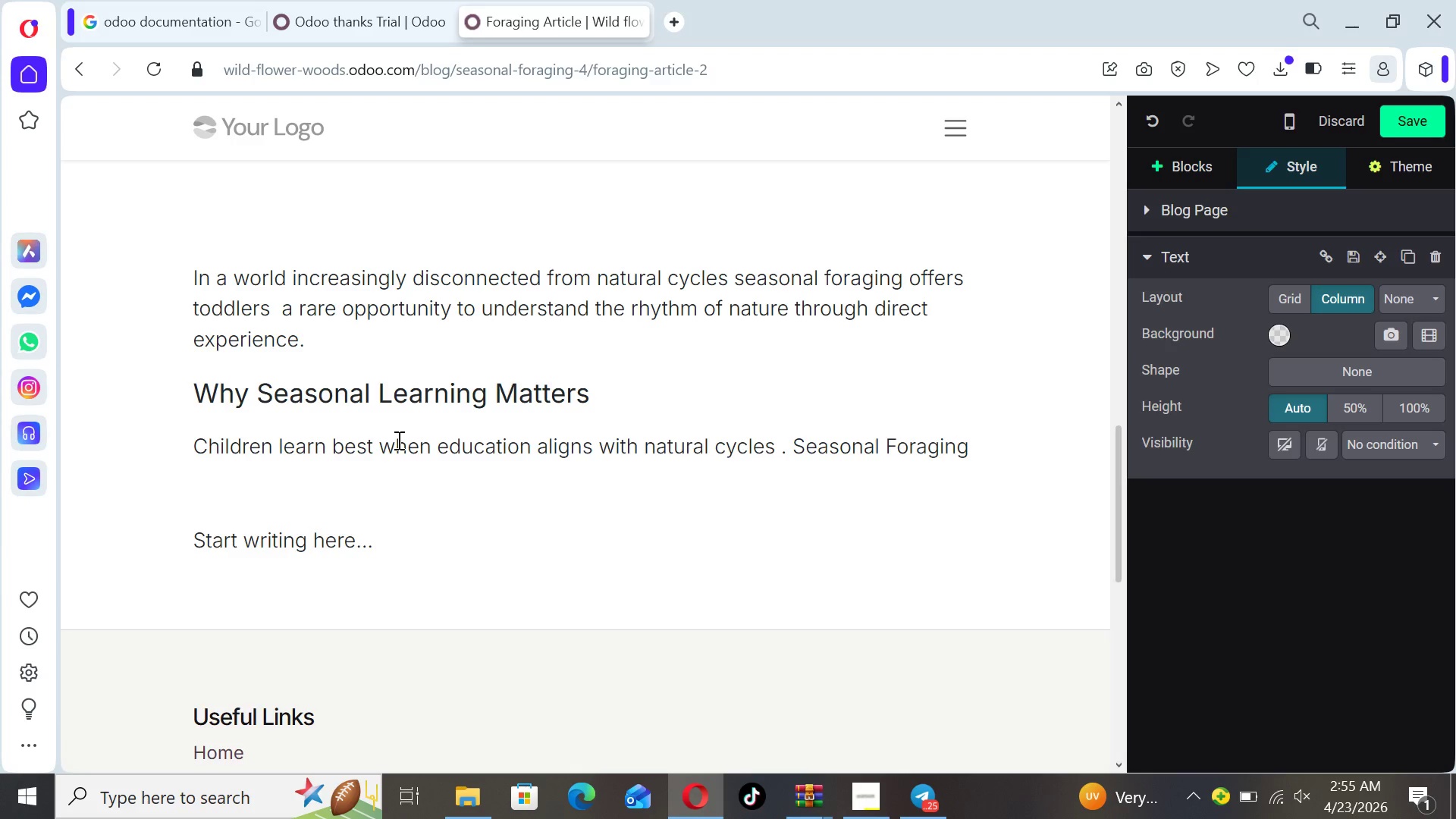 
key(ArrowLeft)
 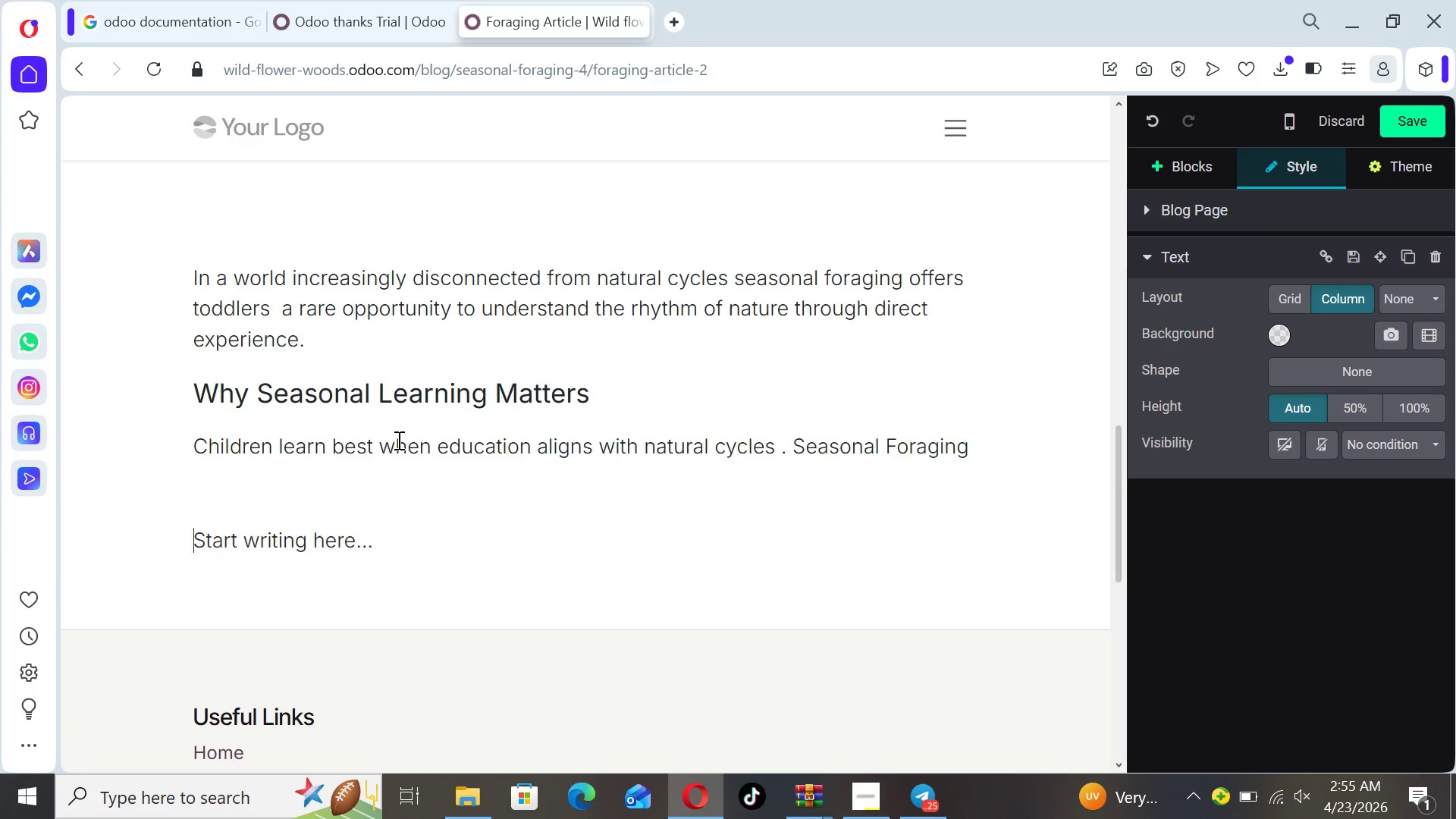 
key(ArrowLeft)
 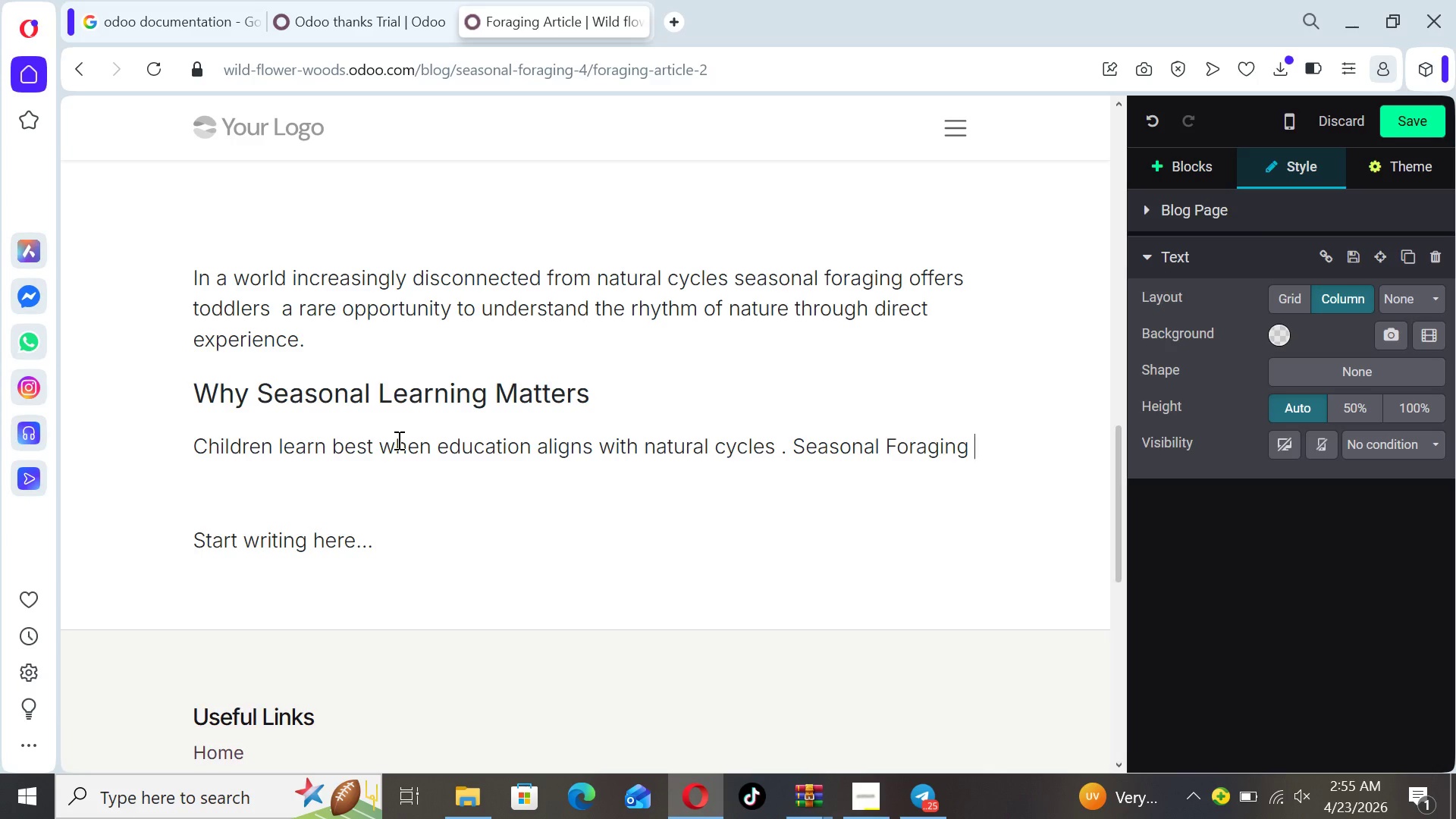 
key(ArrowLeft)
 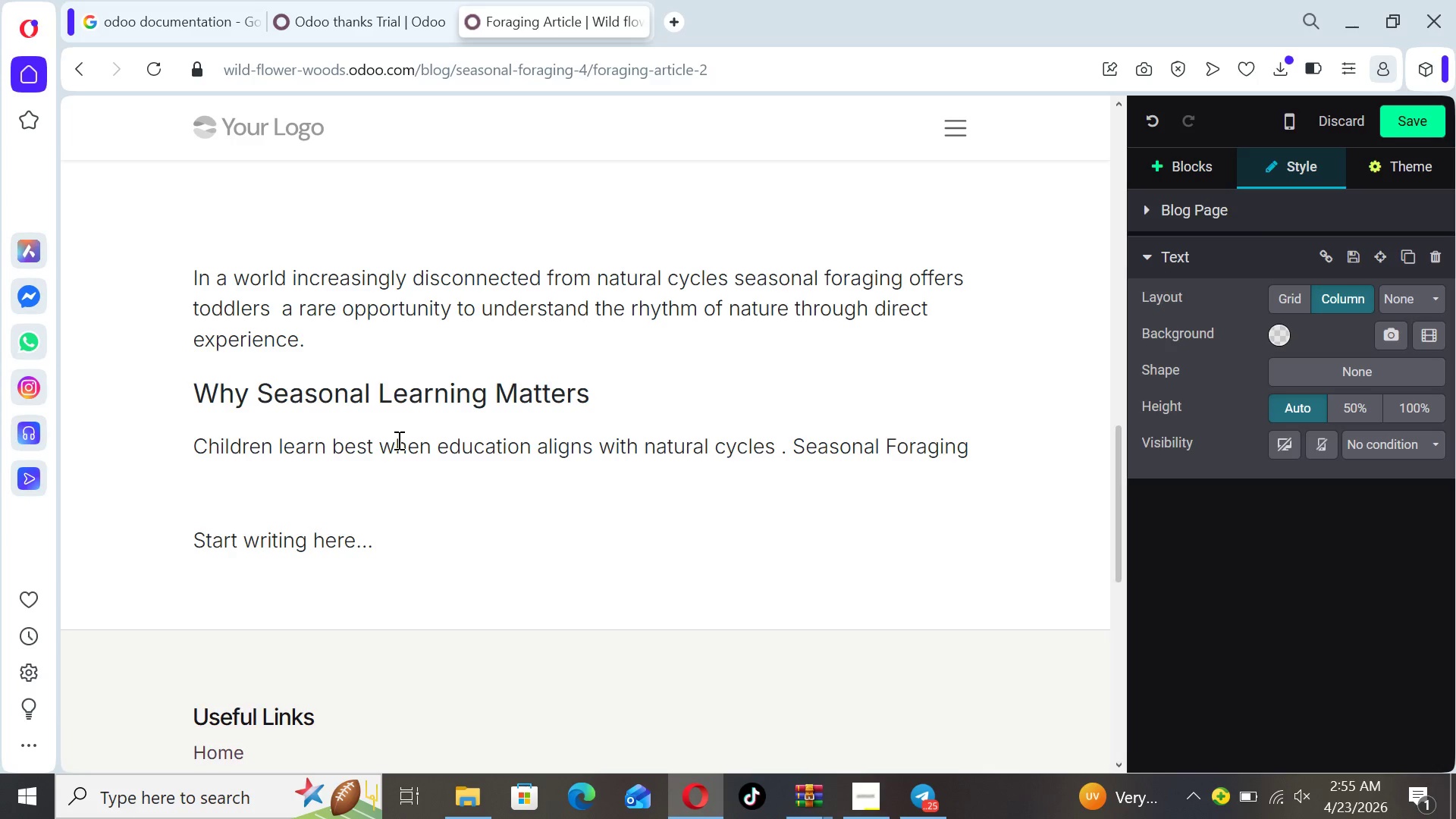 
type(in tro)
key(Backspace)
key(Backspace)
key(Backspace)
key(Backspace)
key(Backspace)
type( nt)
key(Backspace)
key(Backspace)
type(troduces:)
 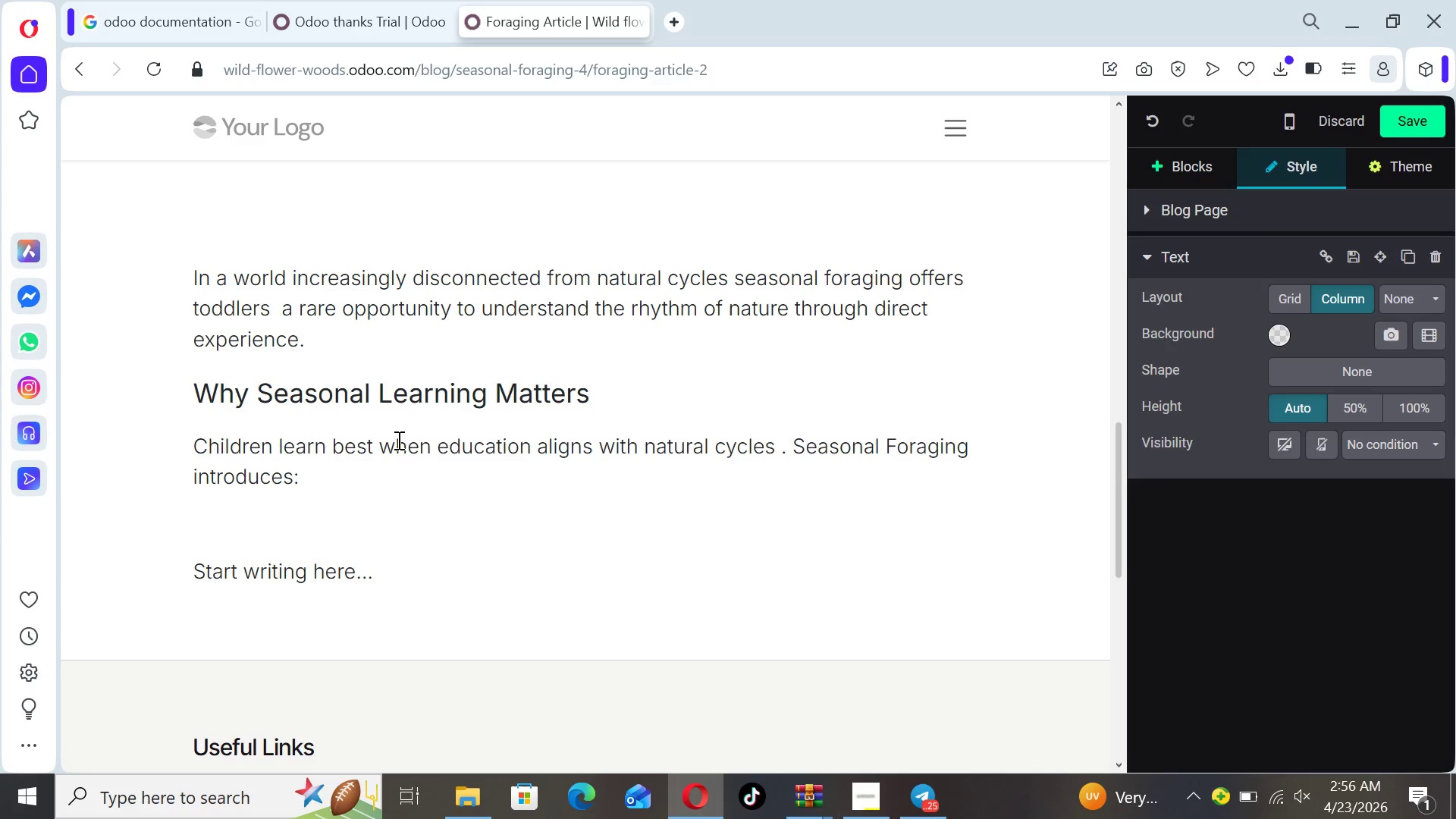 
key(Enter)
 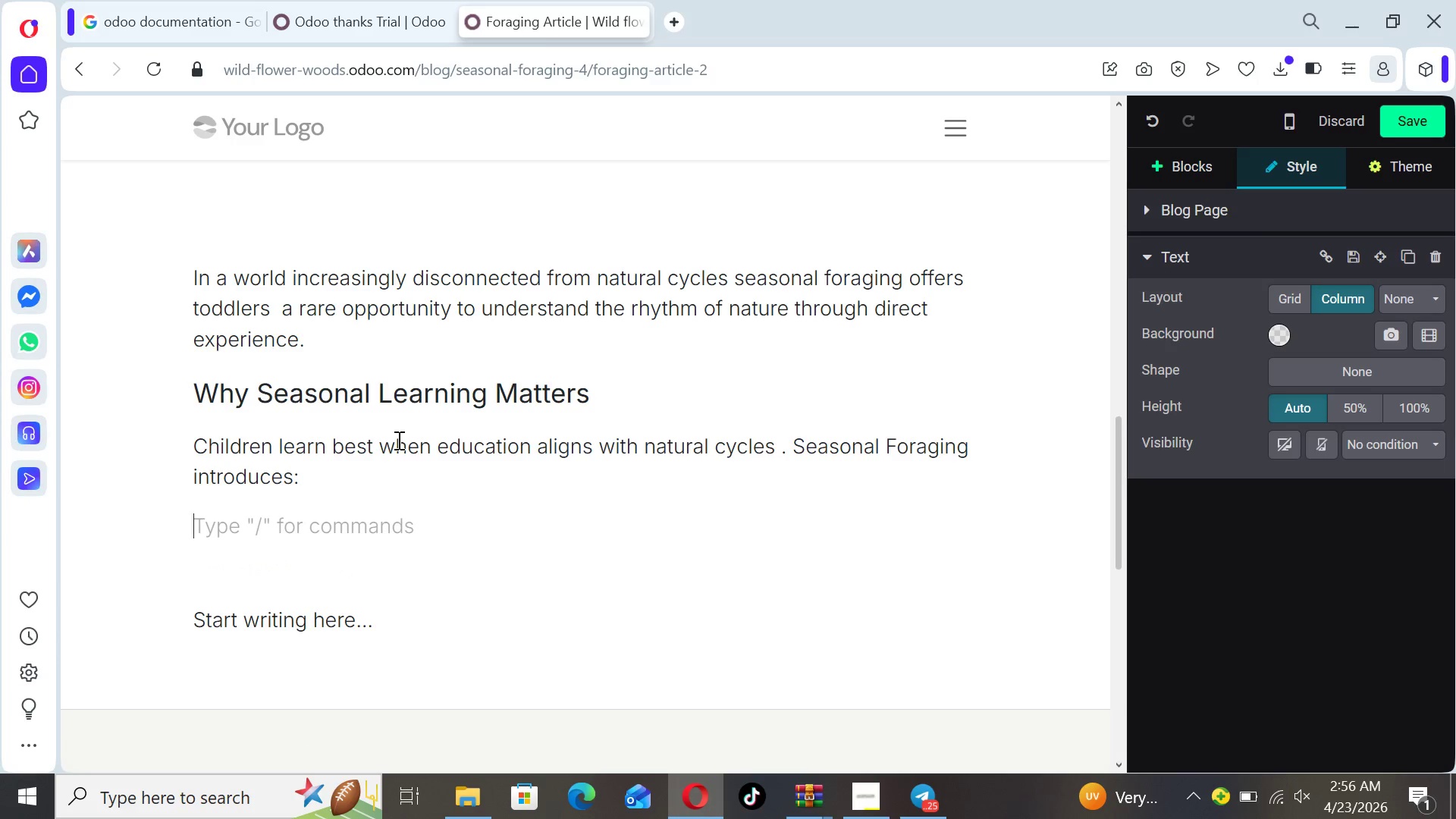 
hold_key(key=Minus, duration=1.76)
 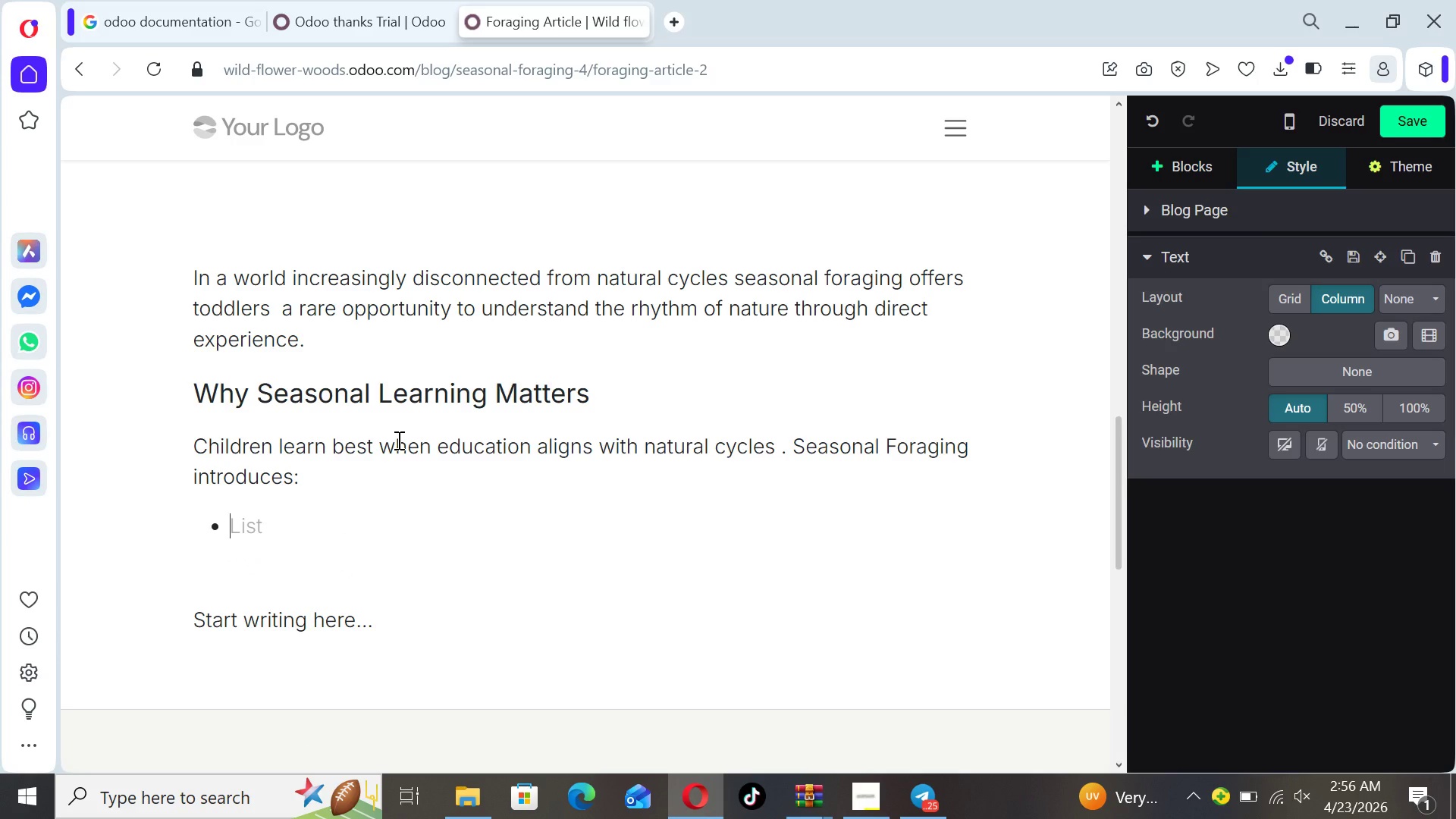 
key(Backspace)
 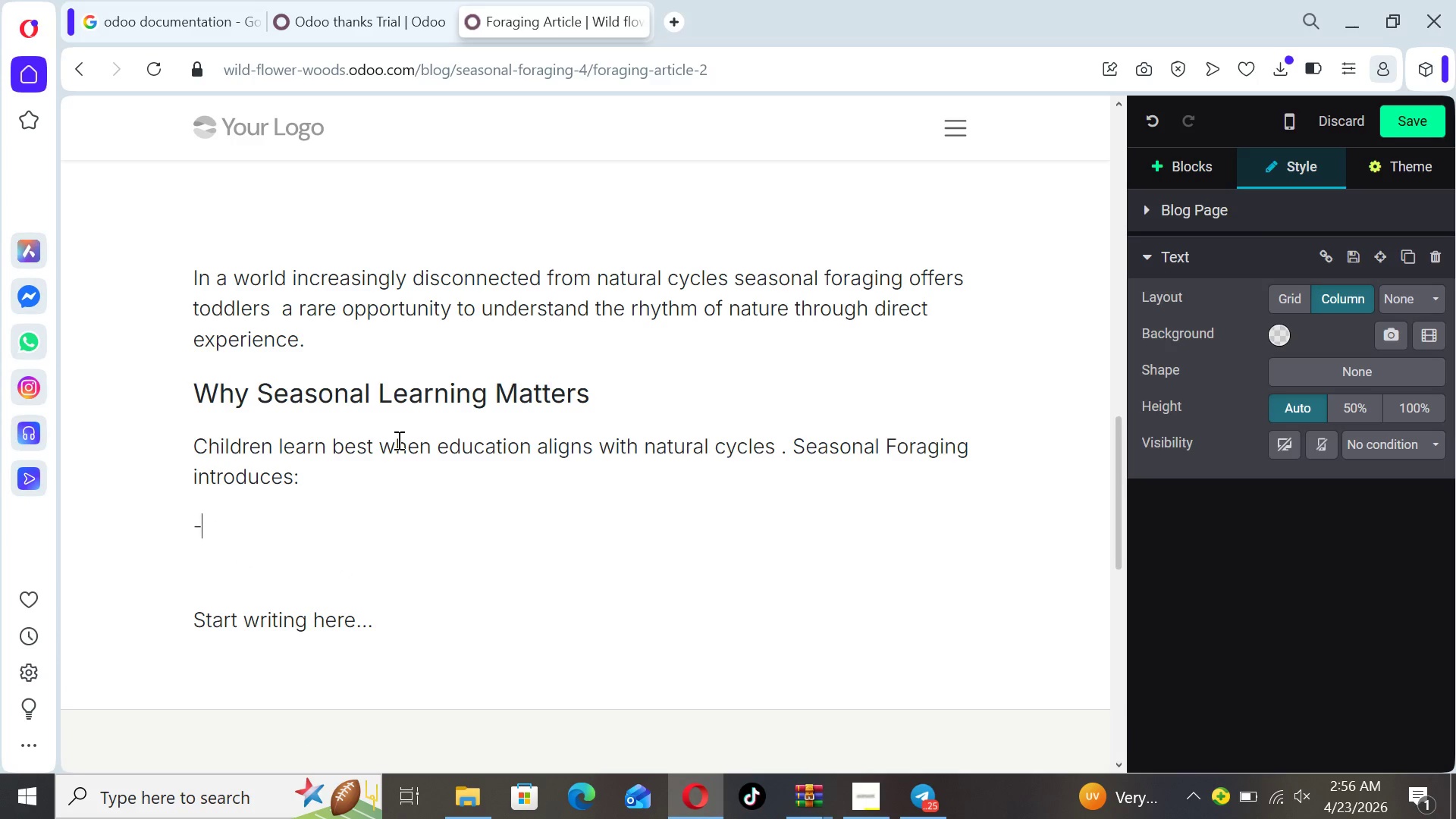 
key(Space)
 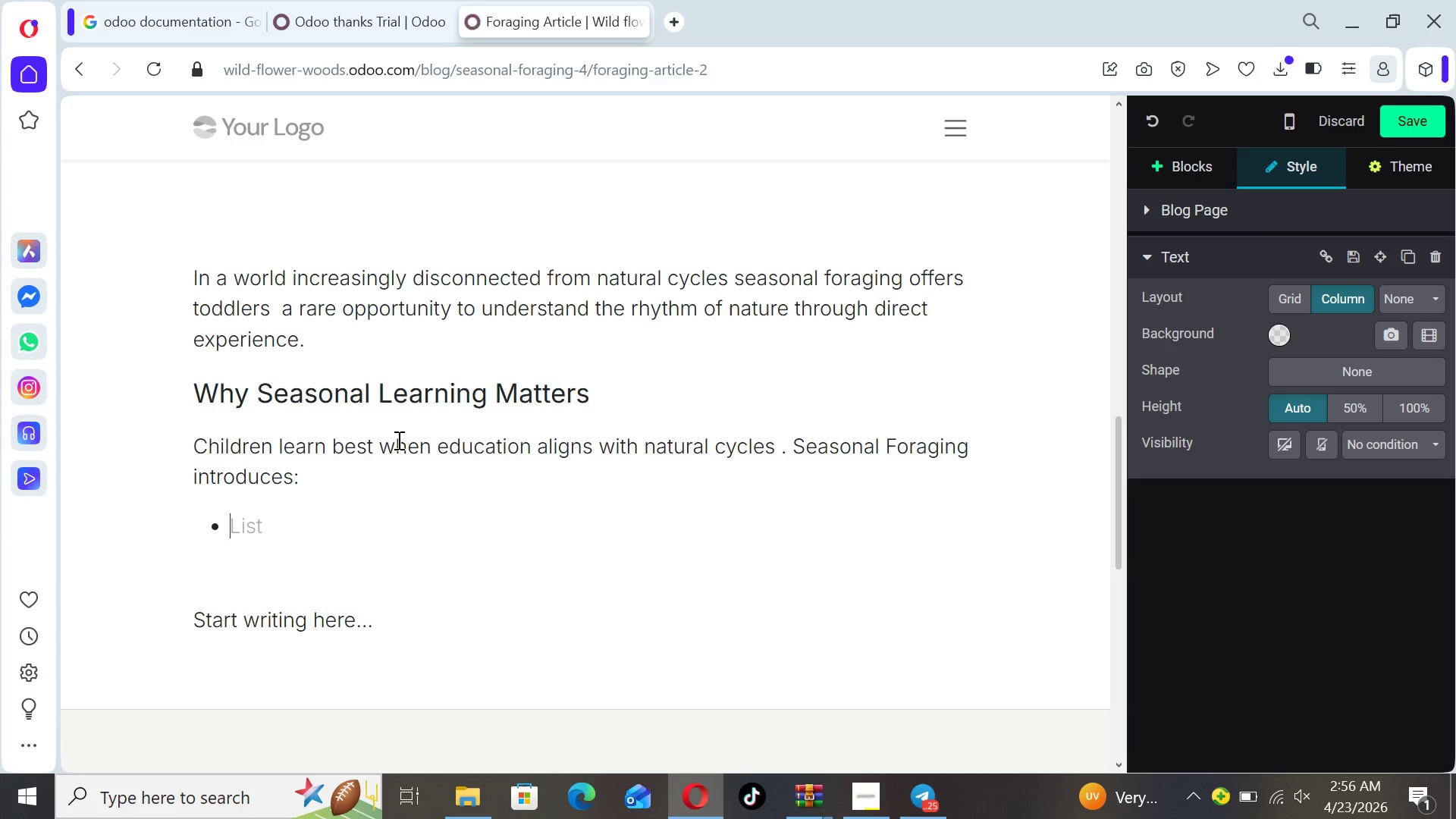 
type(Awarness )
 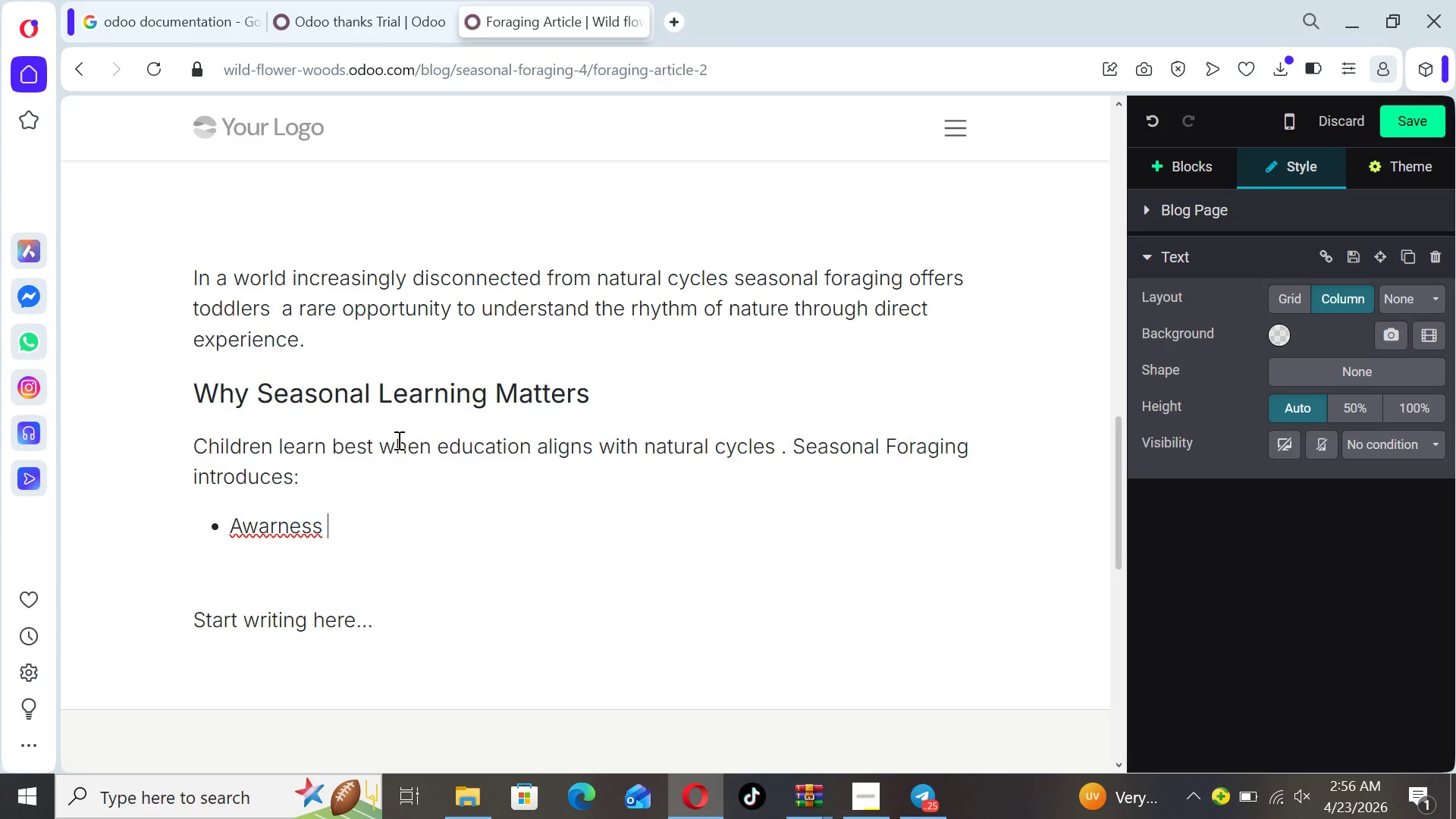 
hold_key(key=ArrowLeft, duration=0.67)
 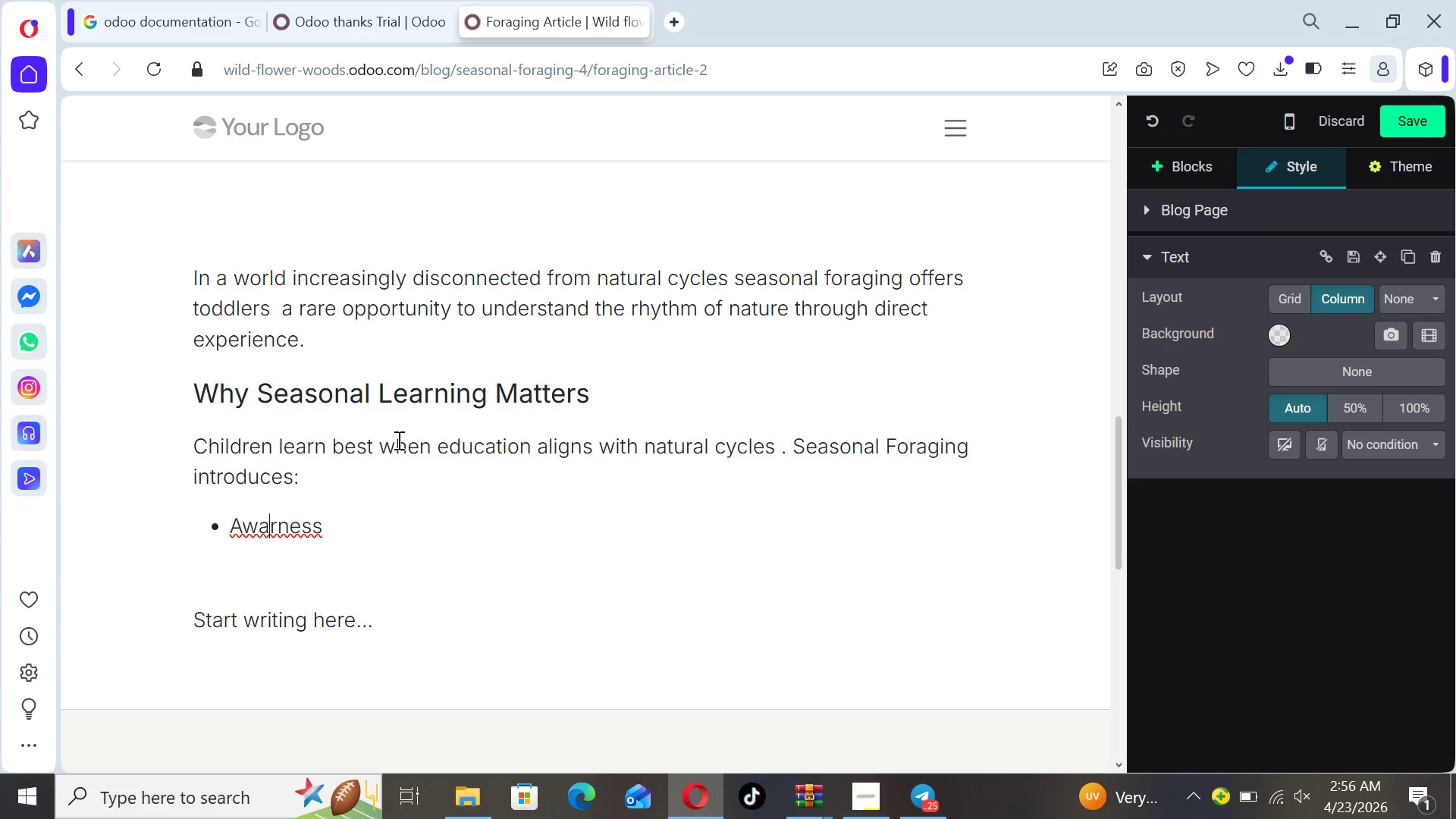 
key(ArrowRight)
 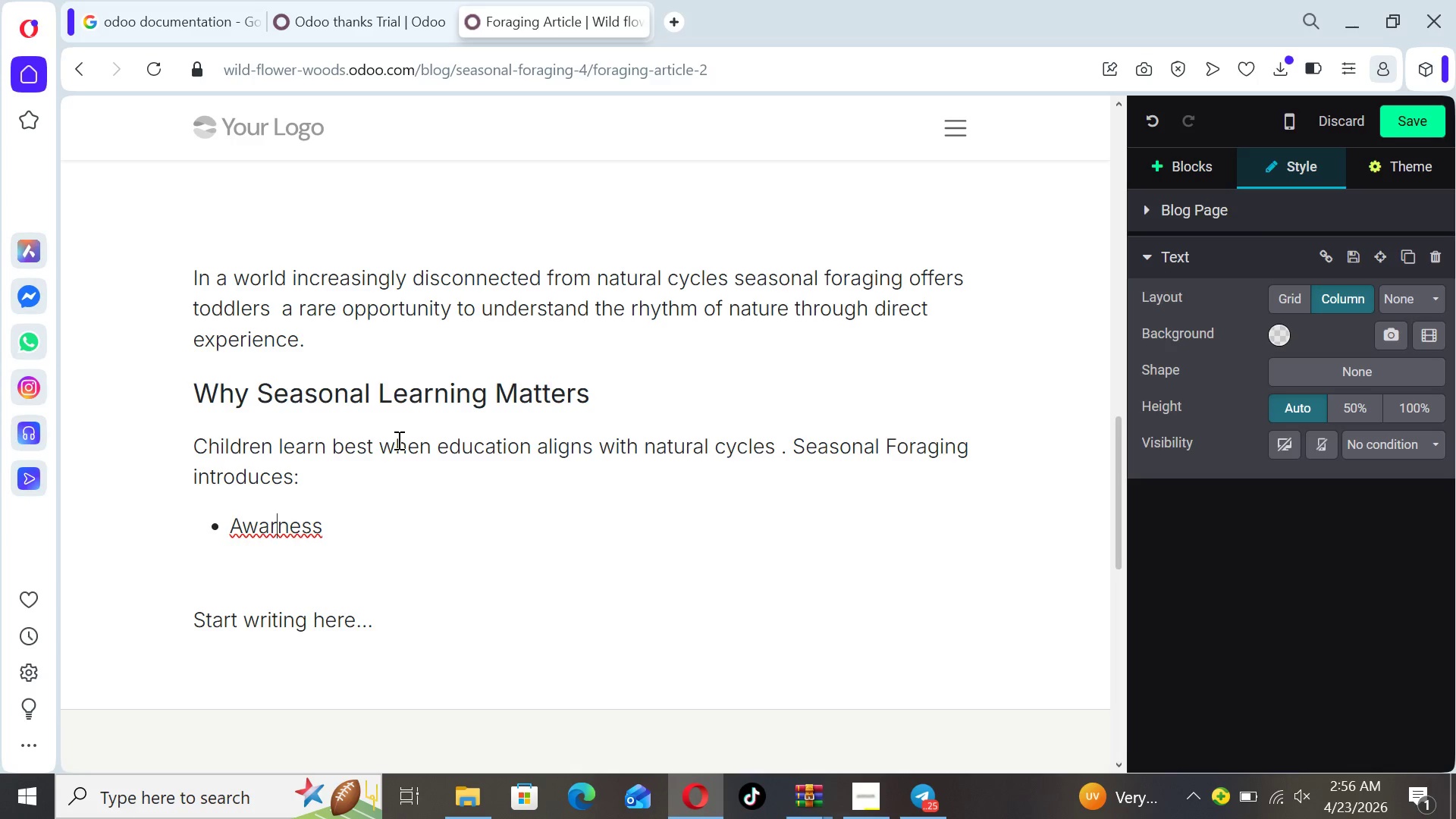 
type(e of time n)
key(Backspace)
type(and chnge)
 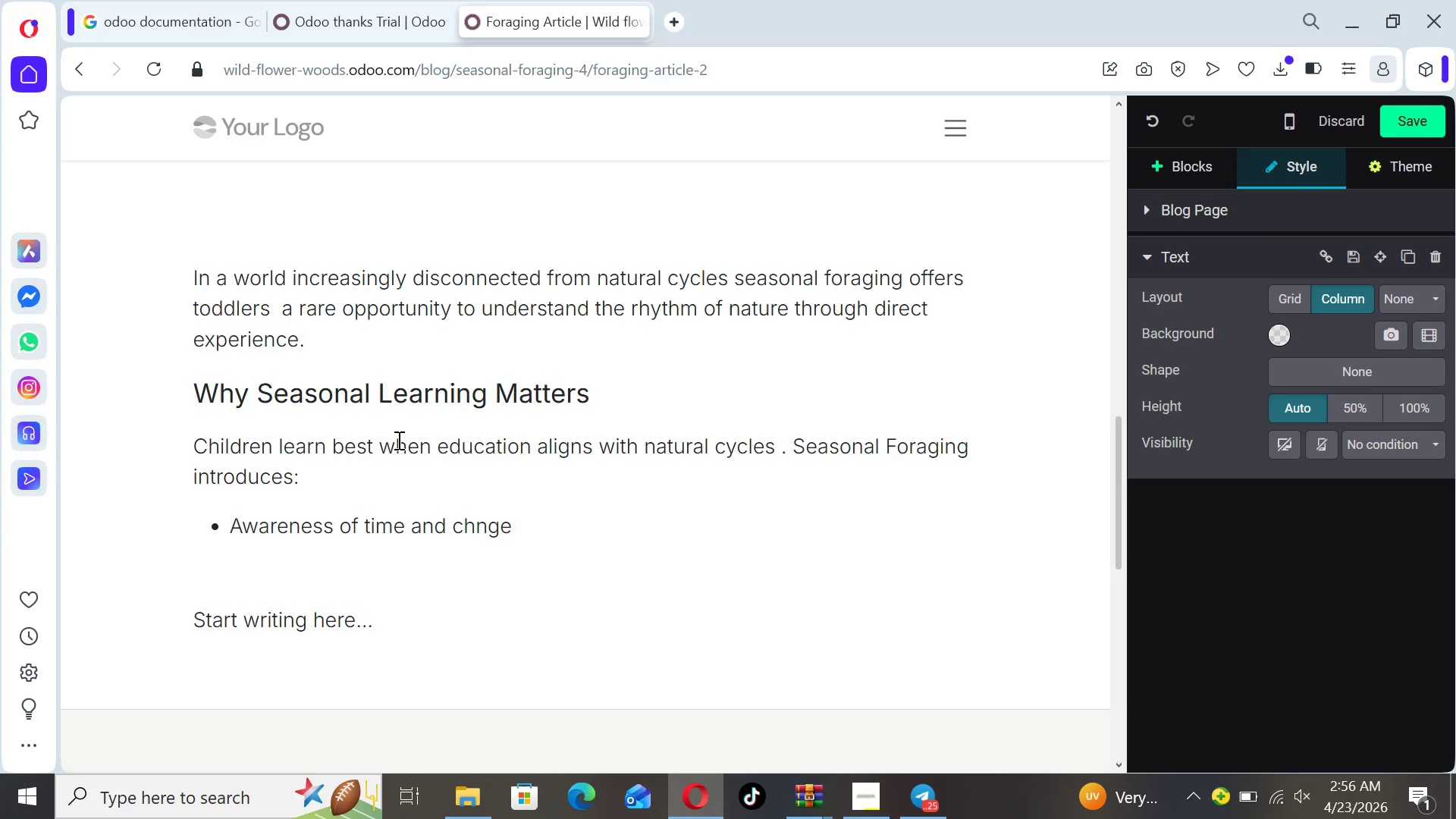 
hold_key(key=ArrowRight, duration=0.59)
 